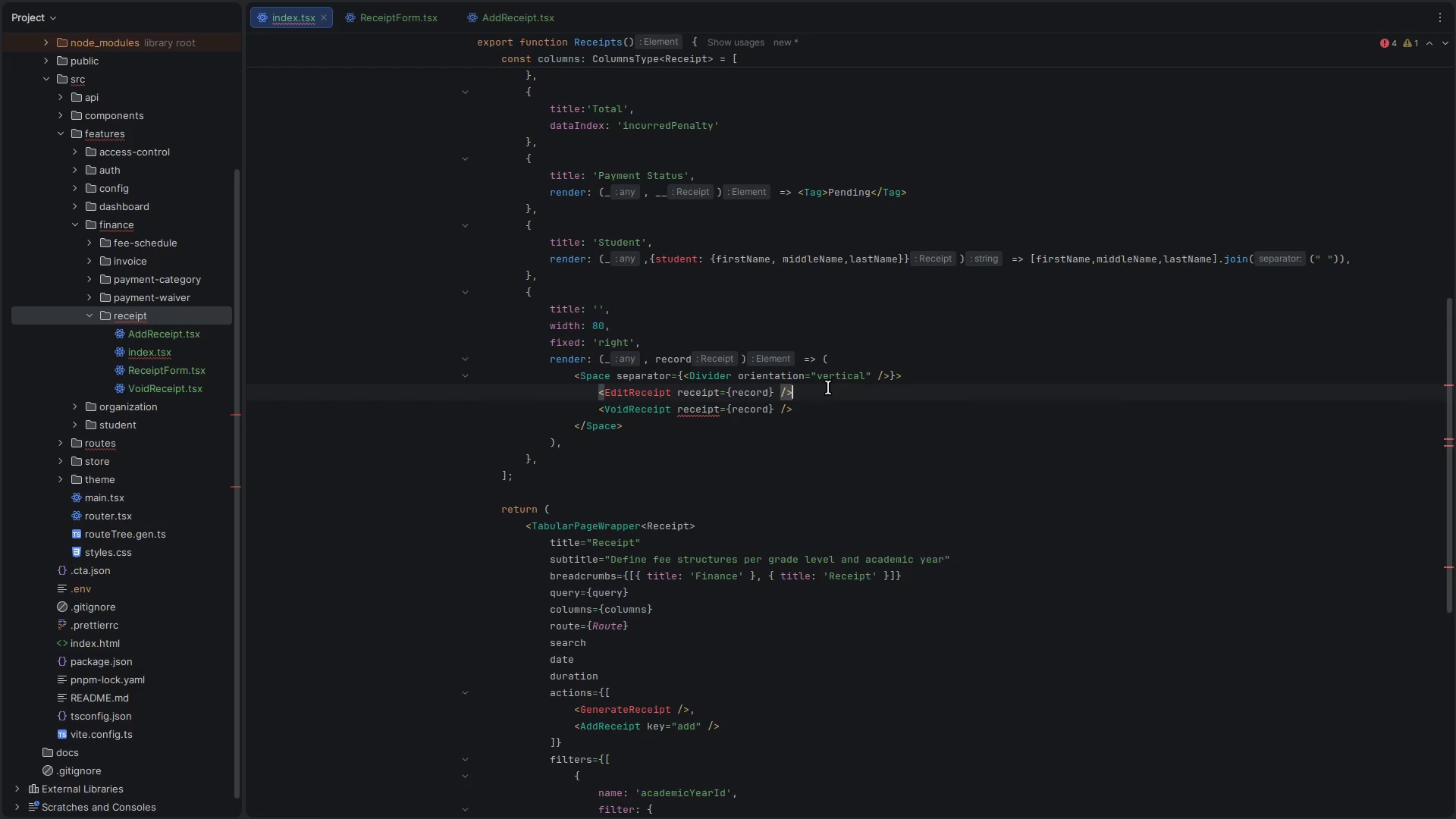 
key(Control+X)
 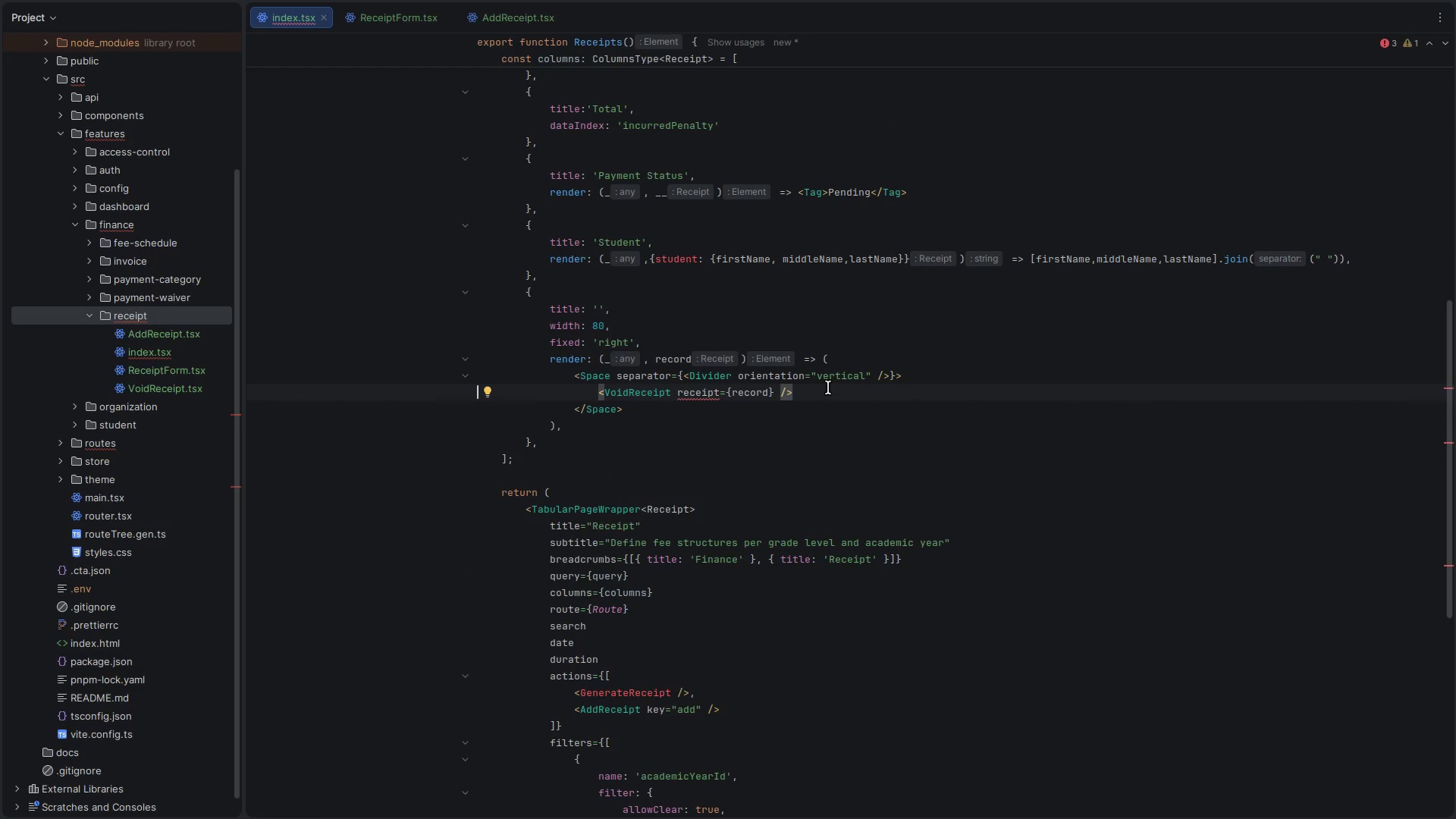 
scroll: coordinate [663, 578], scroll_direction: down, amount: 2.0
 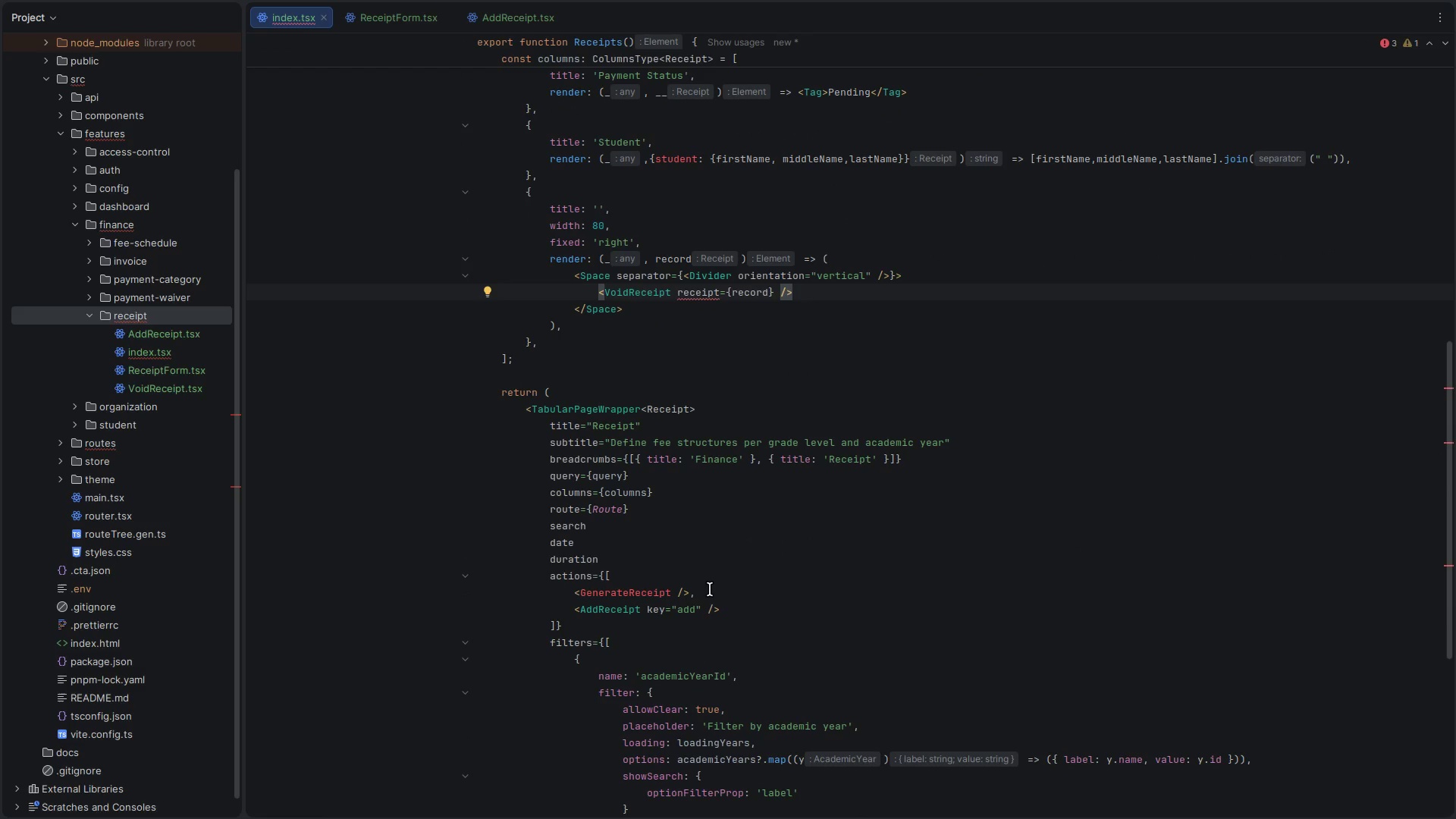 
left_click([710, 592])
 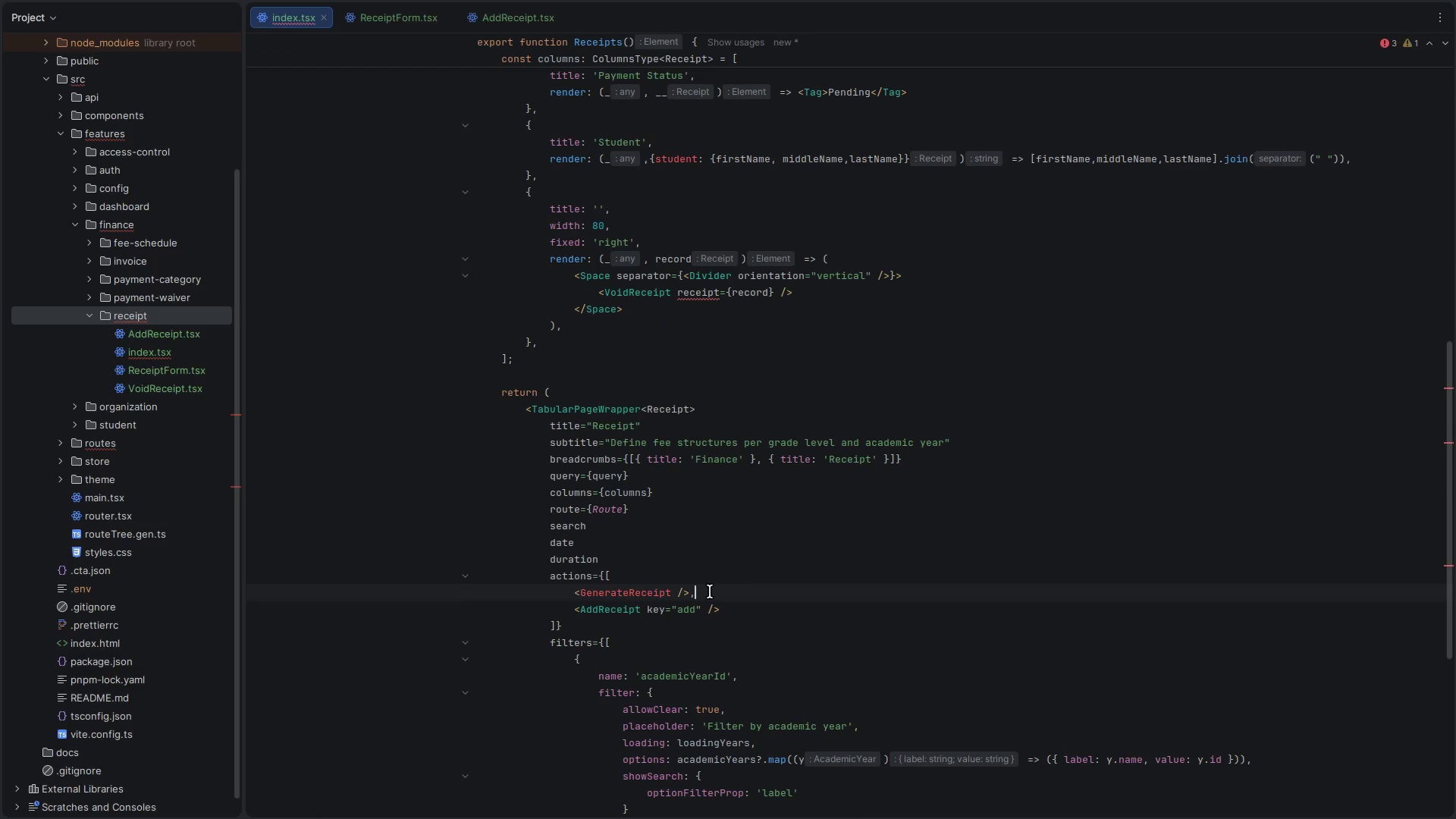 
key(Control+ControlLeft)
 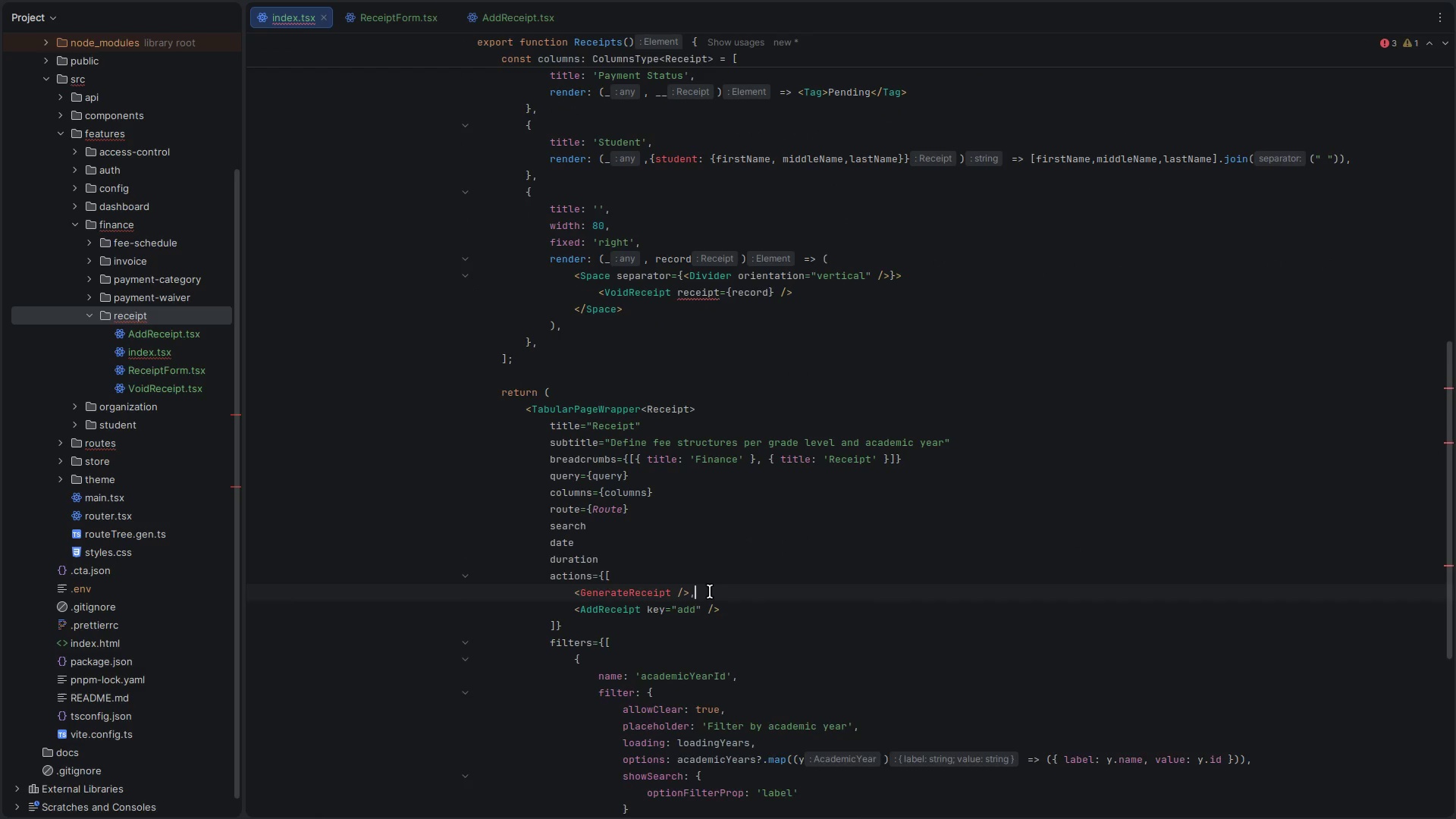 
key(Control+X)
 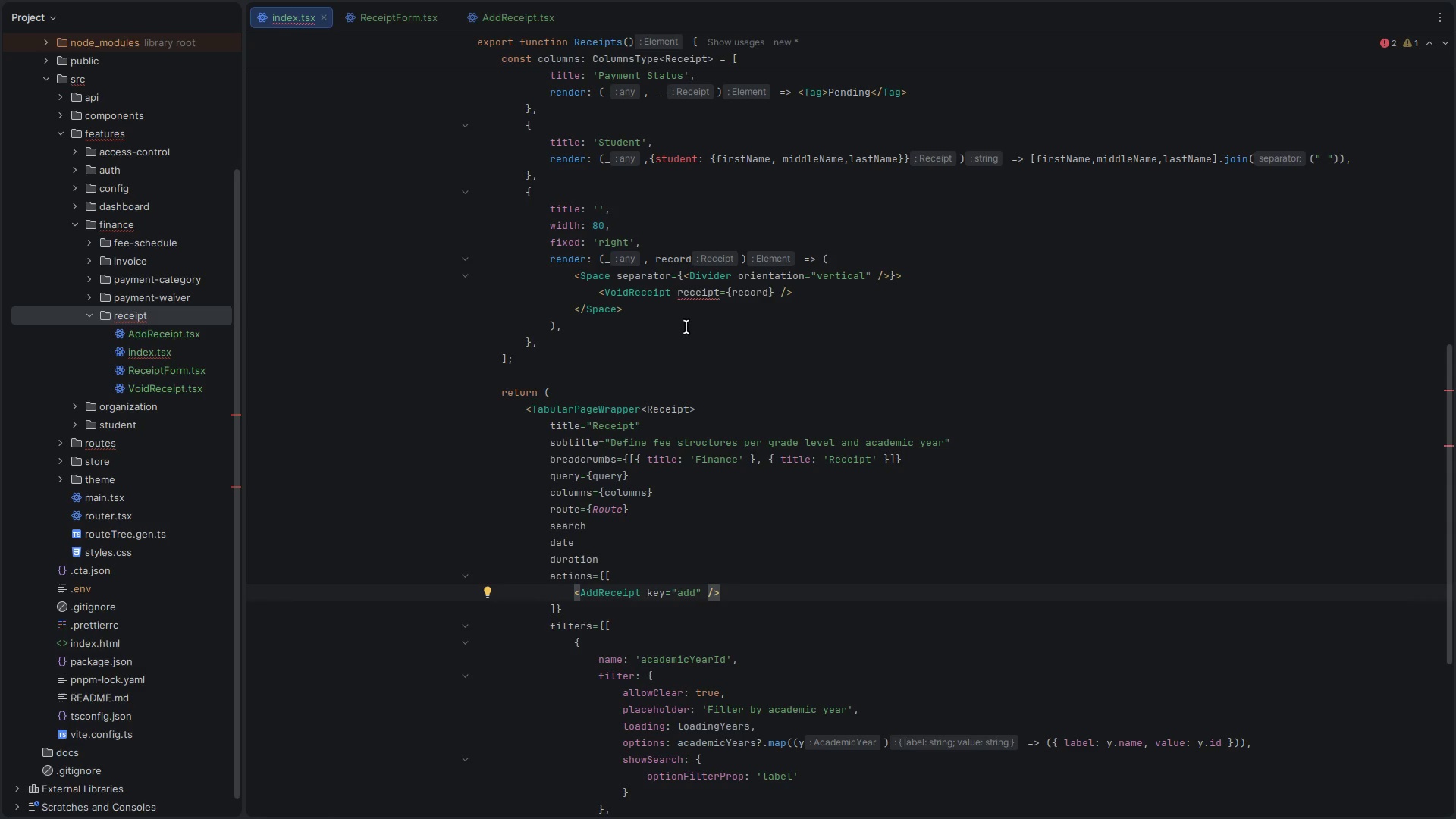 
hold_key(key=ControlLeft, duration=0.72)
left_click([635, 294])
 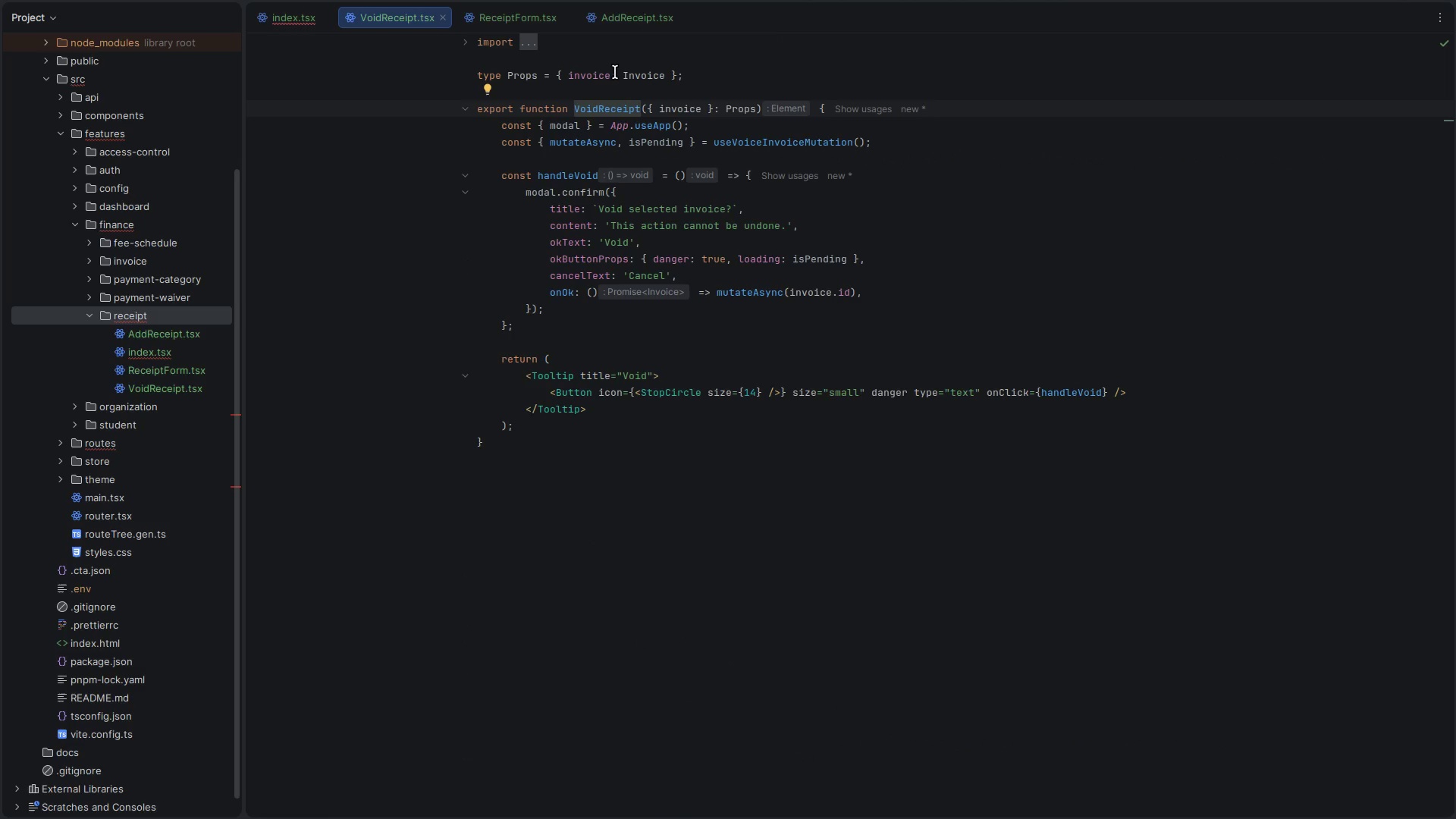 
double_click([582, 77])
 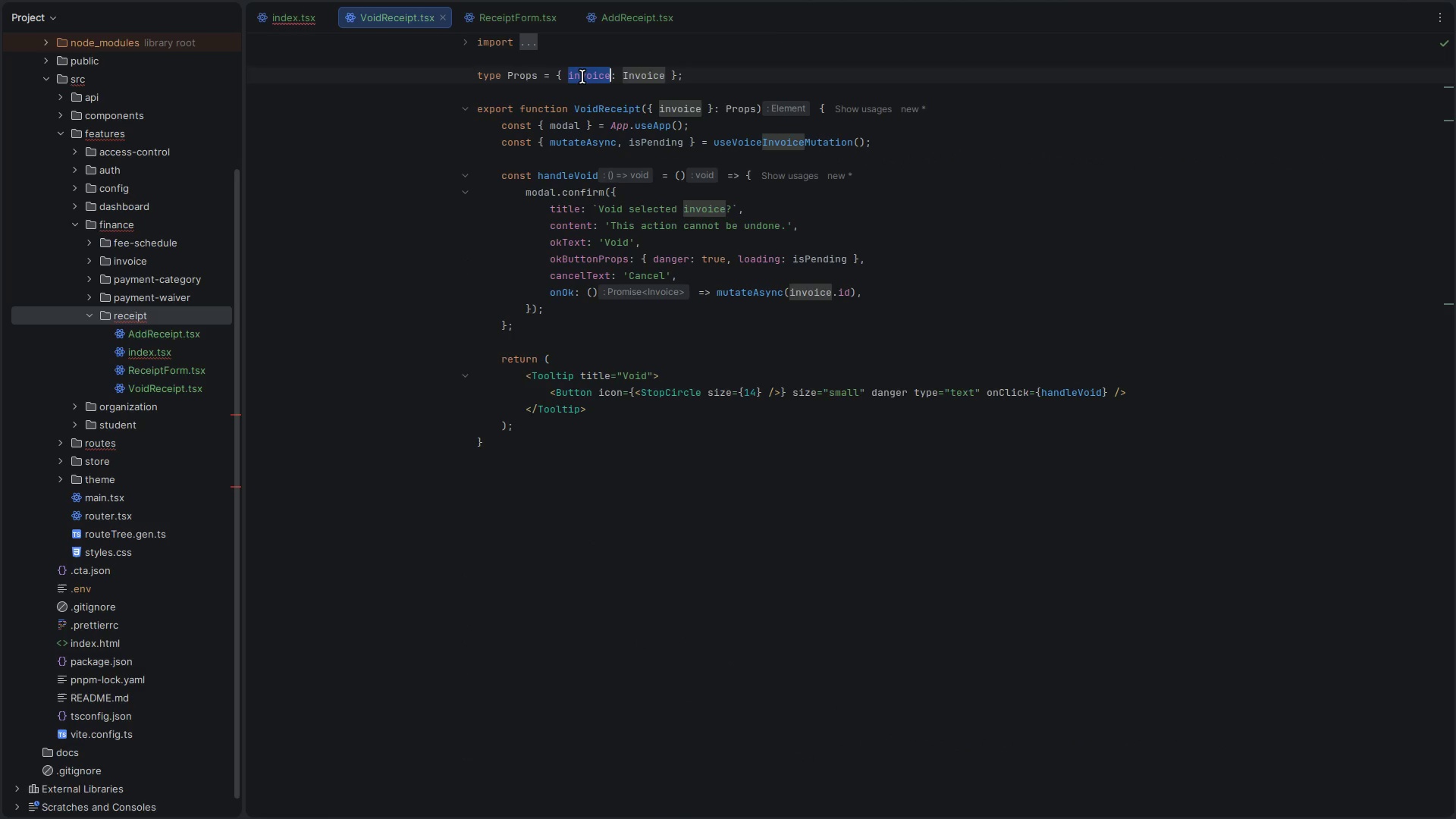 
hold_key(key=ControlLeft, duration=0.98)
 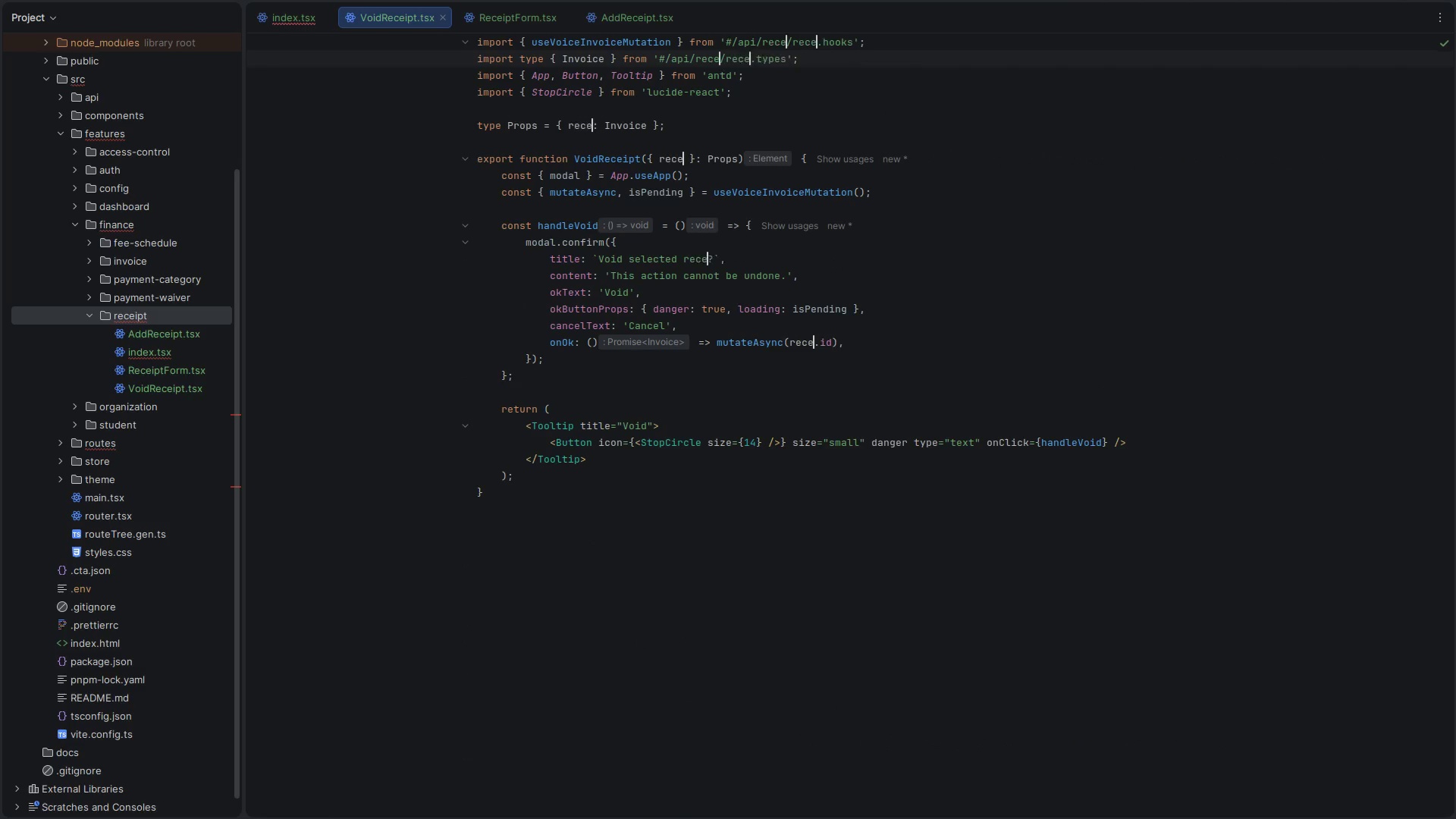 
hold_key(key=D, duration=0.86)
 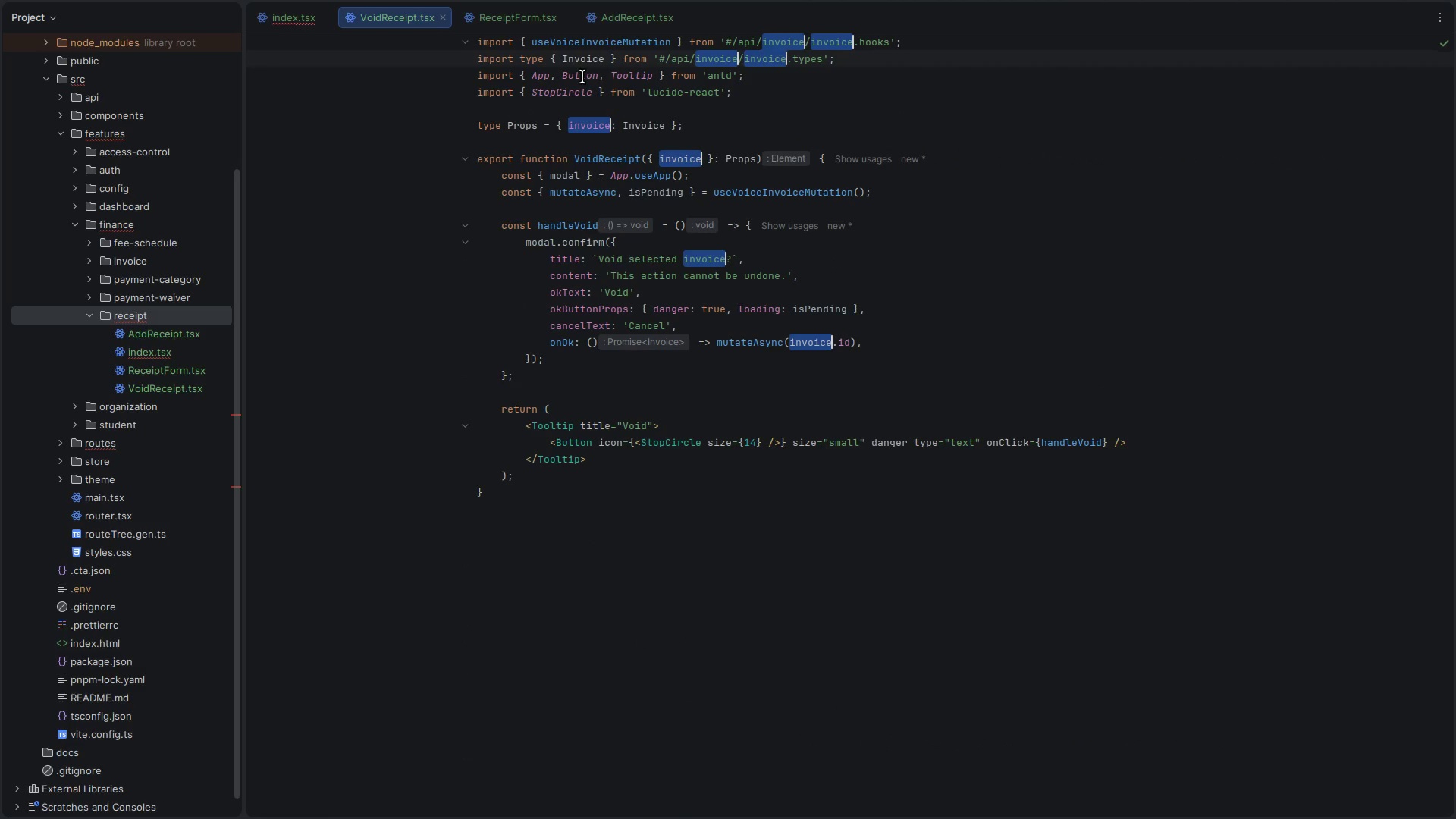 
type(receipt)
 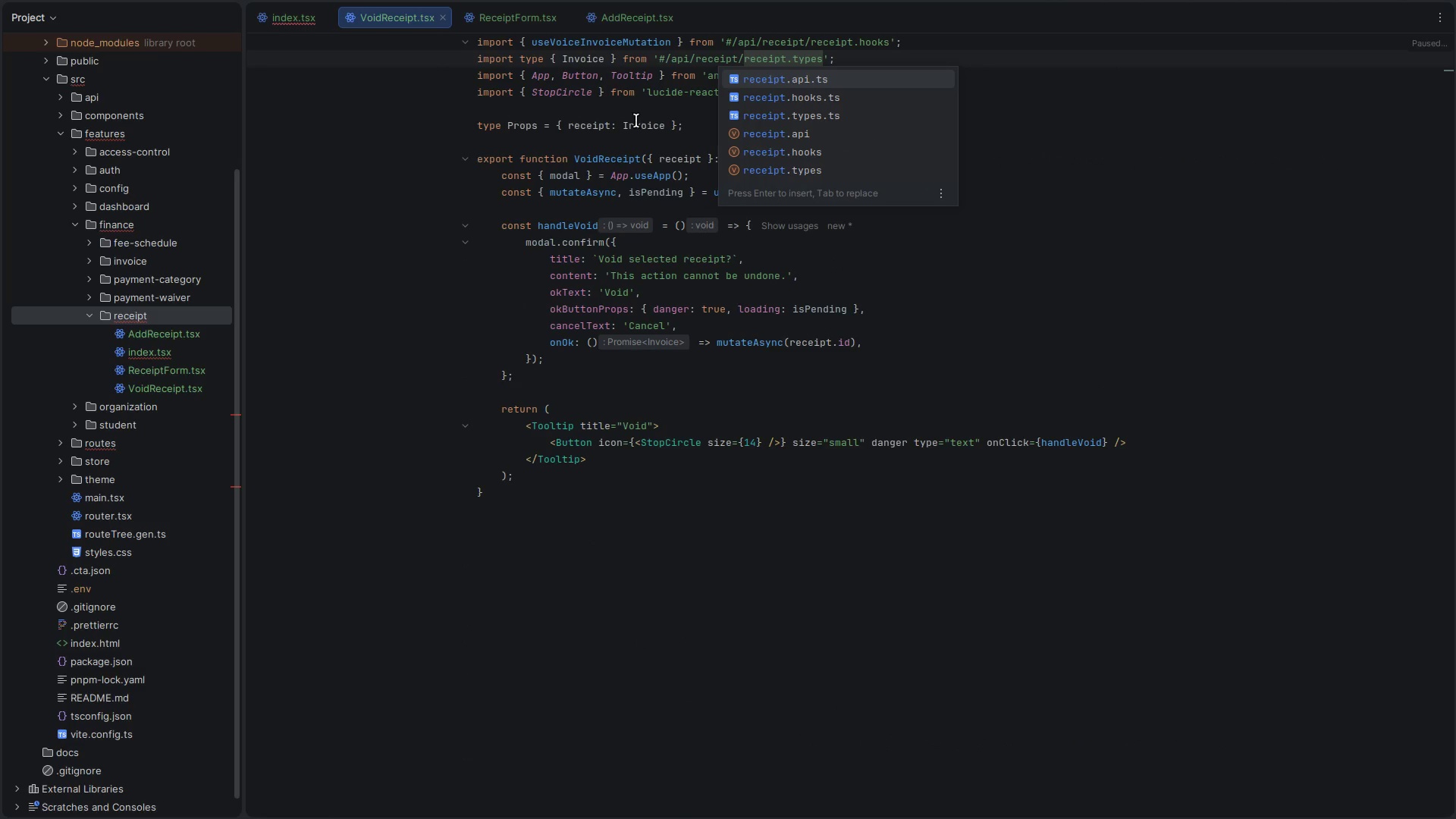 
double_click([639, 130])
 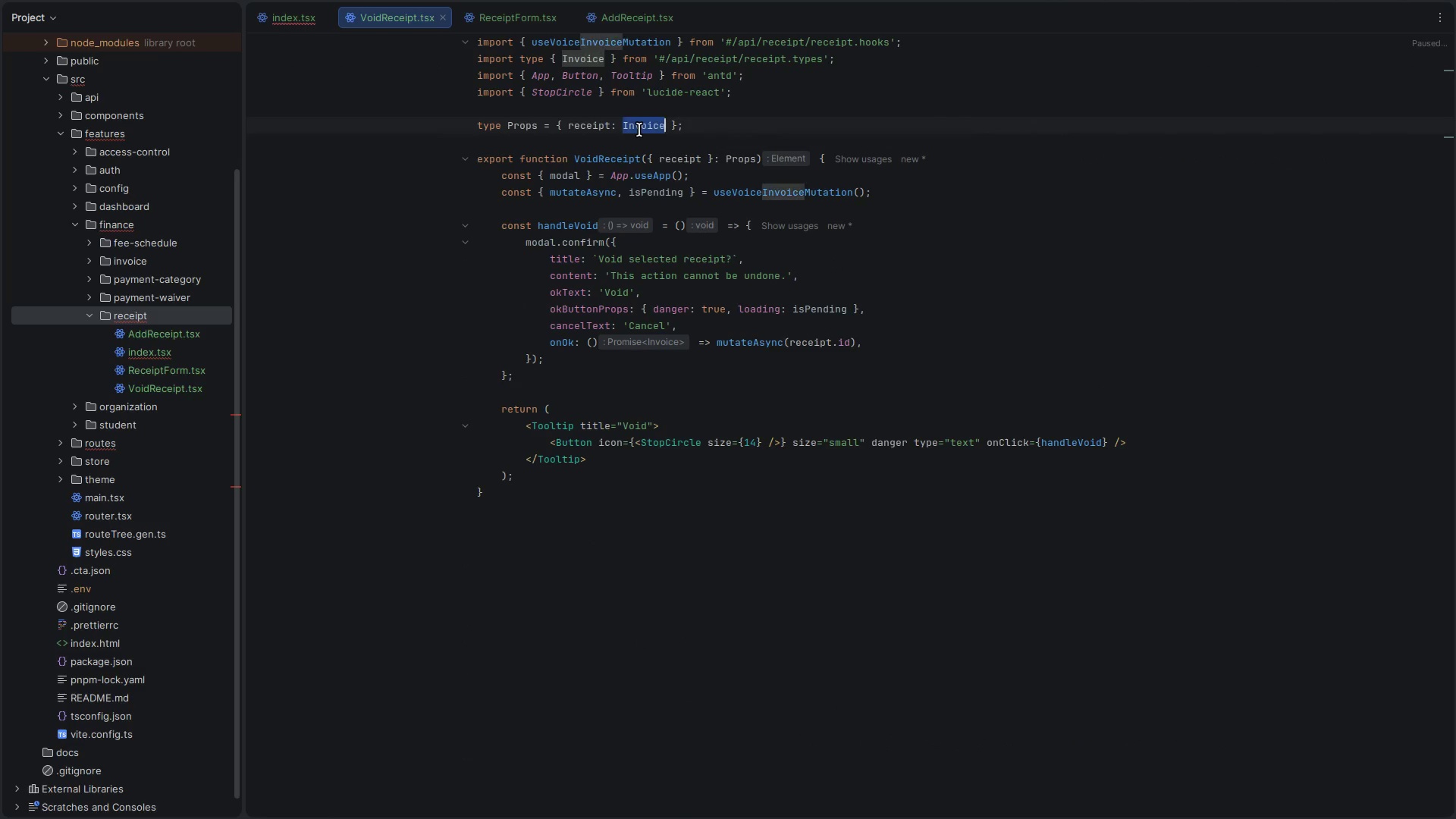 
hold_key(key=D, duration=1.5)
 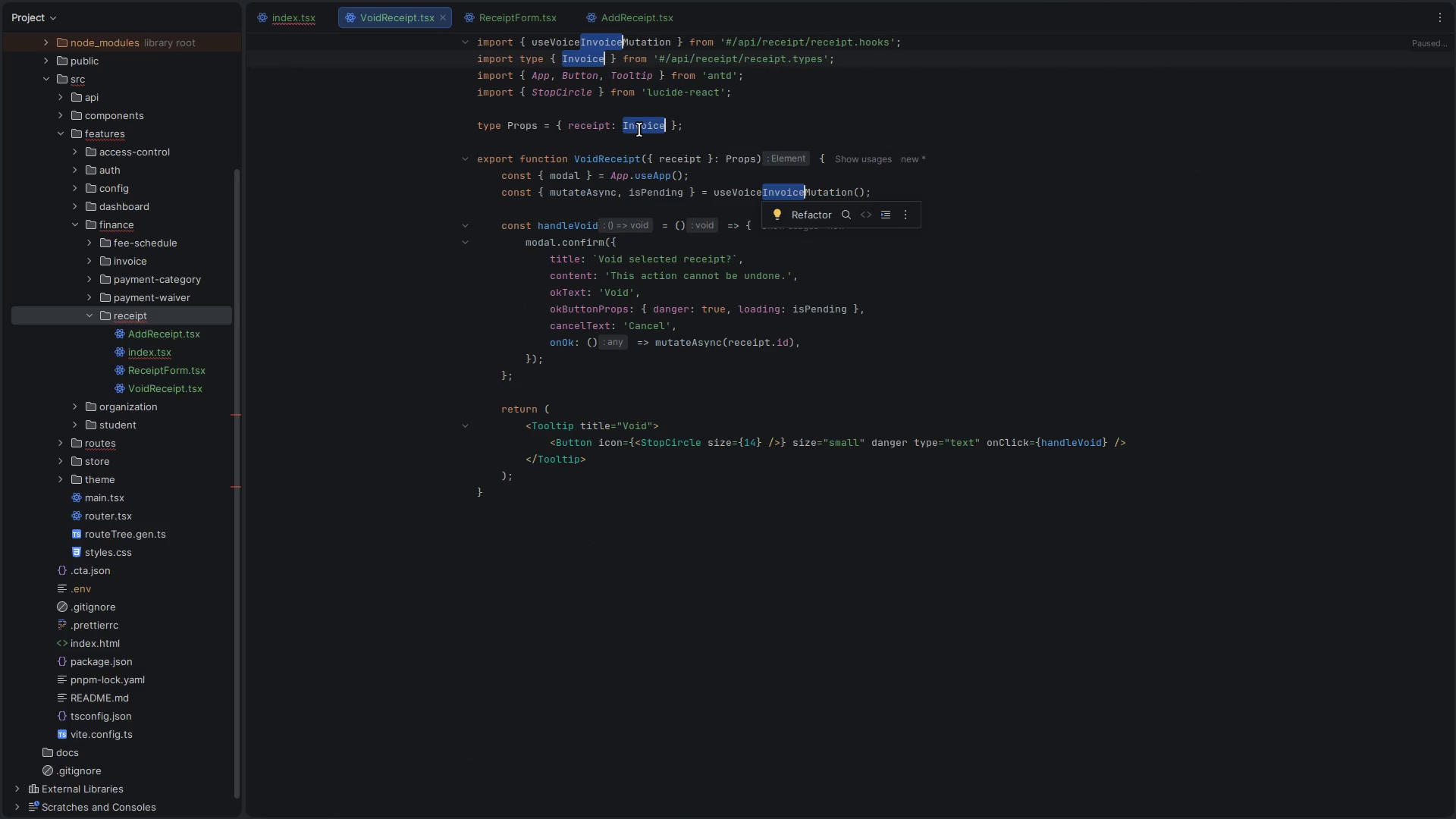 
key(Control+D)
 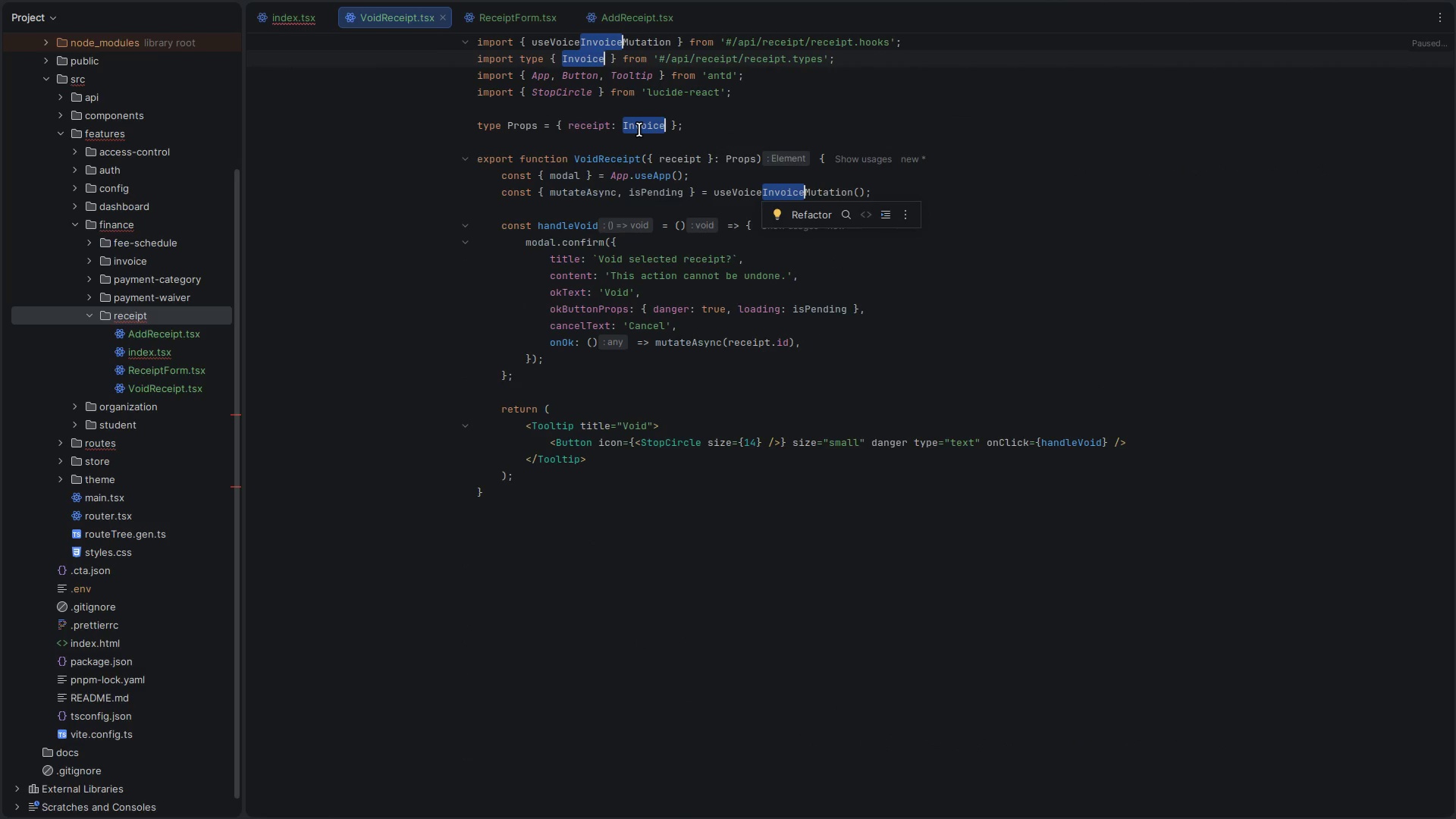 
key(Control+D)
 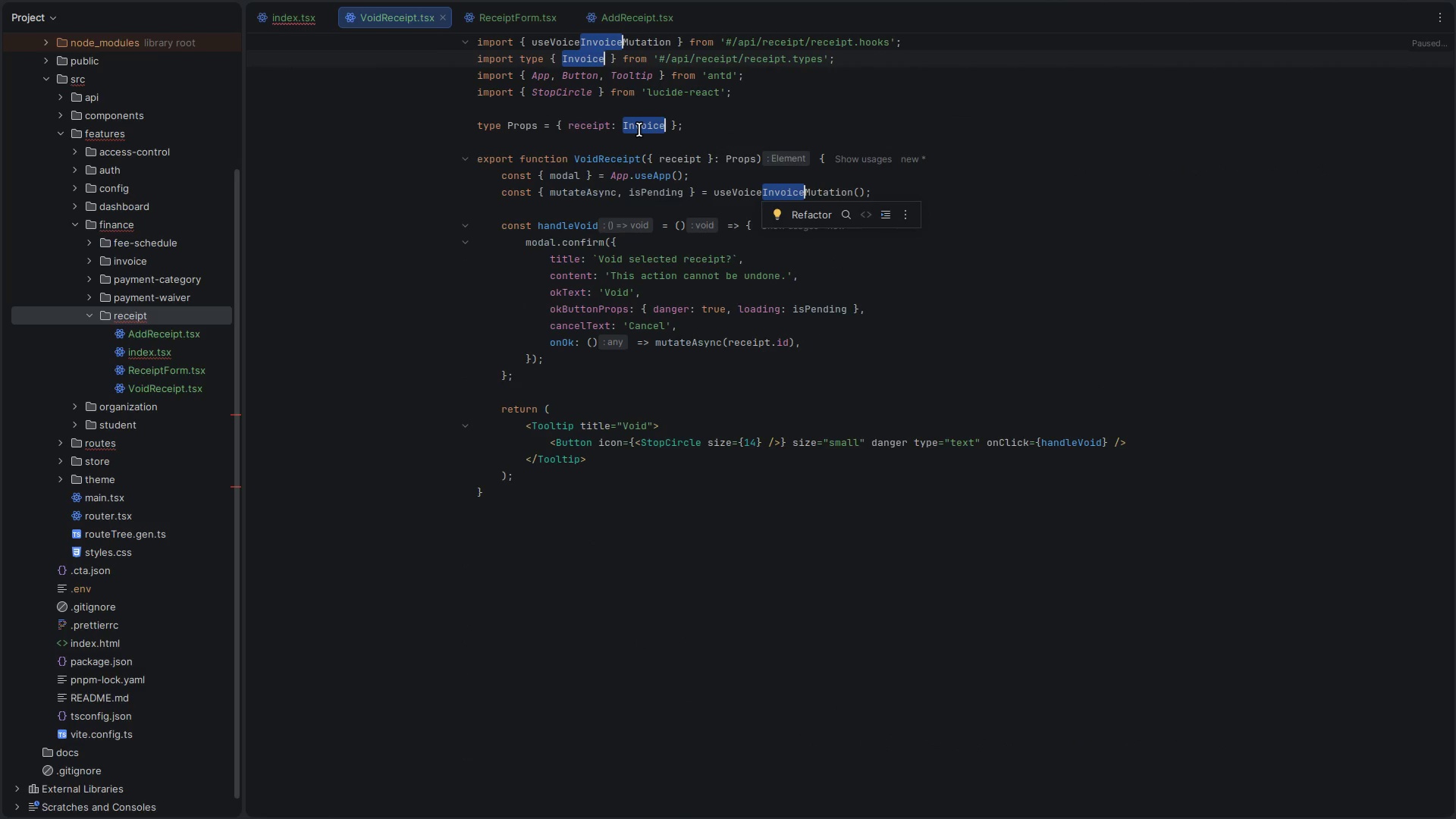 
key(Control+D)
 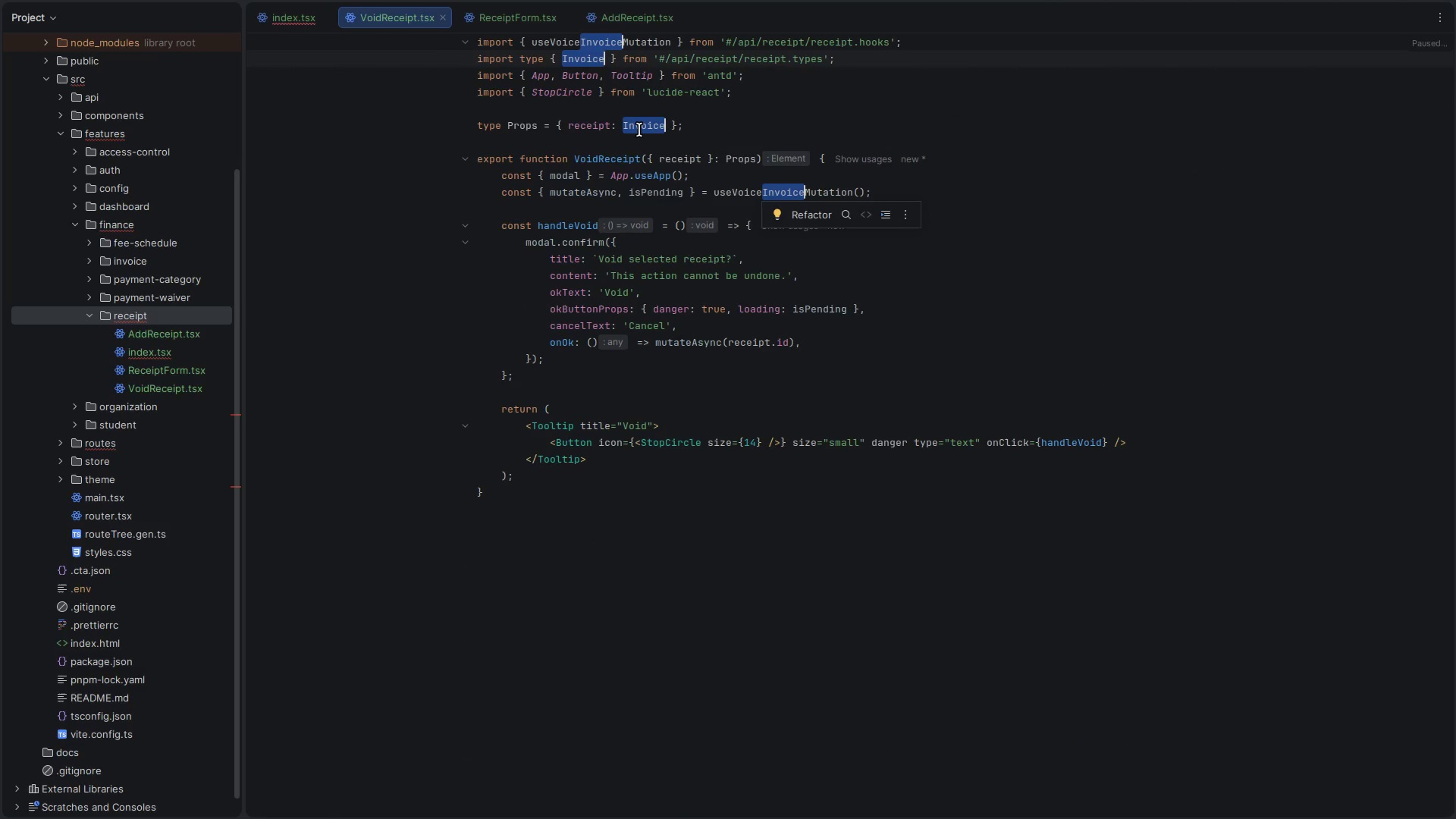 
key(Control+D)
 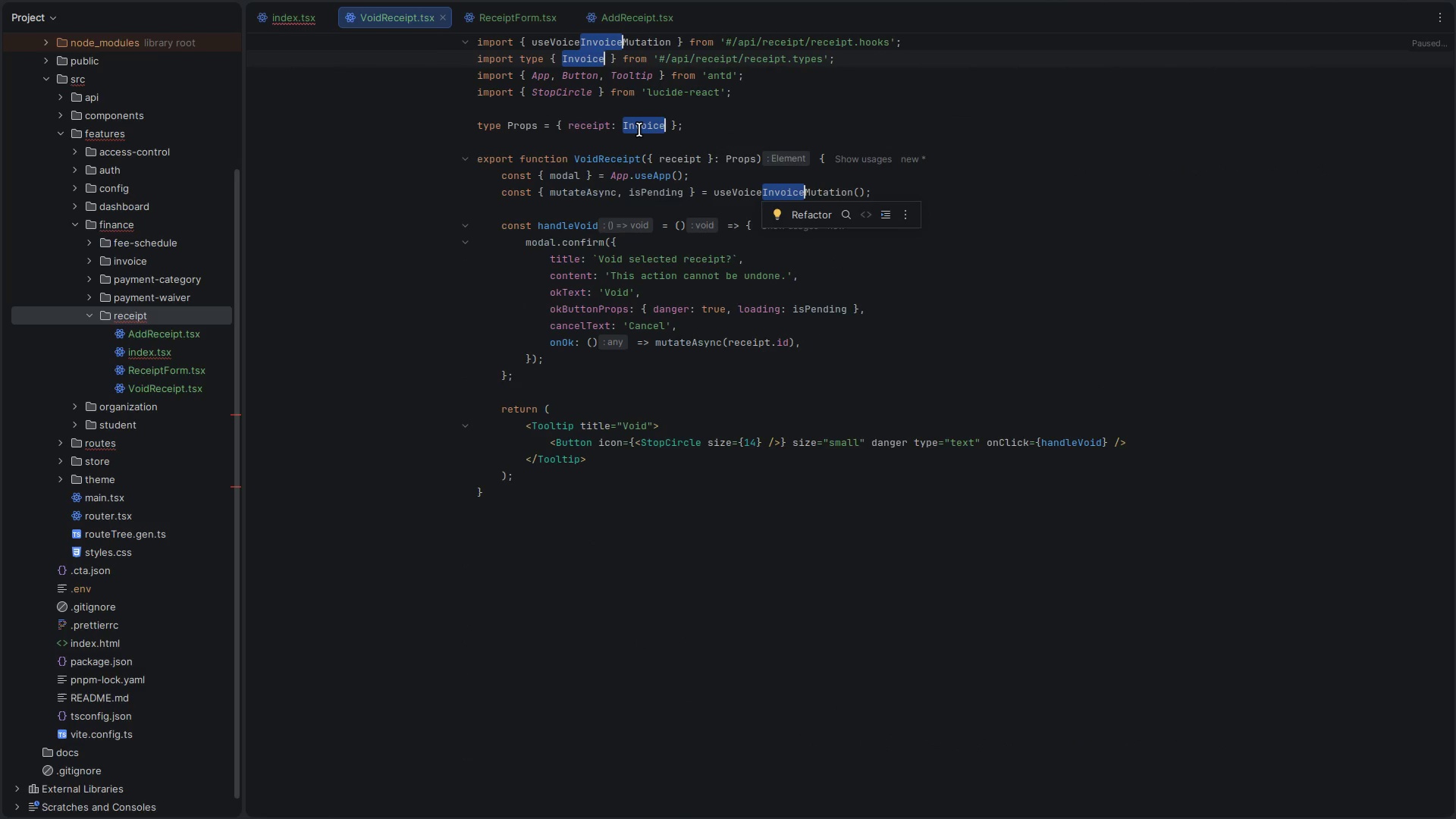 
key(Control+D)
 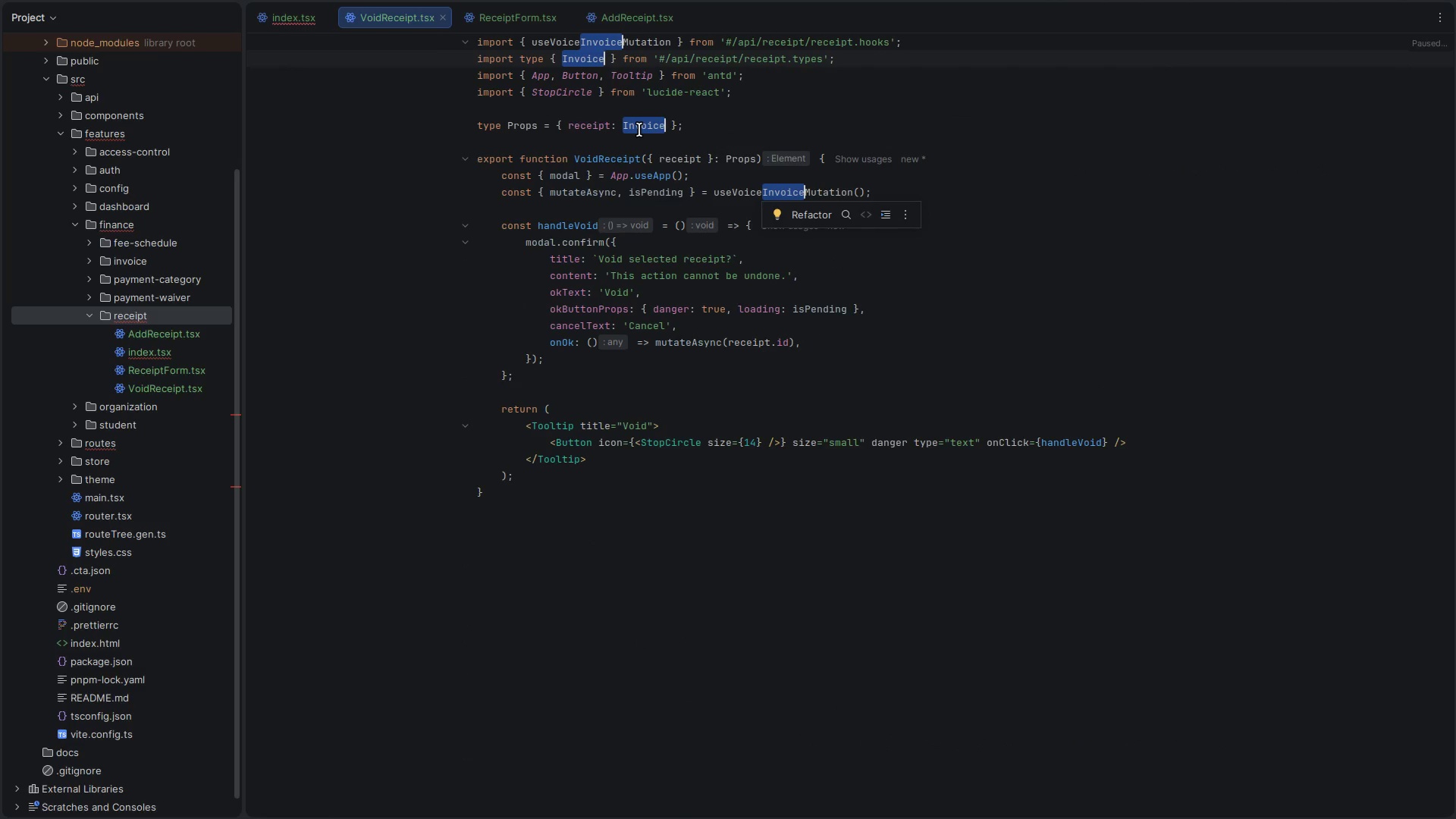 
type(Receipt)
 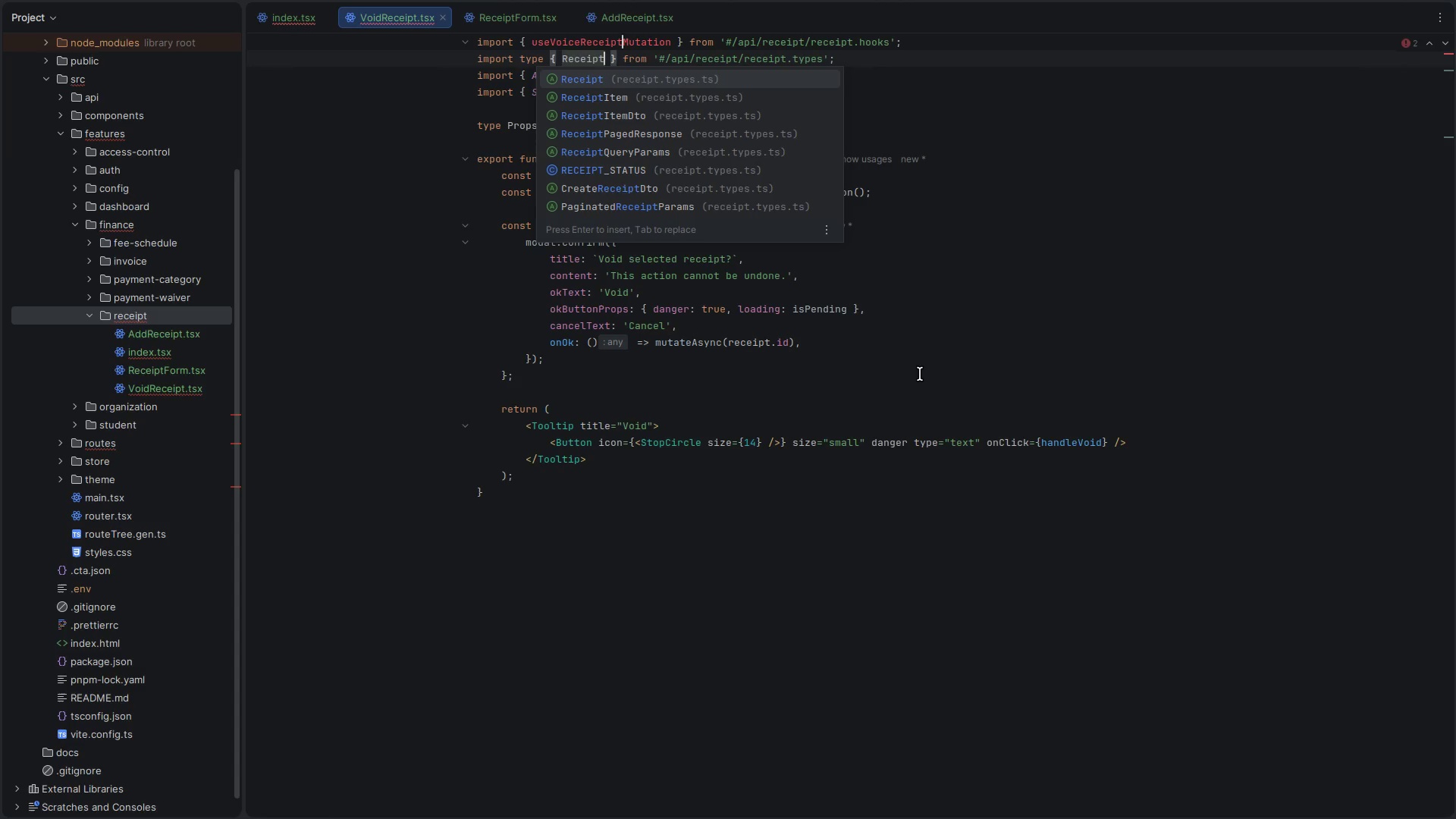 
left_click([785, 356])
 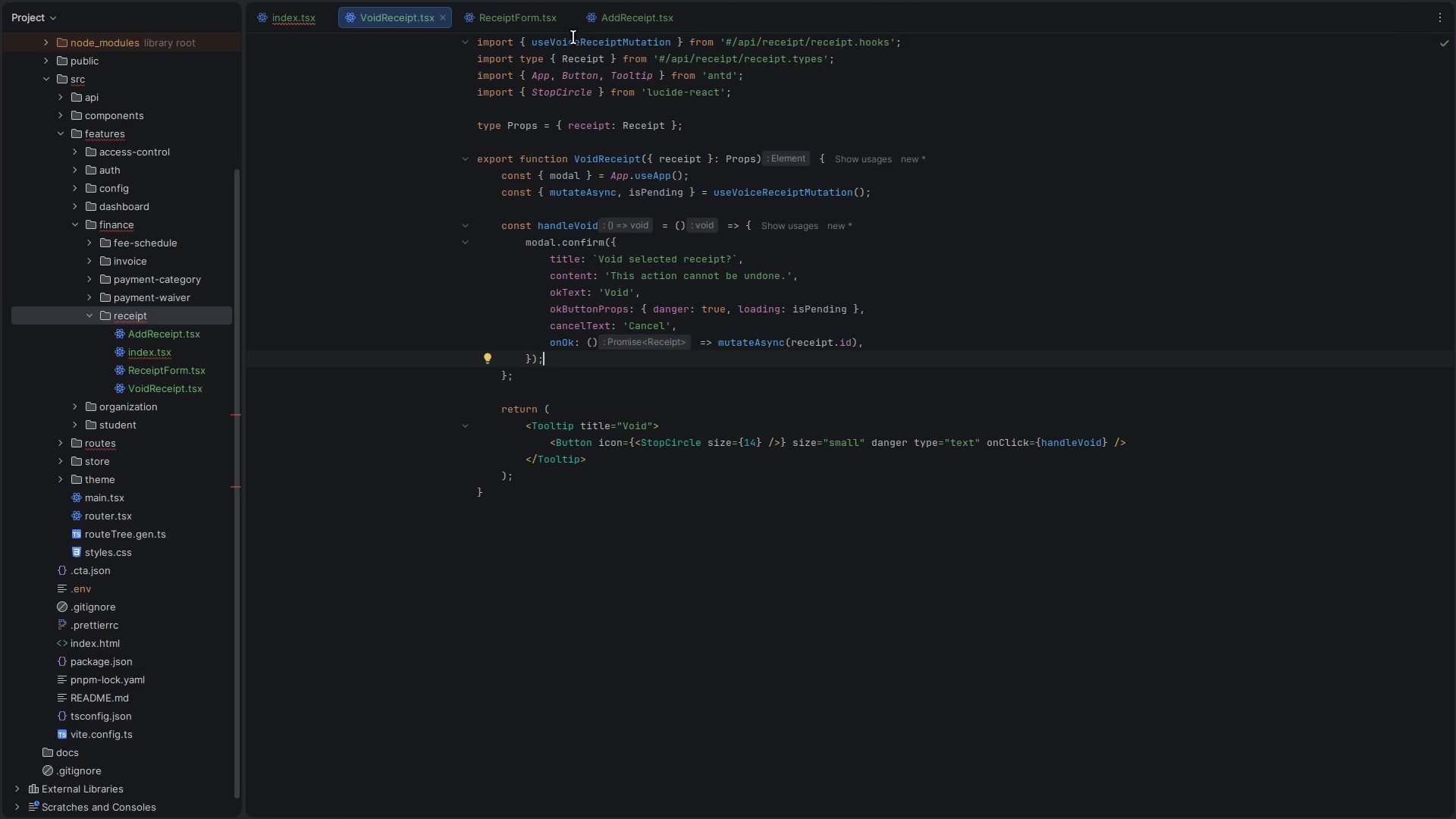 
left_click([576, 40])
 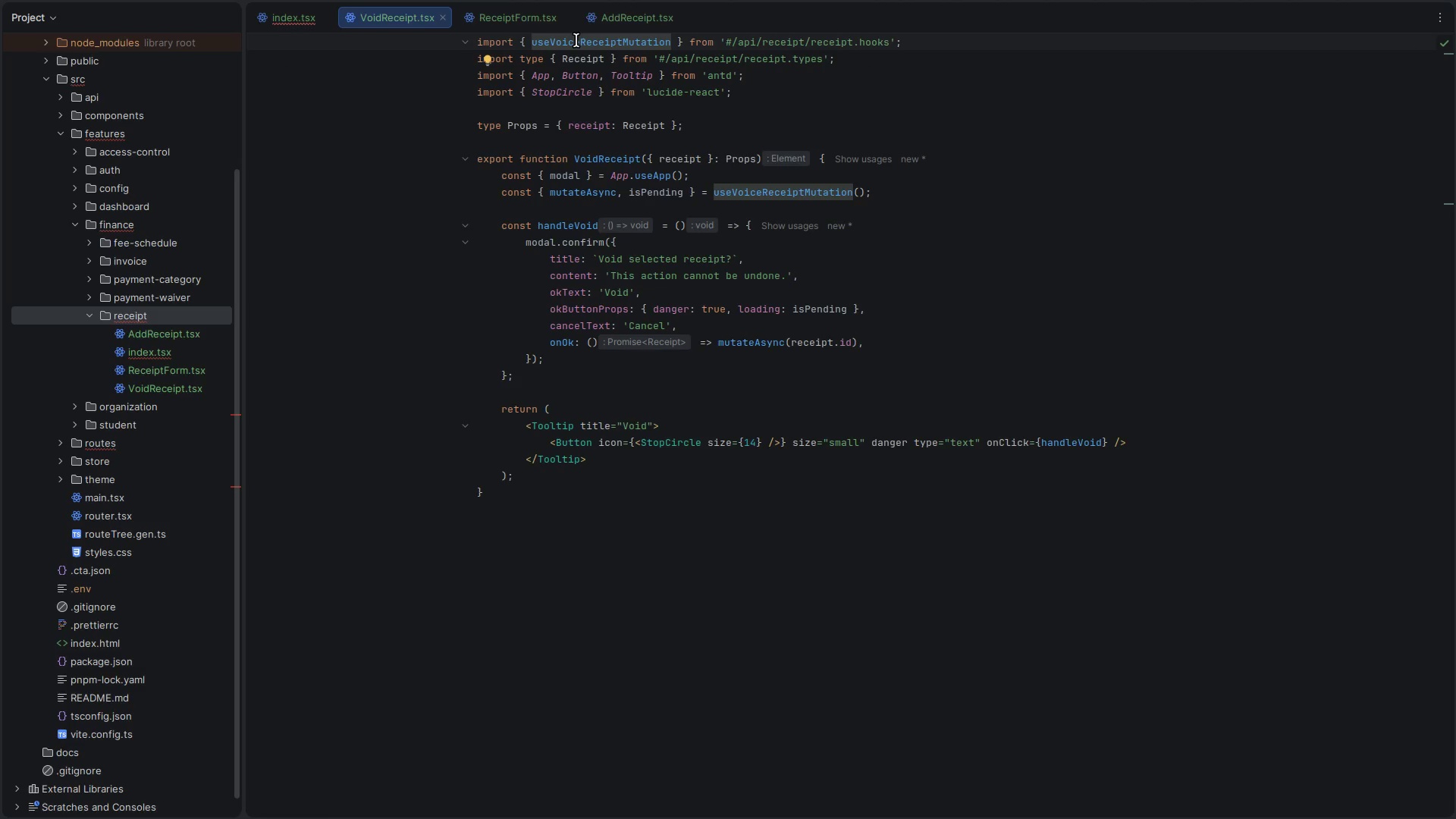 
hold_key(key=ControlLeft, duration=1.01)
left_click([587, 40])
 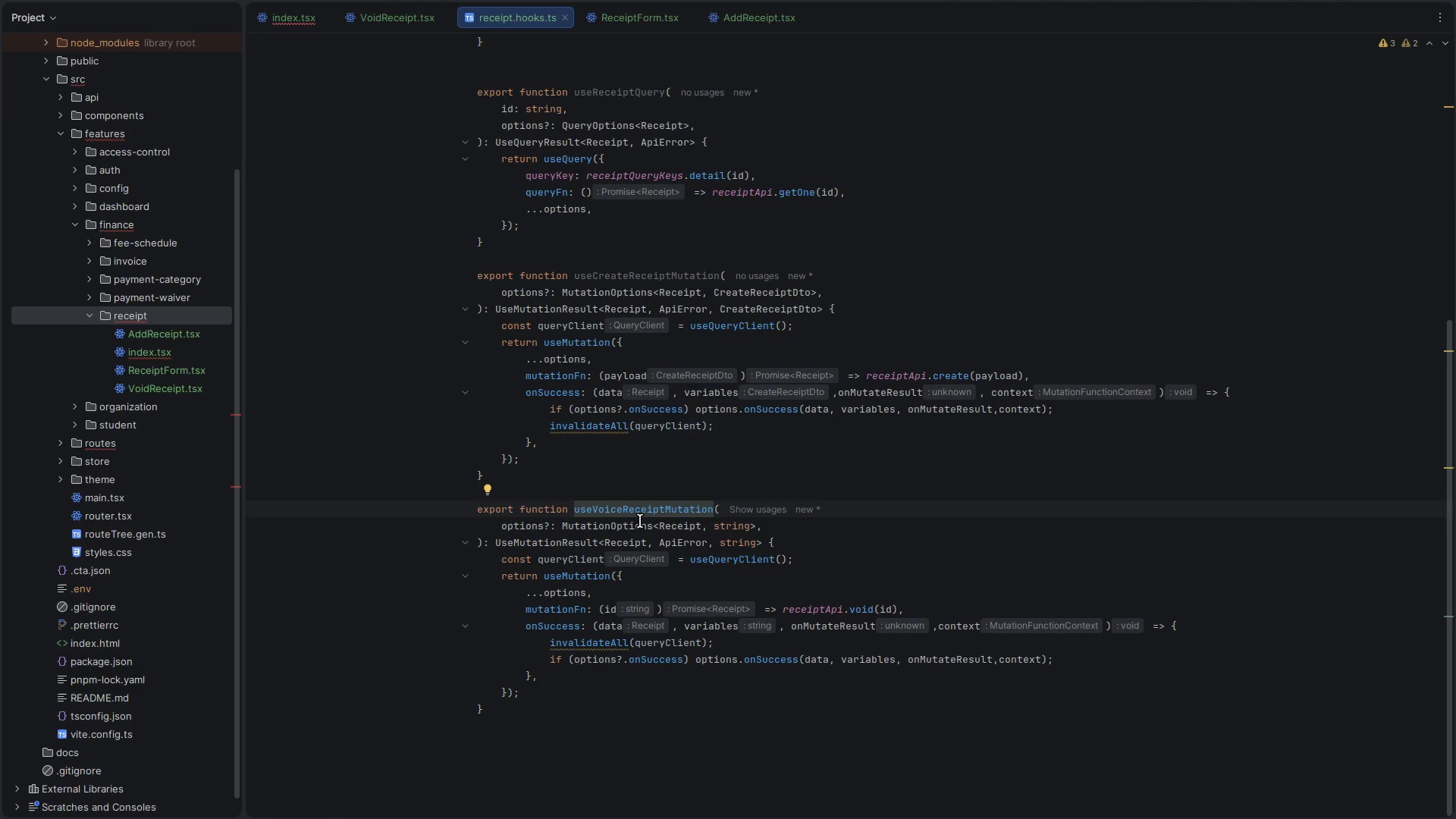 
left_click([623, 510])
 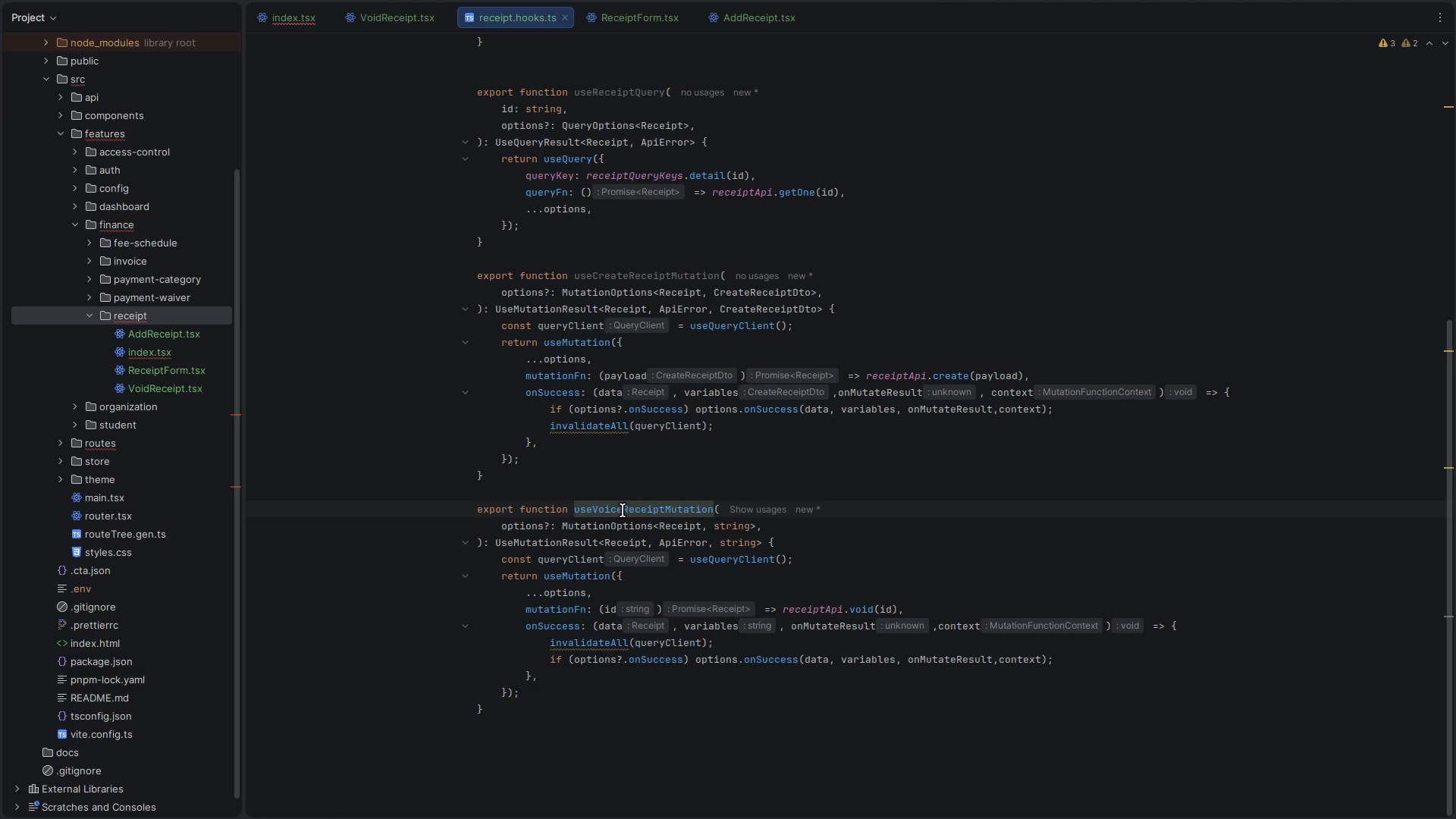 
left_click([623, 510])
 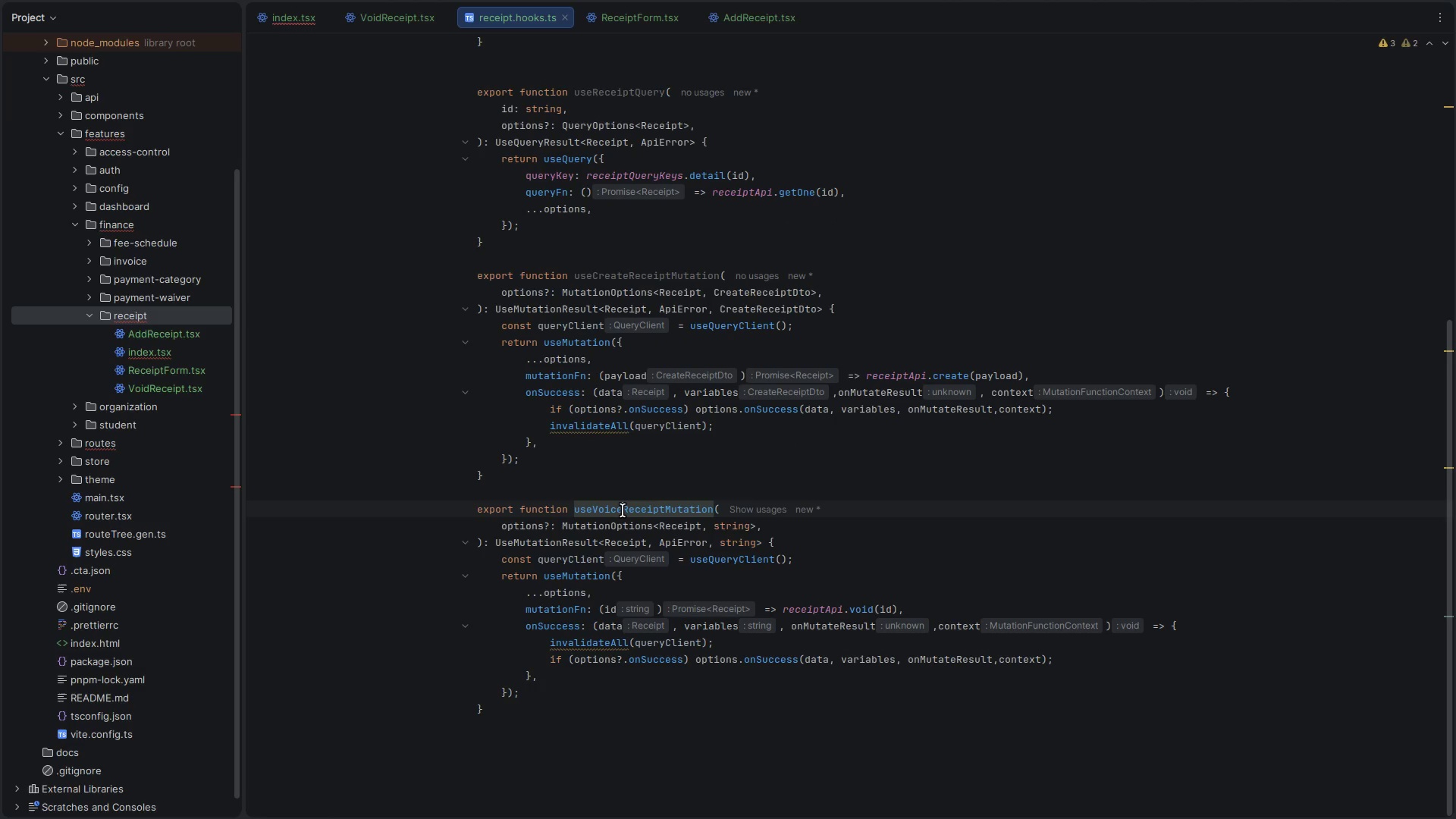 
key(Backspace)
 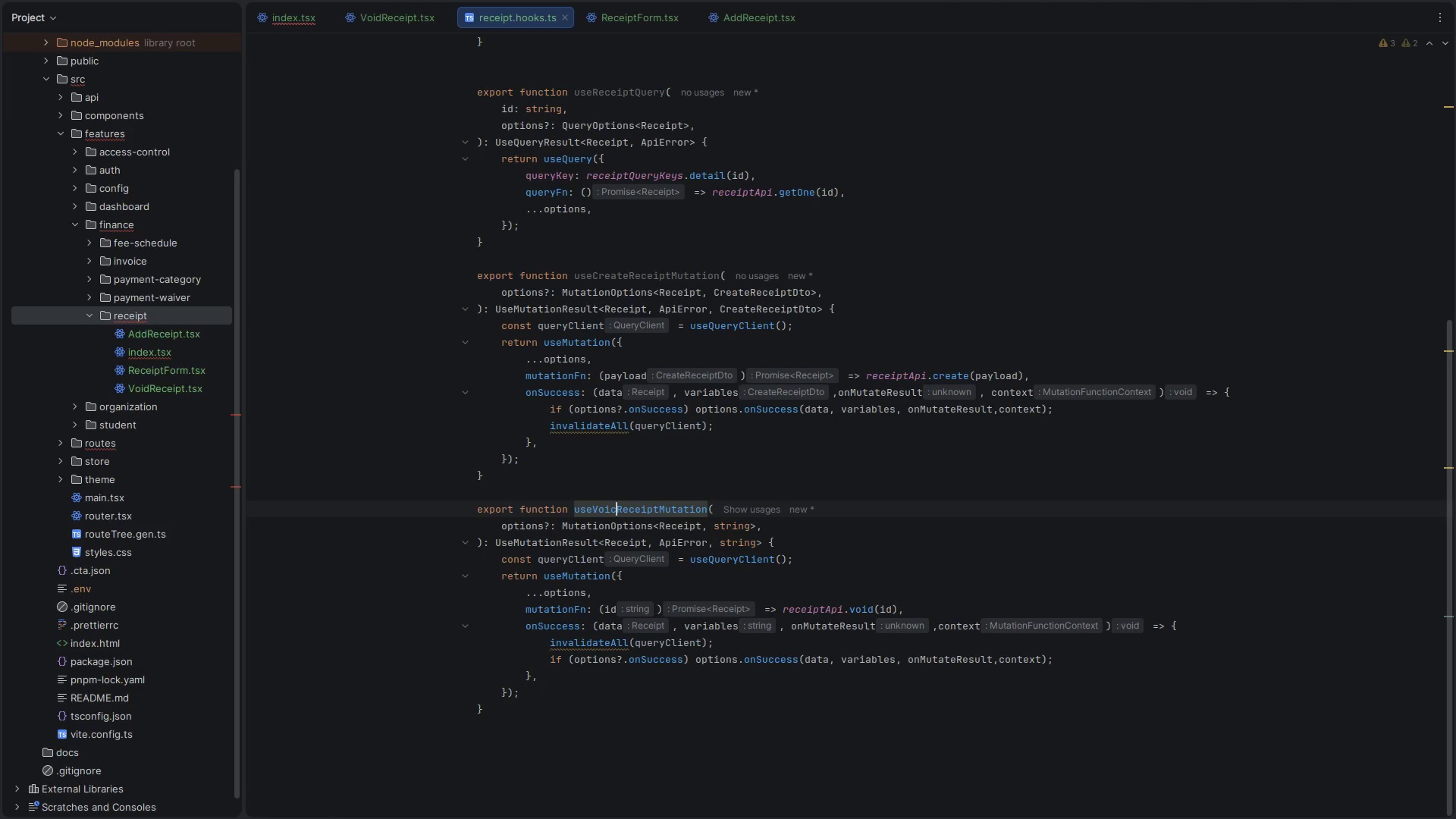 
key(Backspace)
 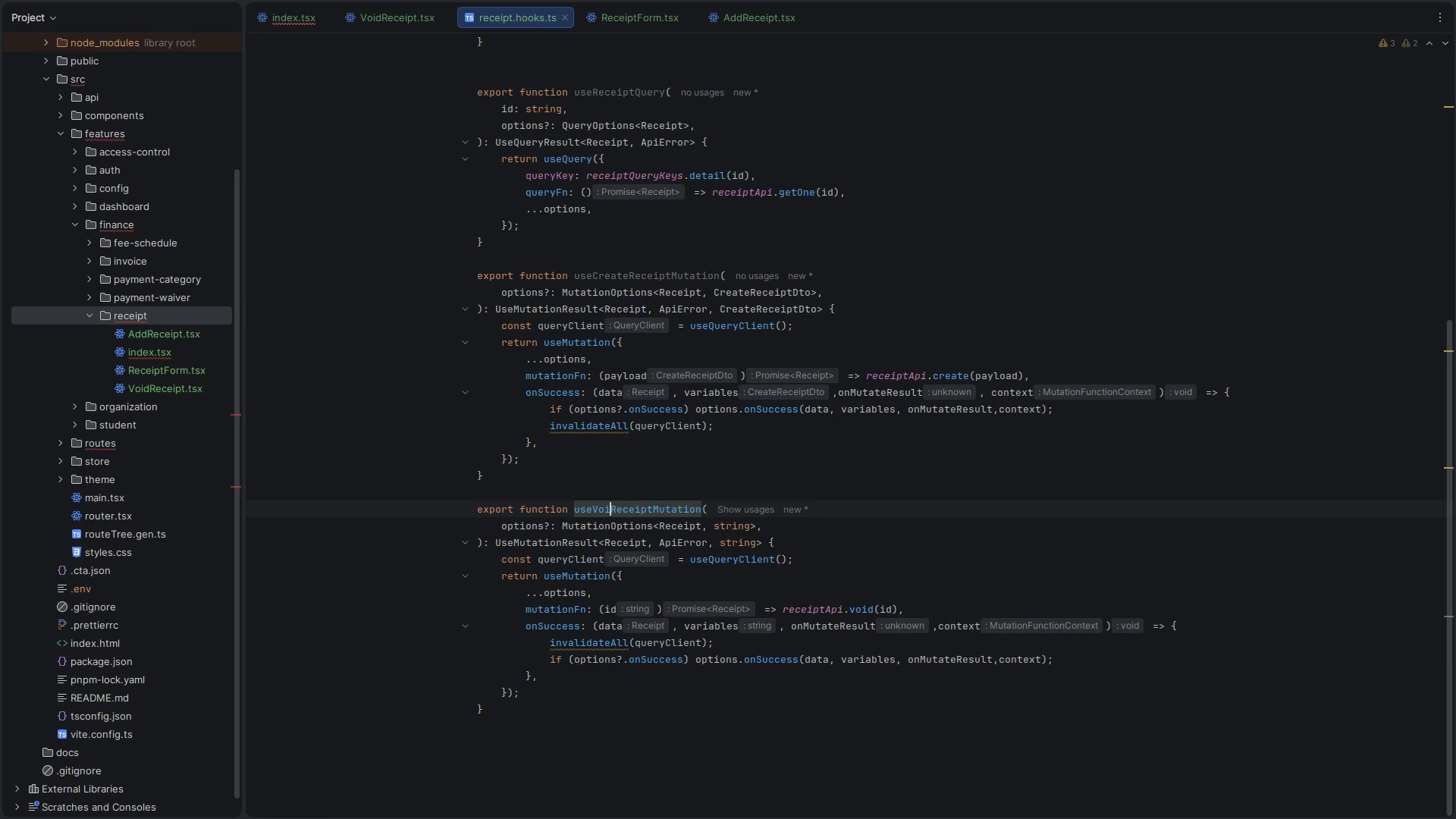 
key(D)
 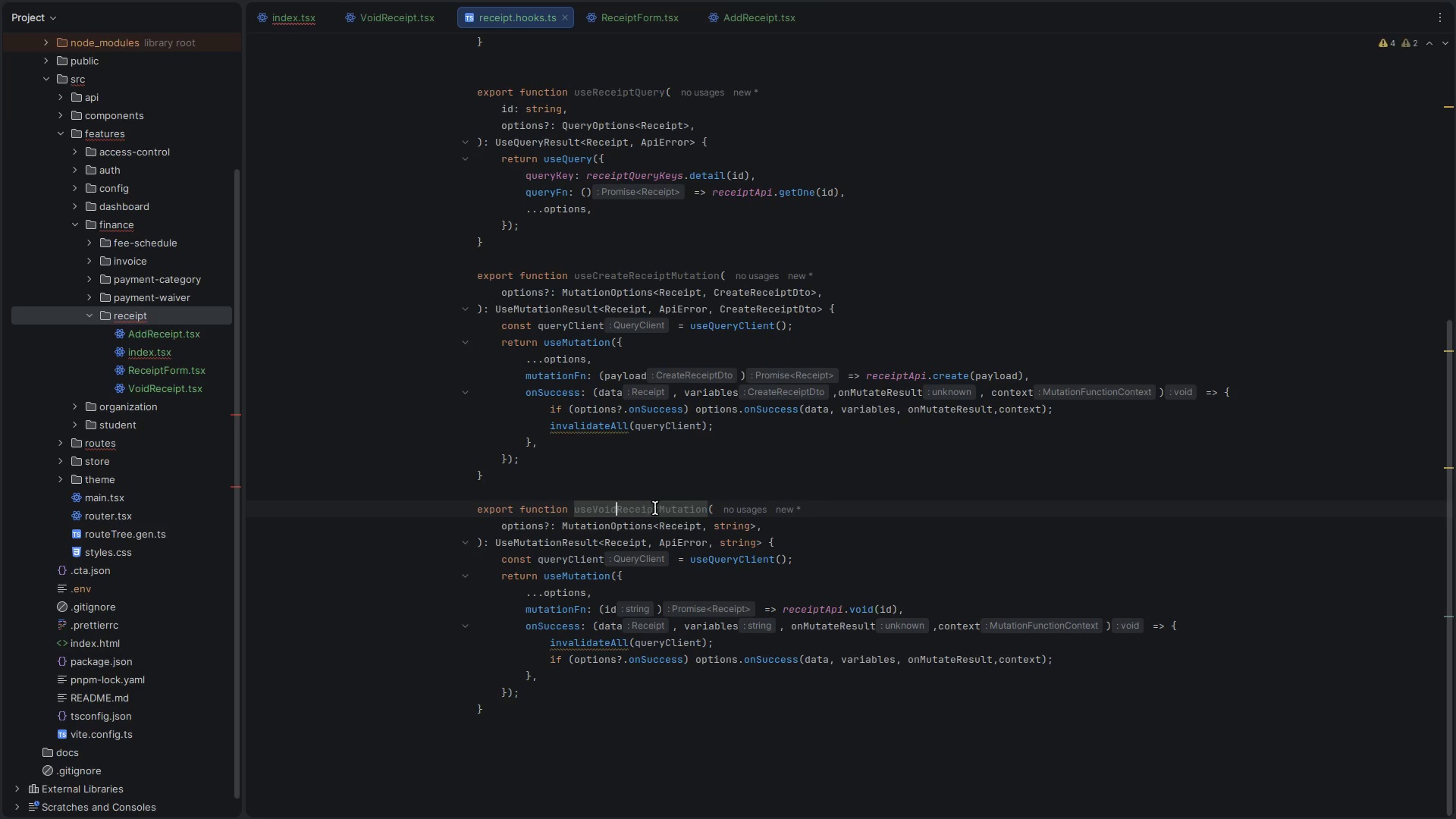 
double_click([655, 508])
 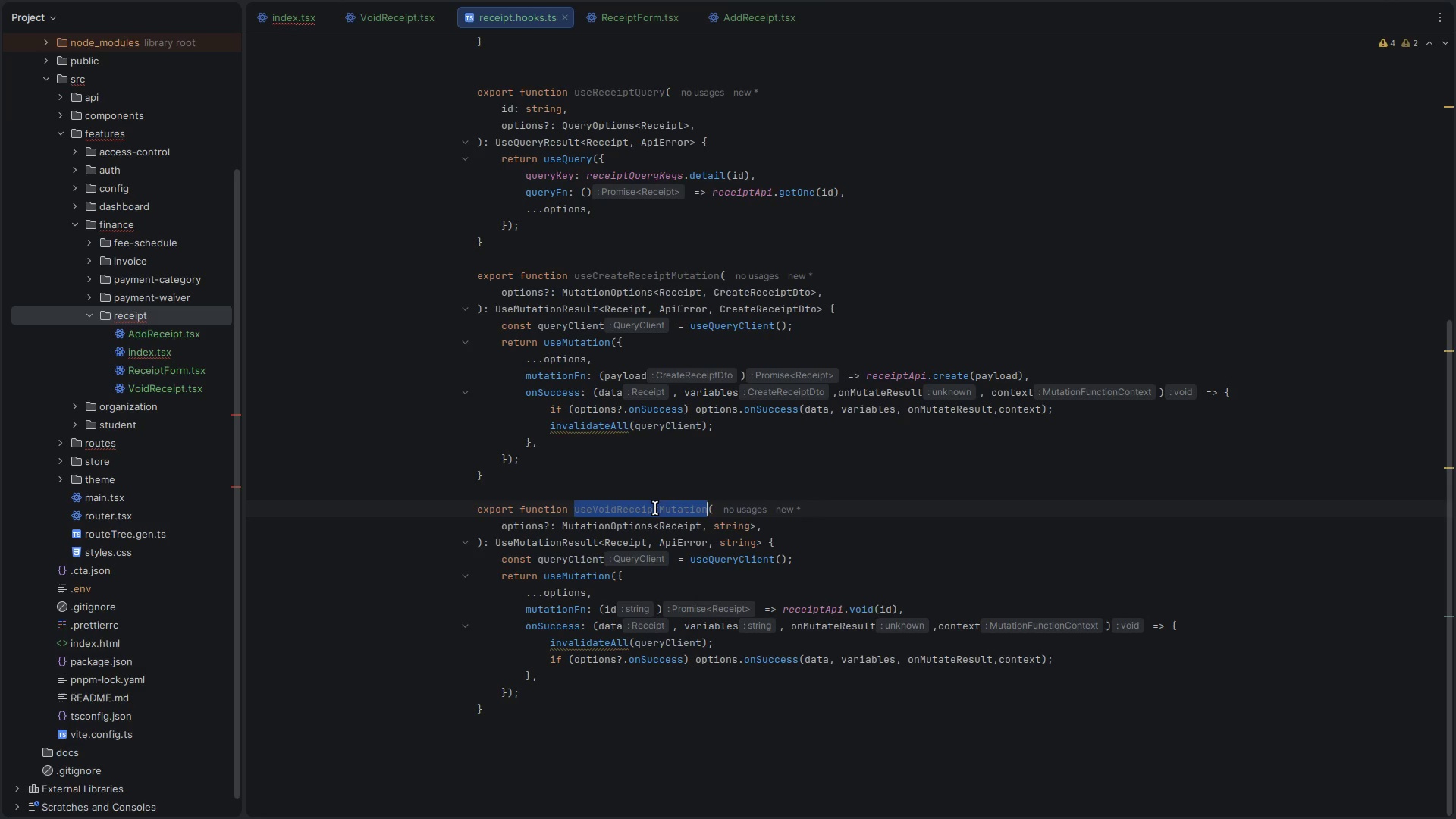 
key(Control+C)
 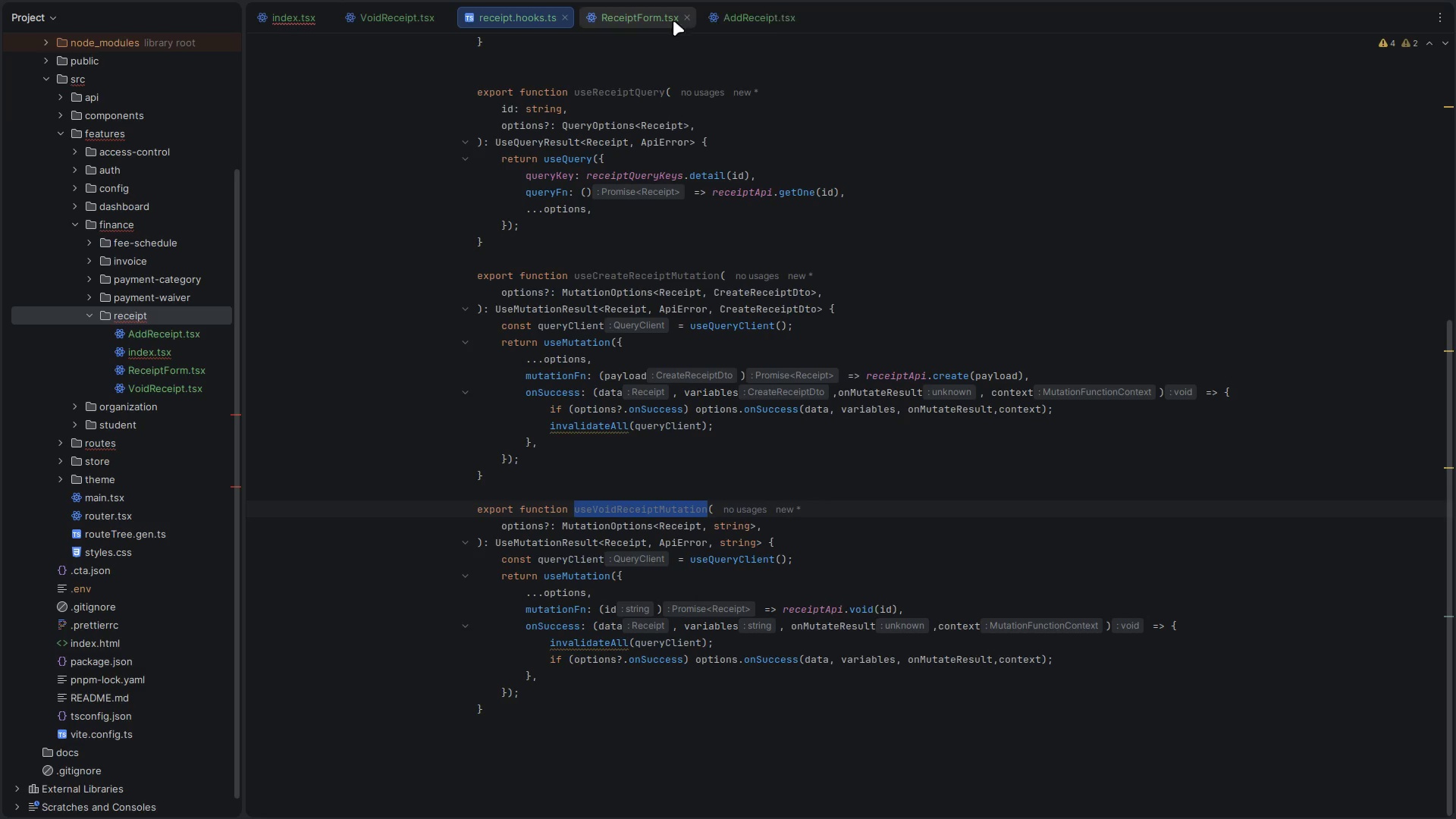 
left_click([641, 17])
 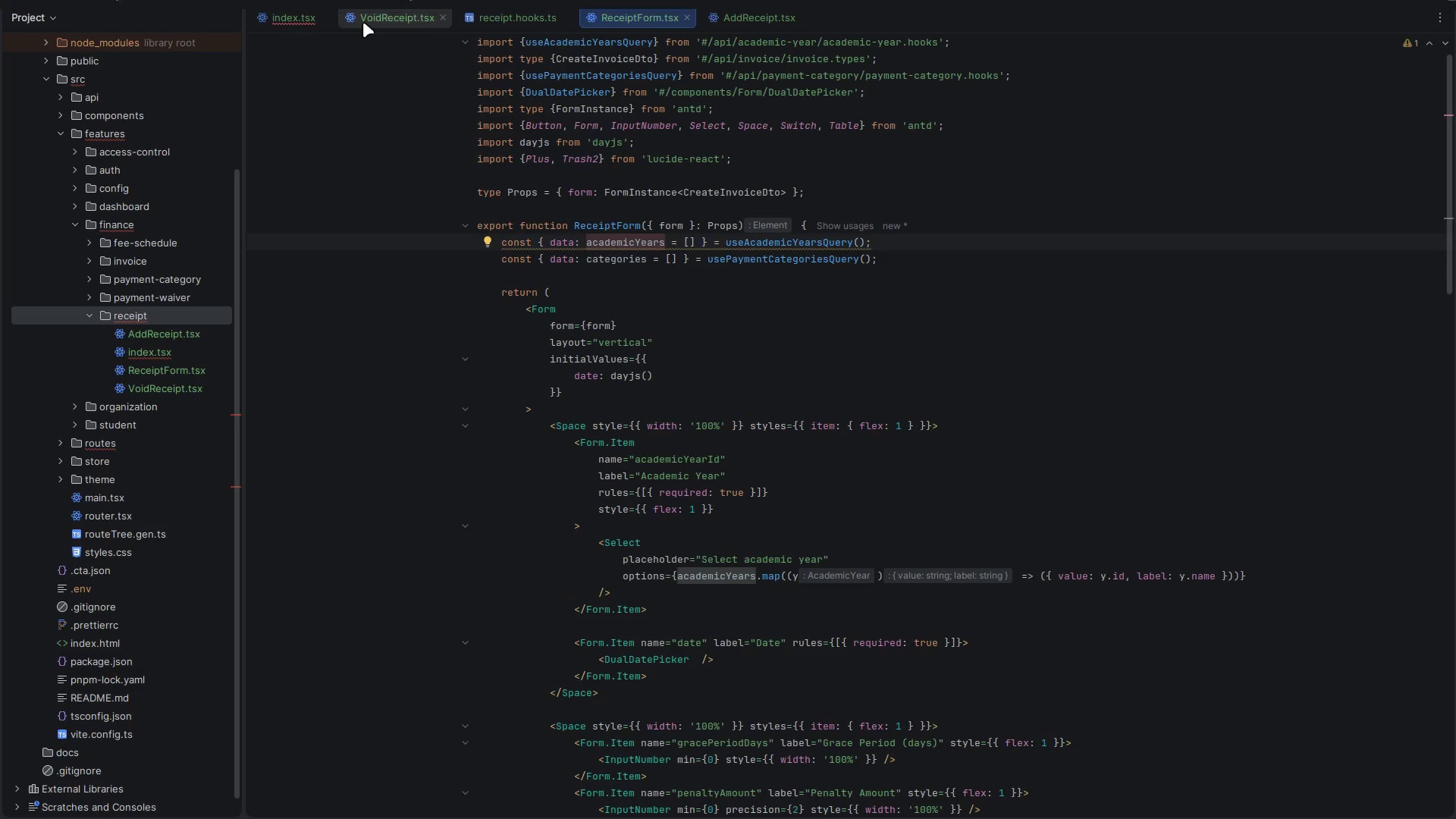 
left_click([366, 12])
 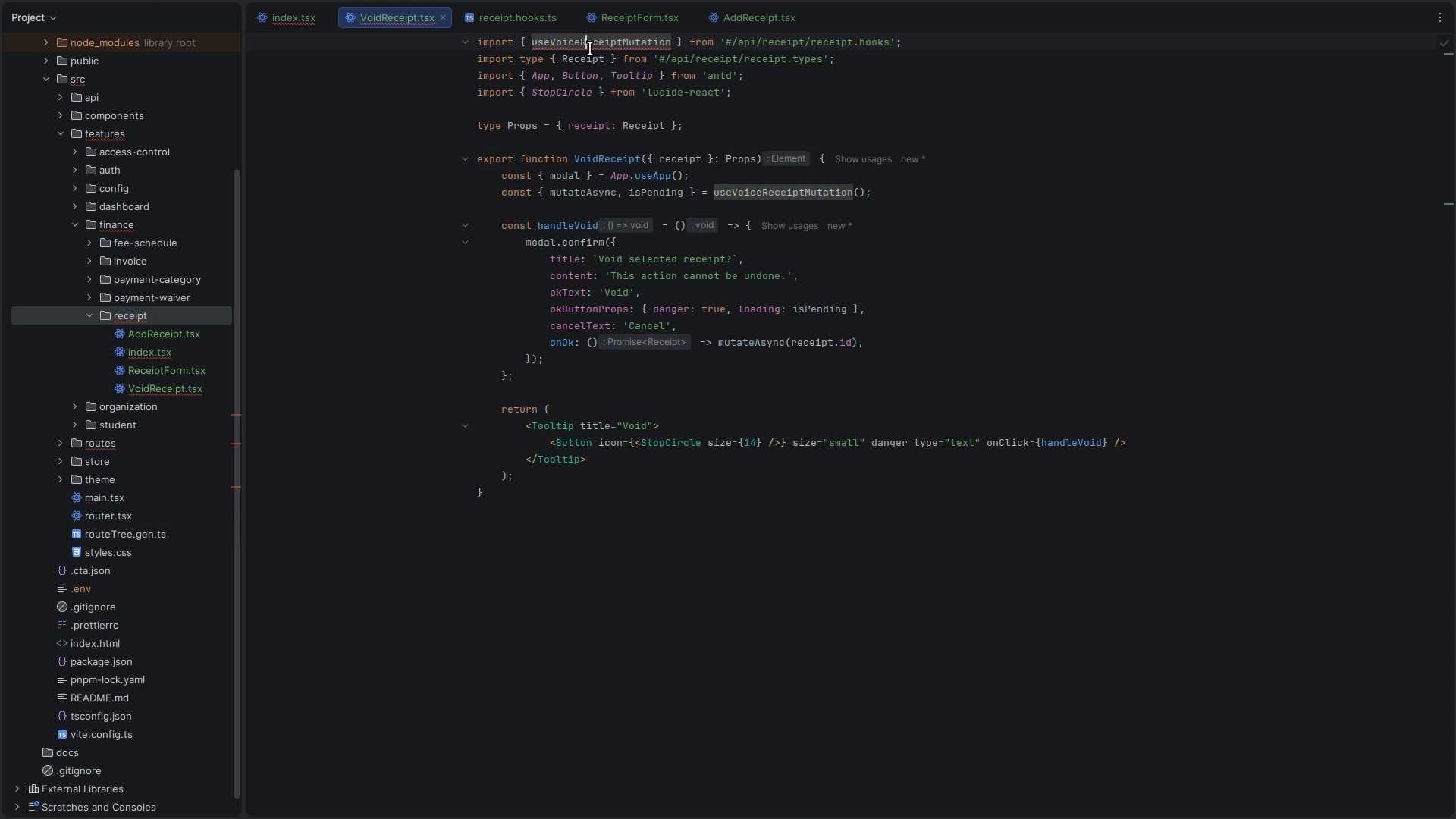 
double_click([590, 49])
 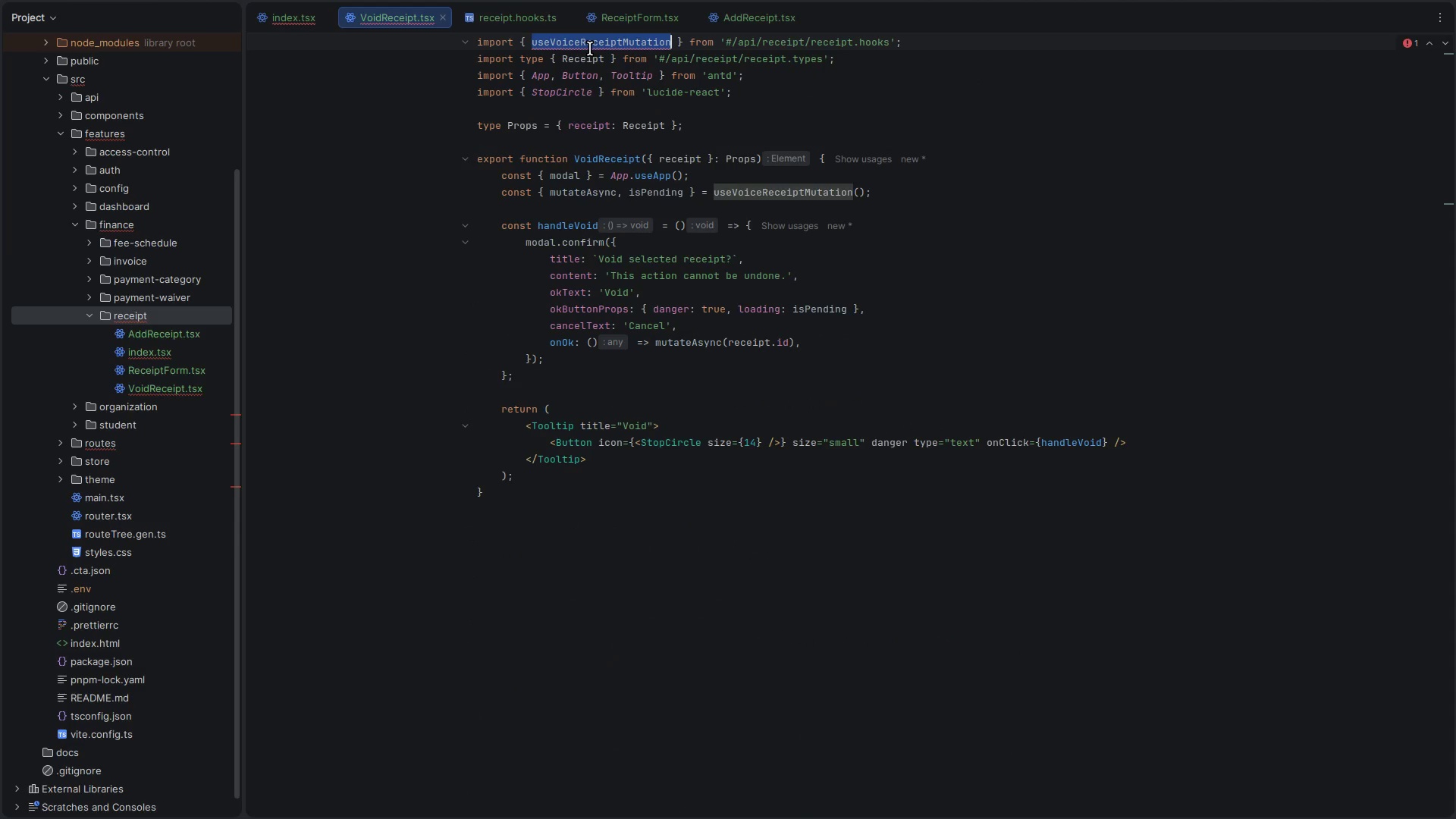 
key(Control+D)
 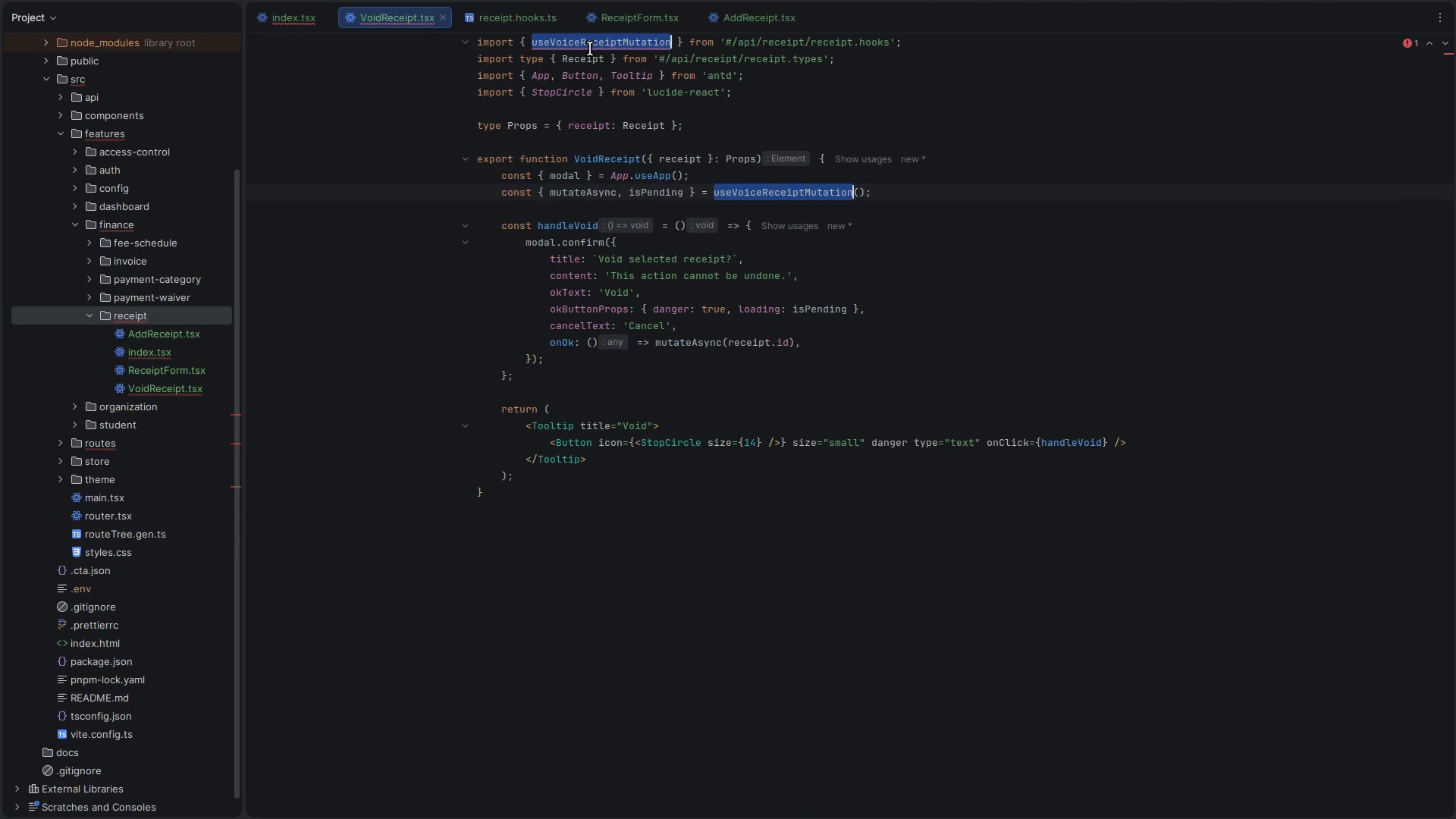 
key(Control+V)
 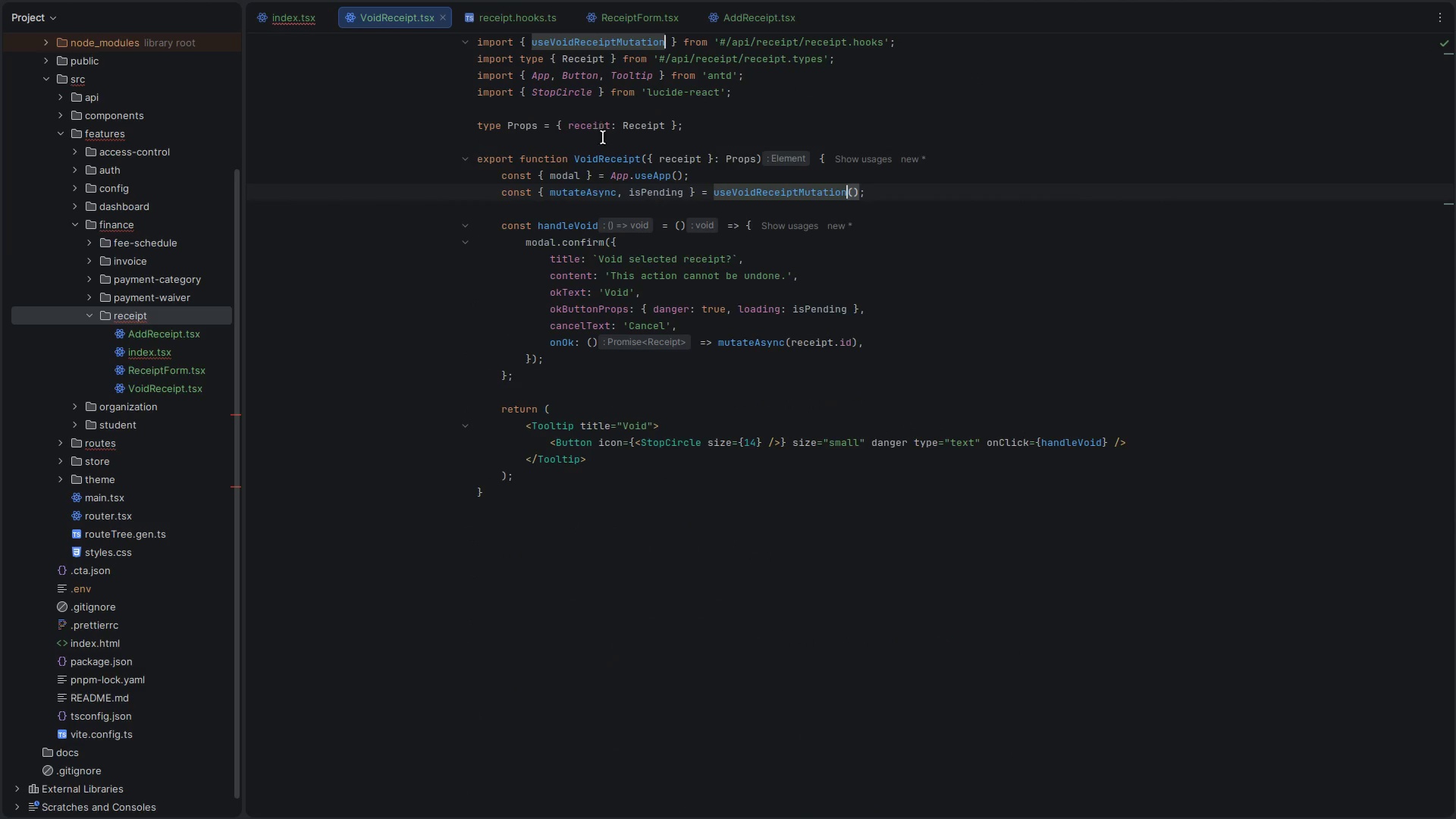 
key(Control+S)
 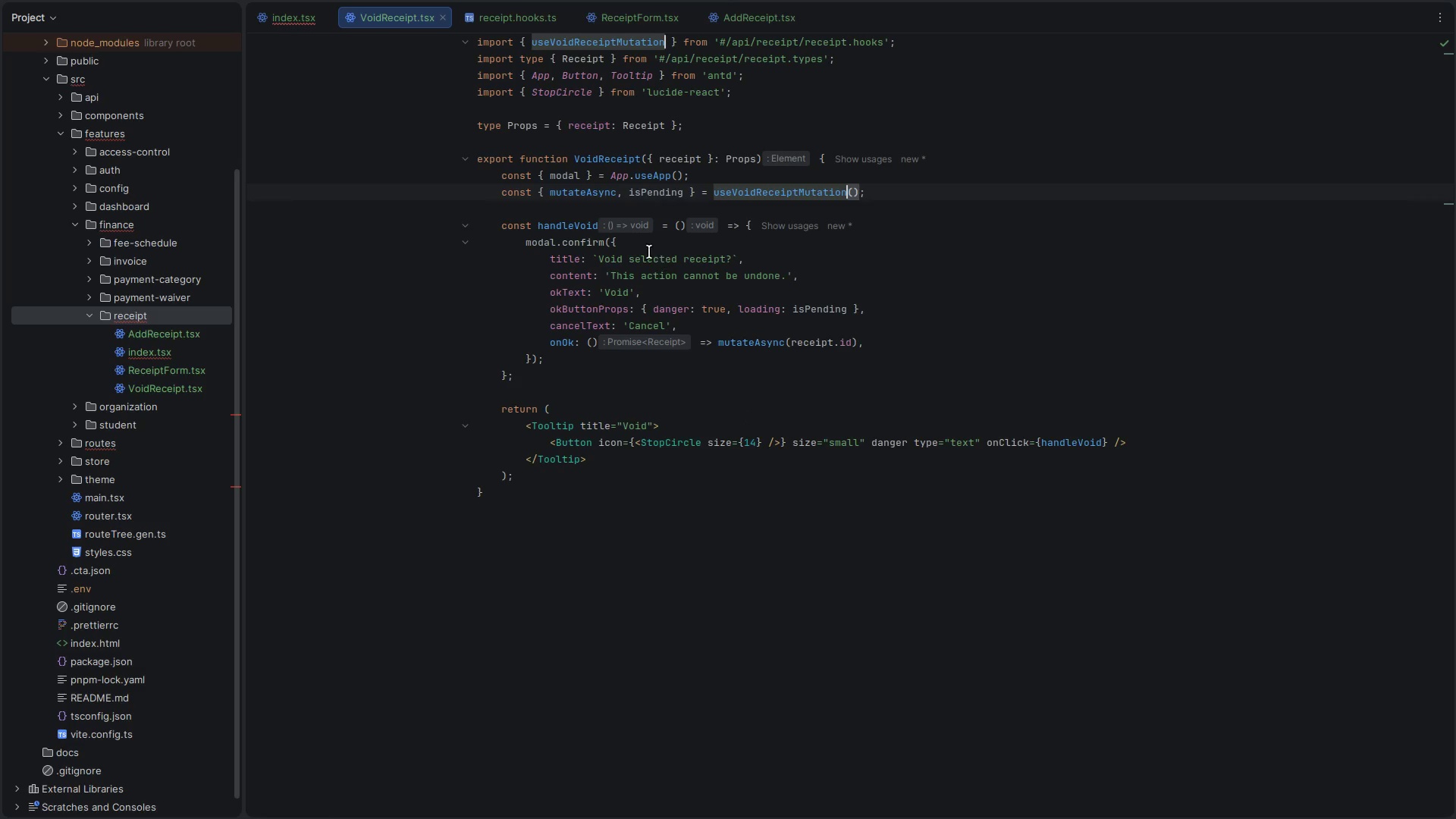 
wait(8.45)
 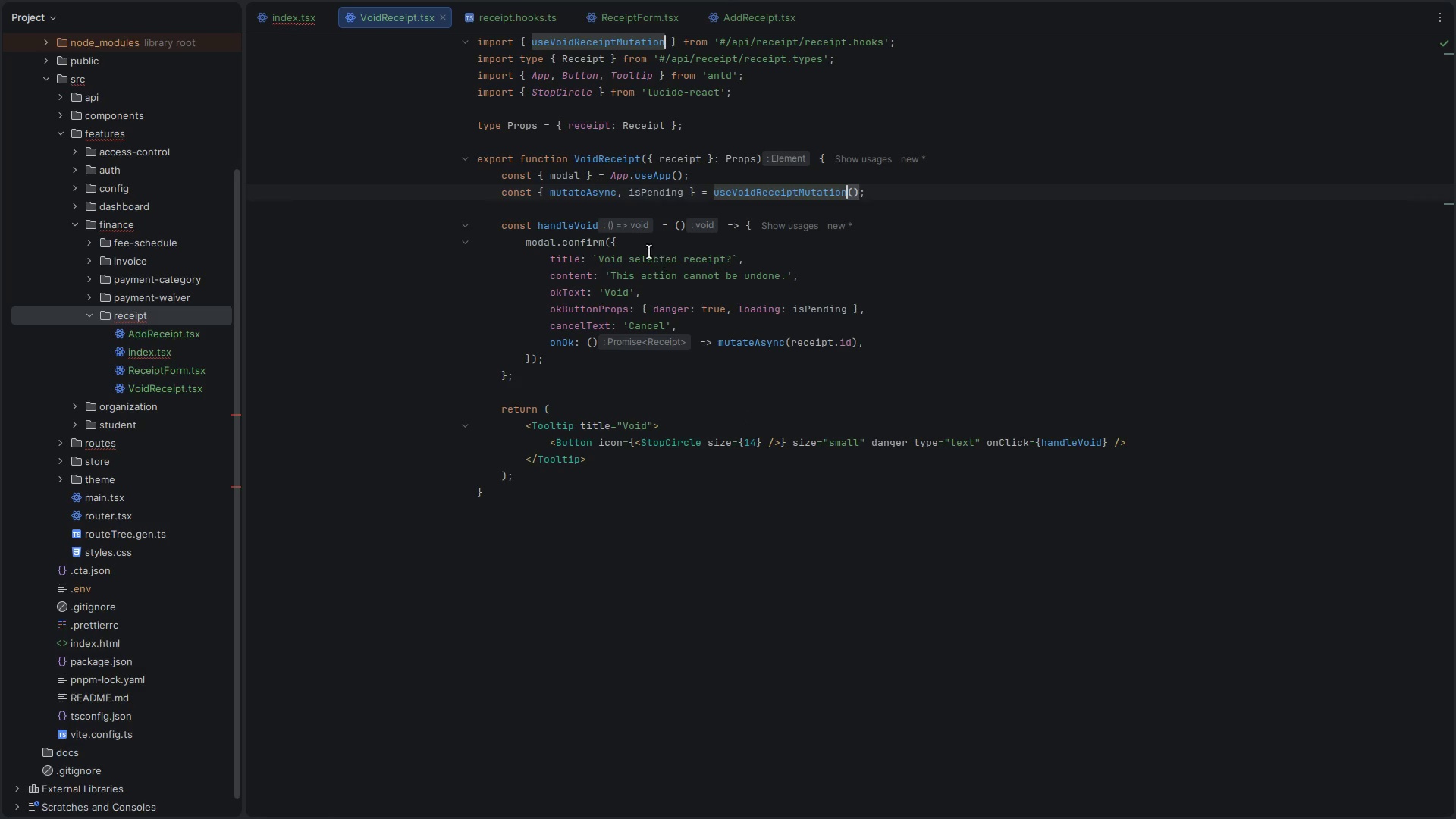 
left_click([714, 381])
 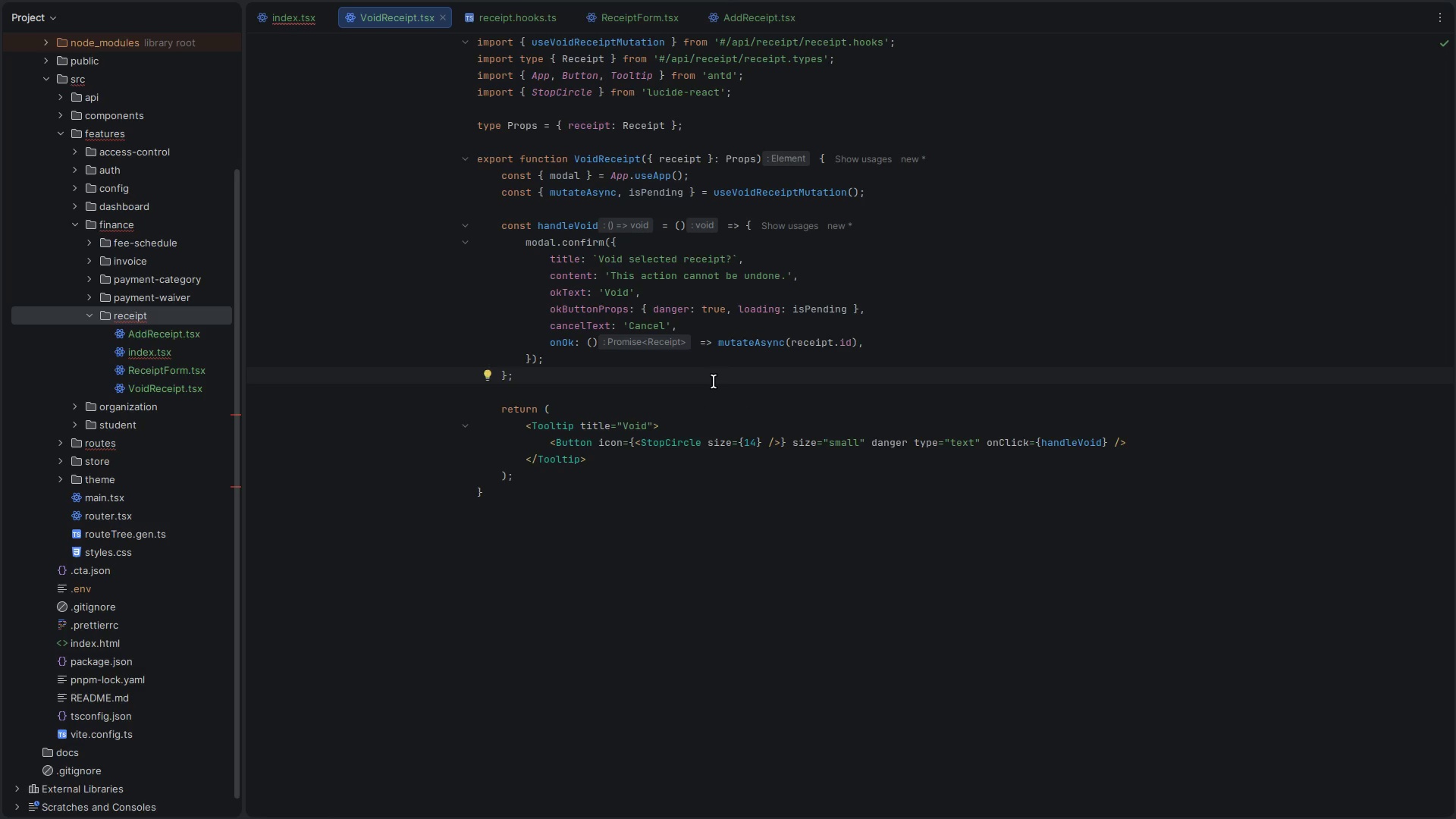 
key(Control+W)
 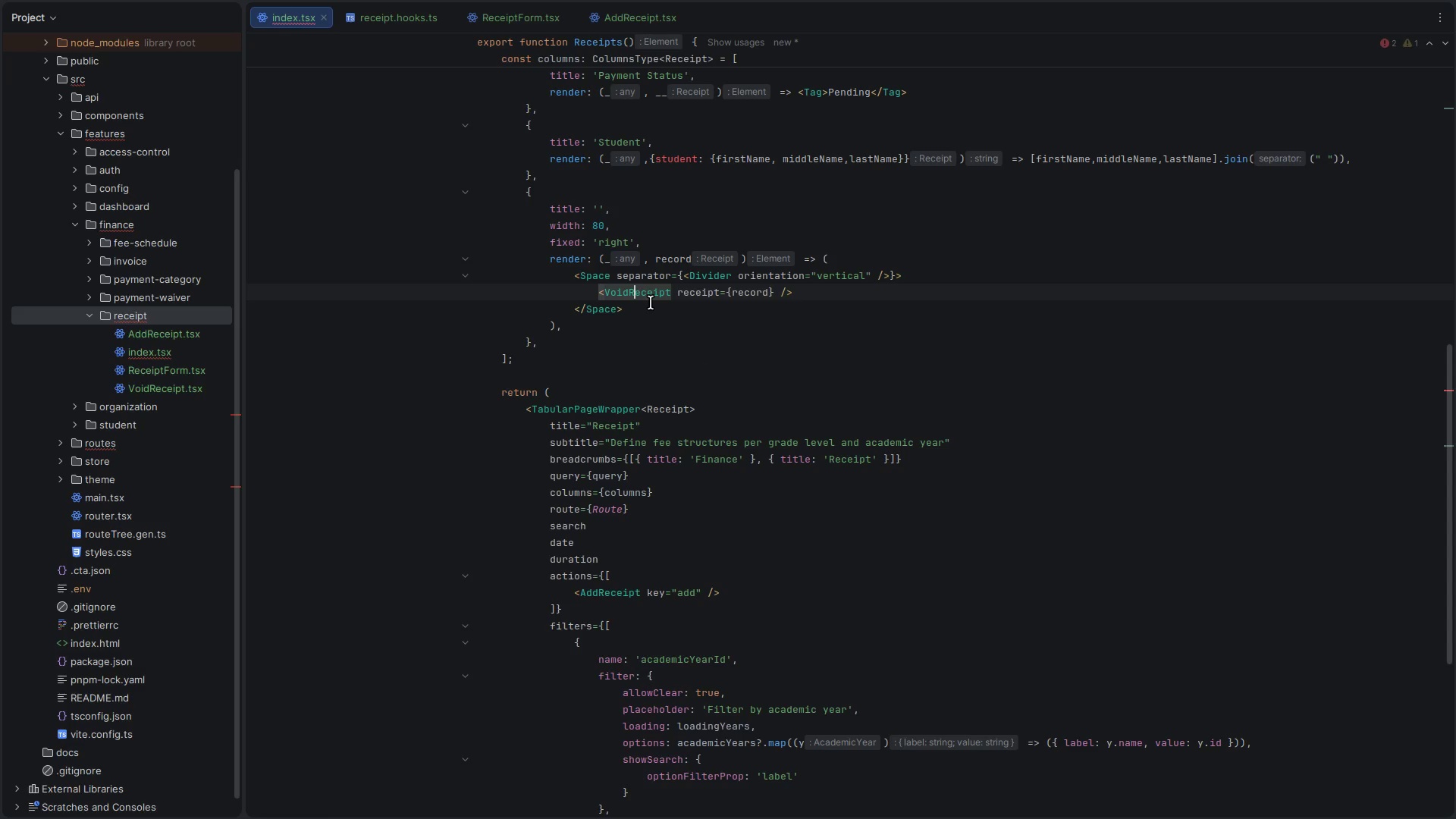 
scroll: coordinate [651, 303], scroll_direction: up, amount: 4.0
 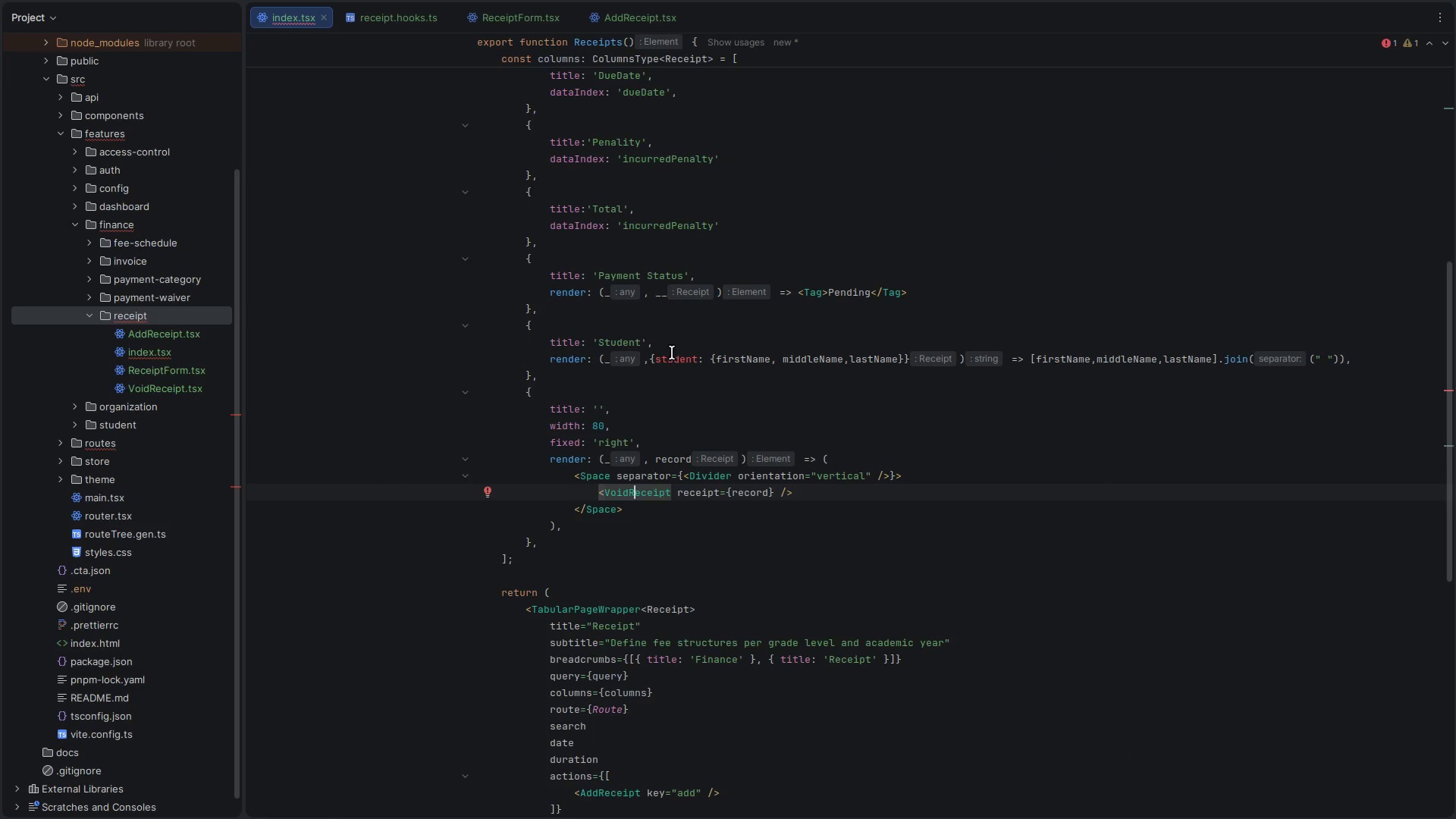 
double_click([670, 358])
 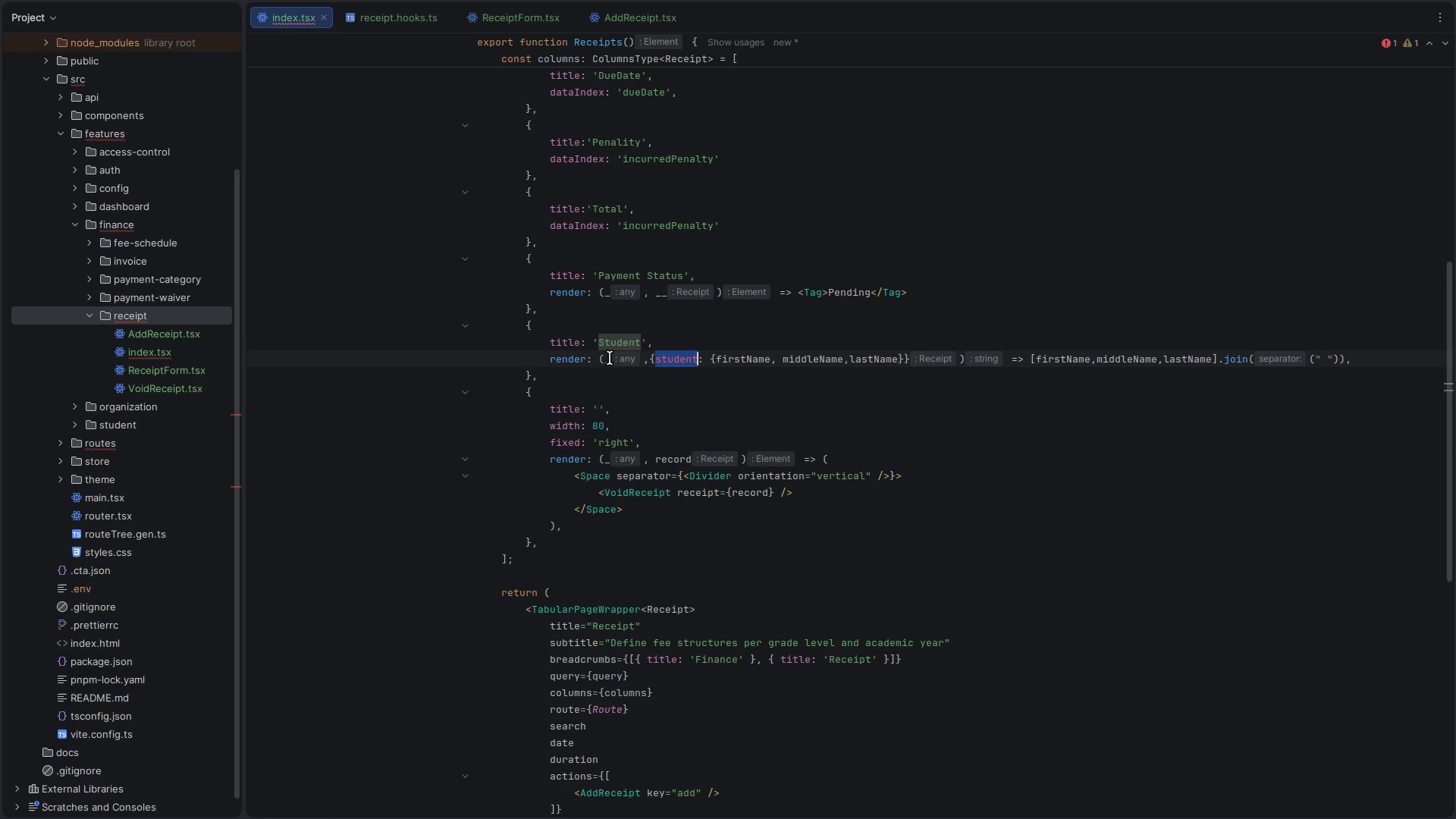 
scroll: coordinate [642, 356], scroll_direction: up, amount: 17.0
 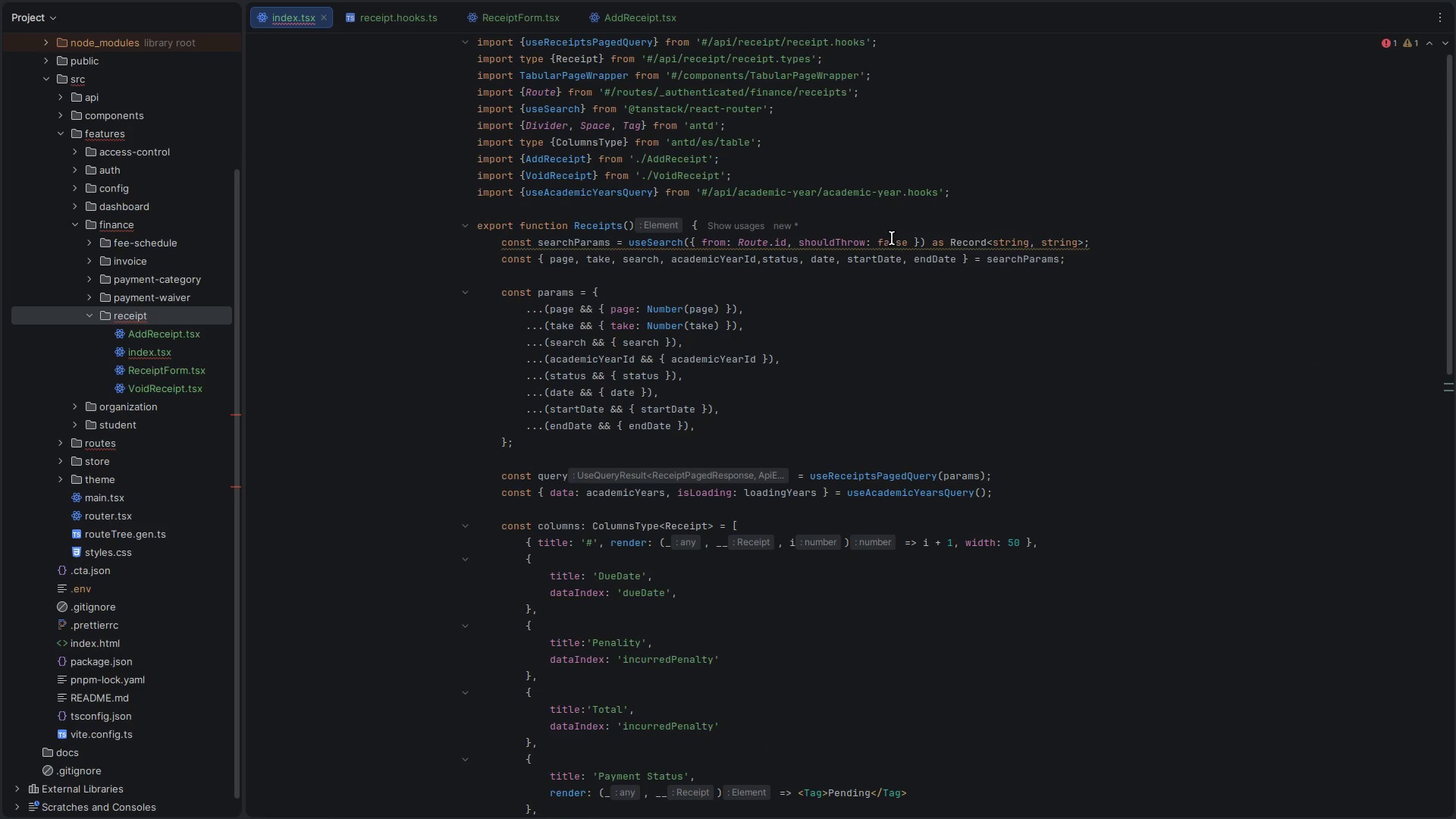 
mouse_move([925, 256])
 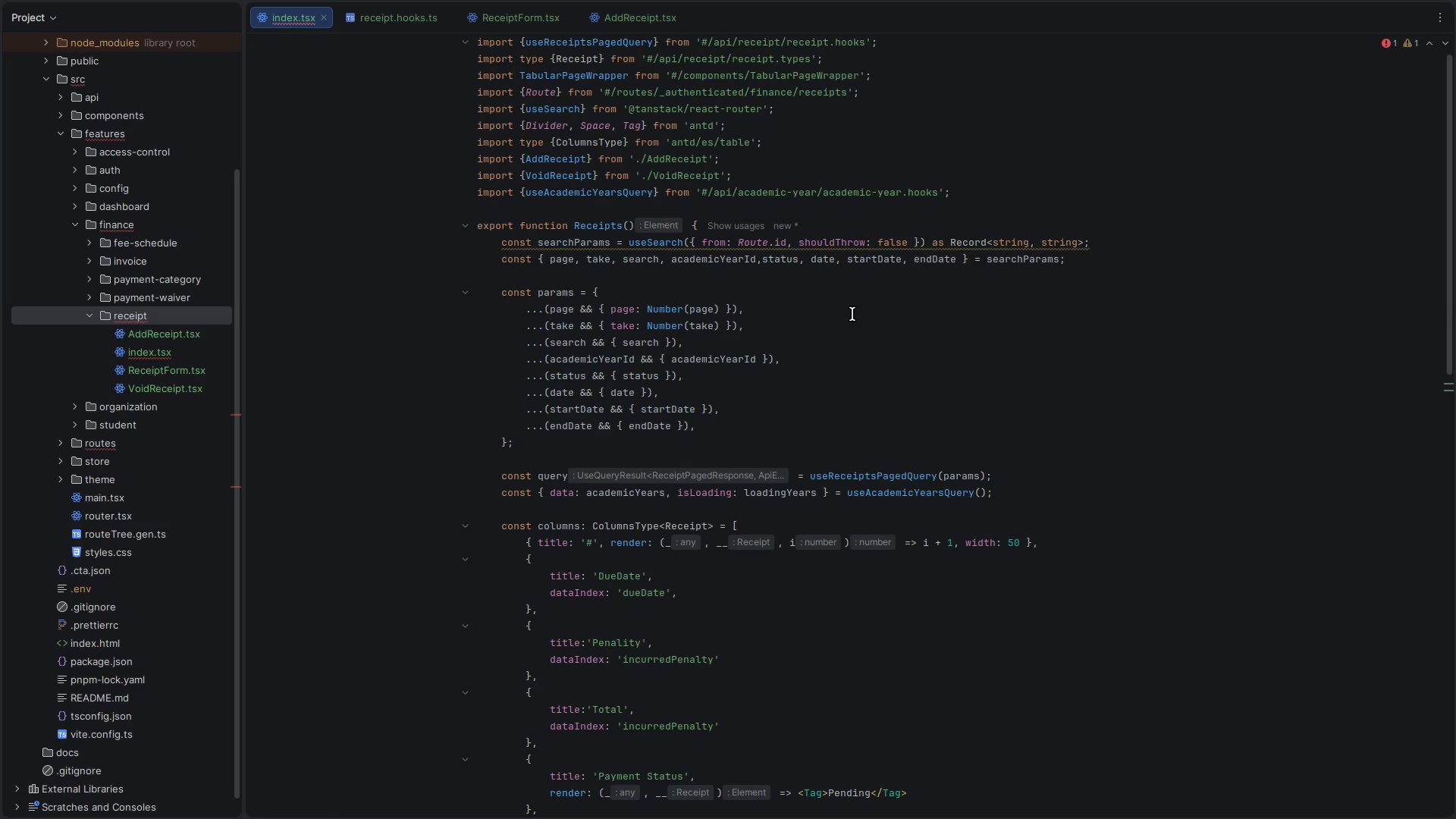 
left_click([852, 314])
 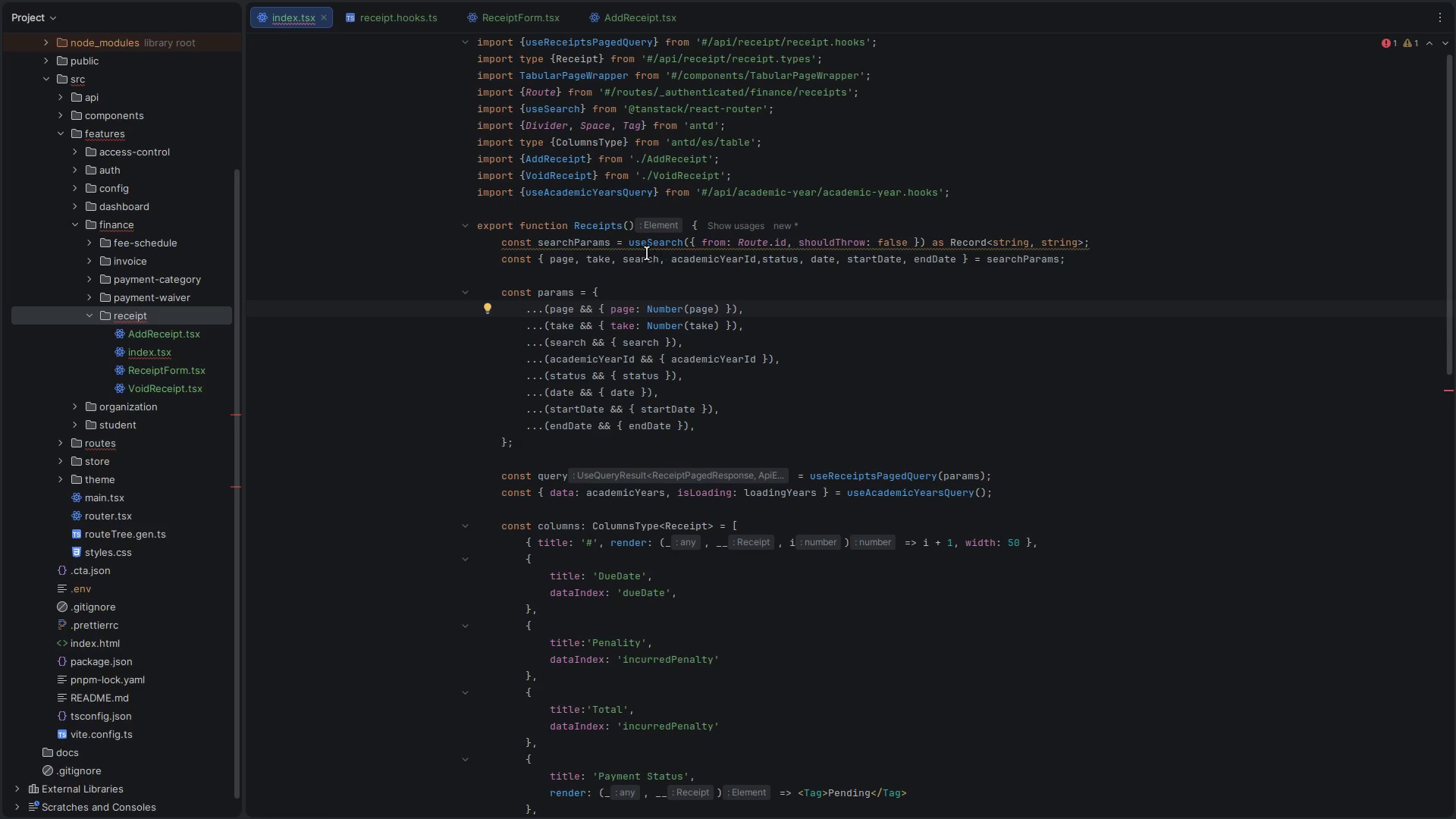 
wait(6.46)
 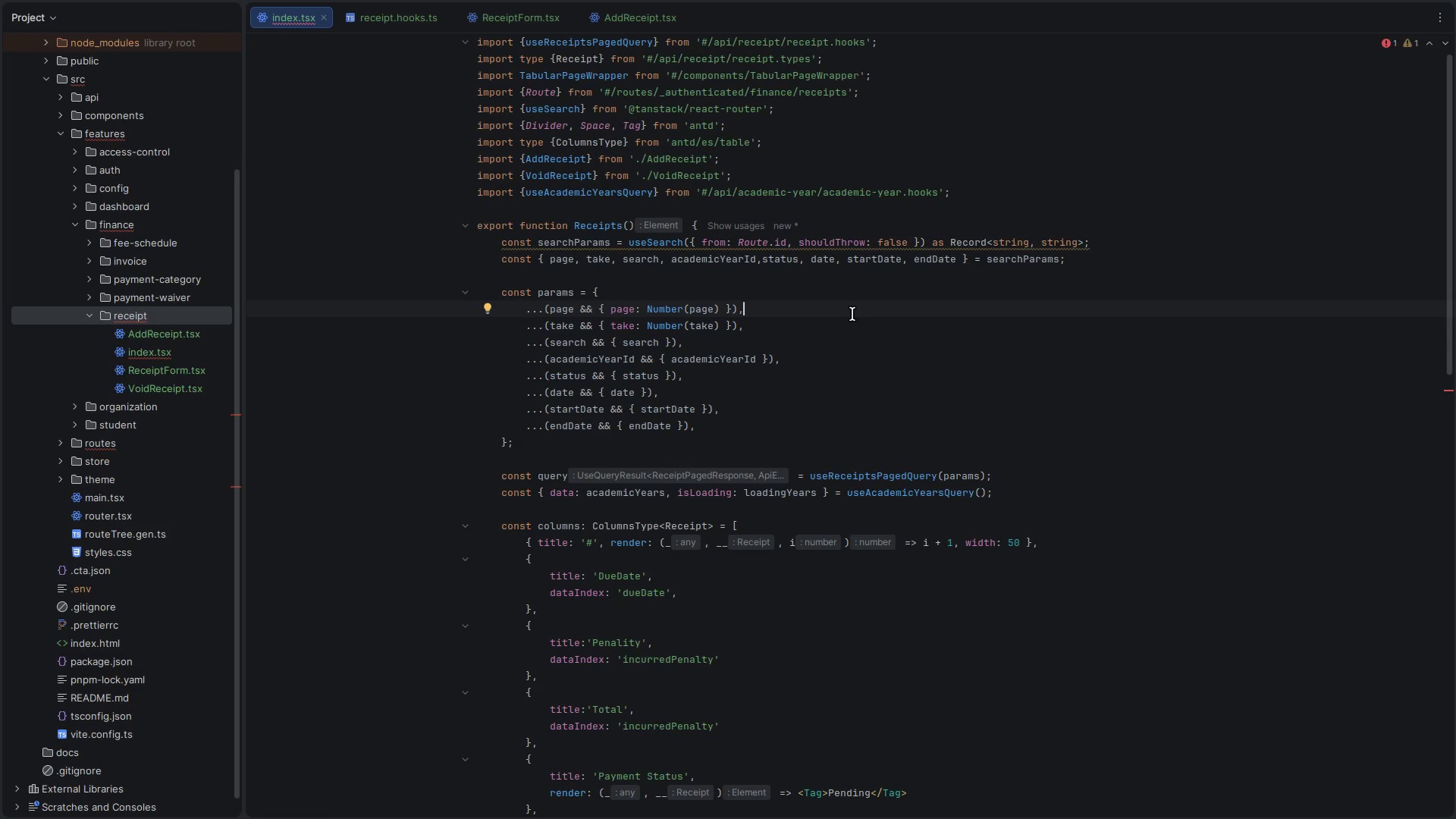 
double_click([570, 236])
 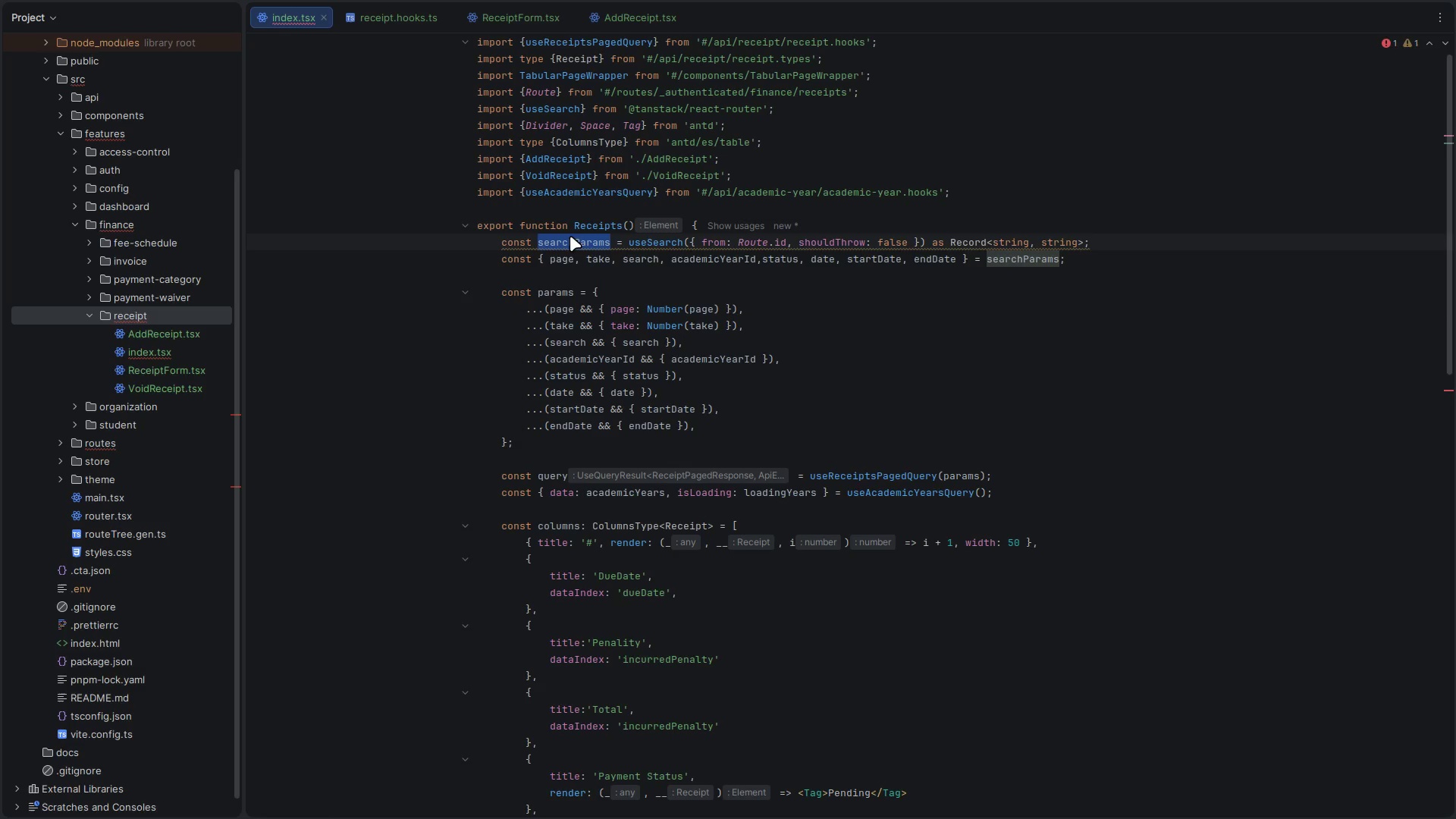 
scroll: coordinate [570, 236], scroll_direction: down, amount: 1.0
 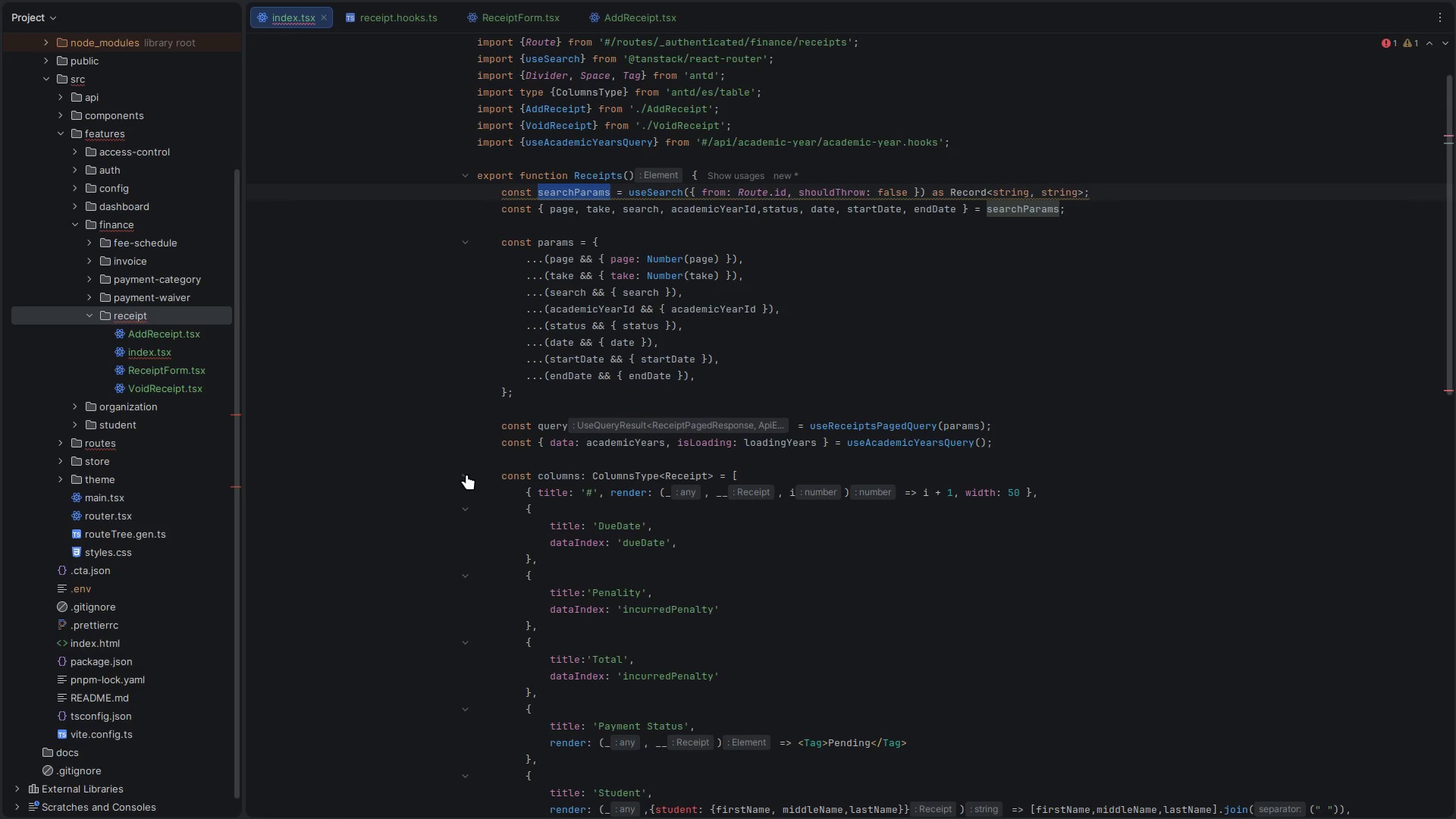 
left_click([466, 474])
 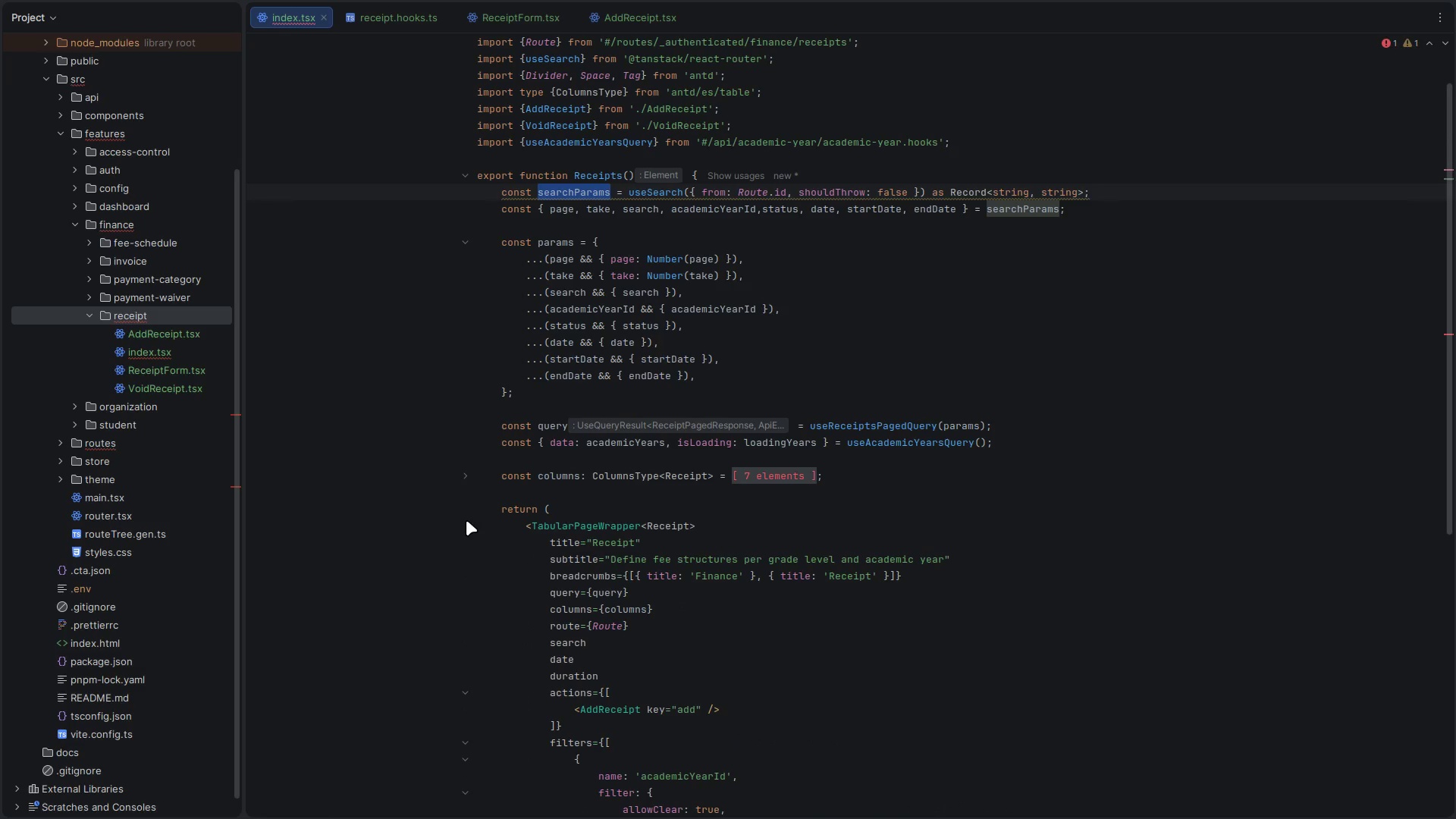 
scroll: coordinate [469, 532], scroll_direction: down, amount: 4.0
 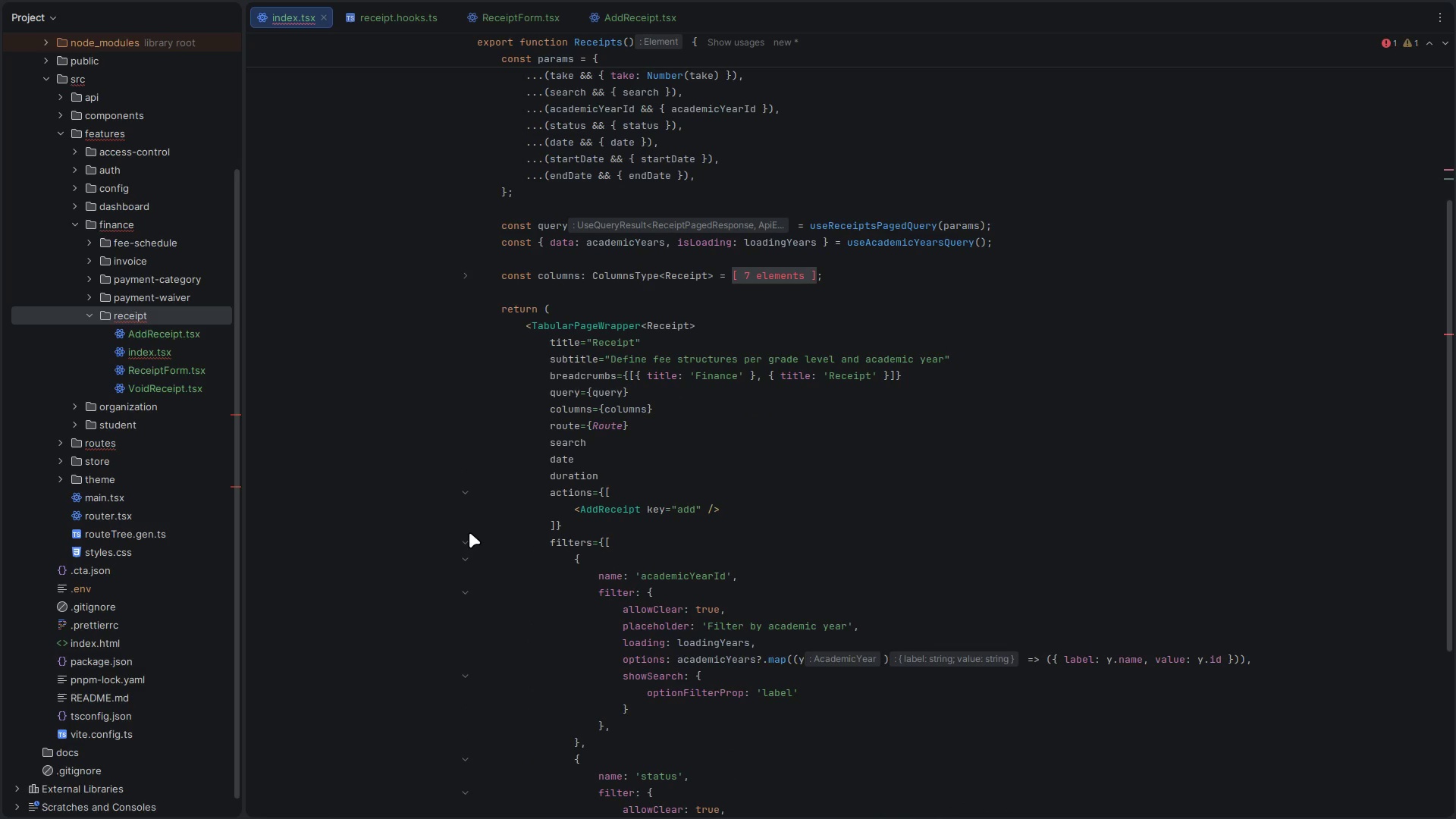 
scroll: coordinate [469, 532], scroll_direction: up, amount: 1.0
 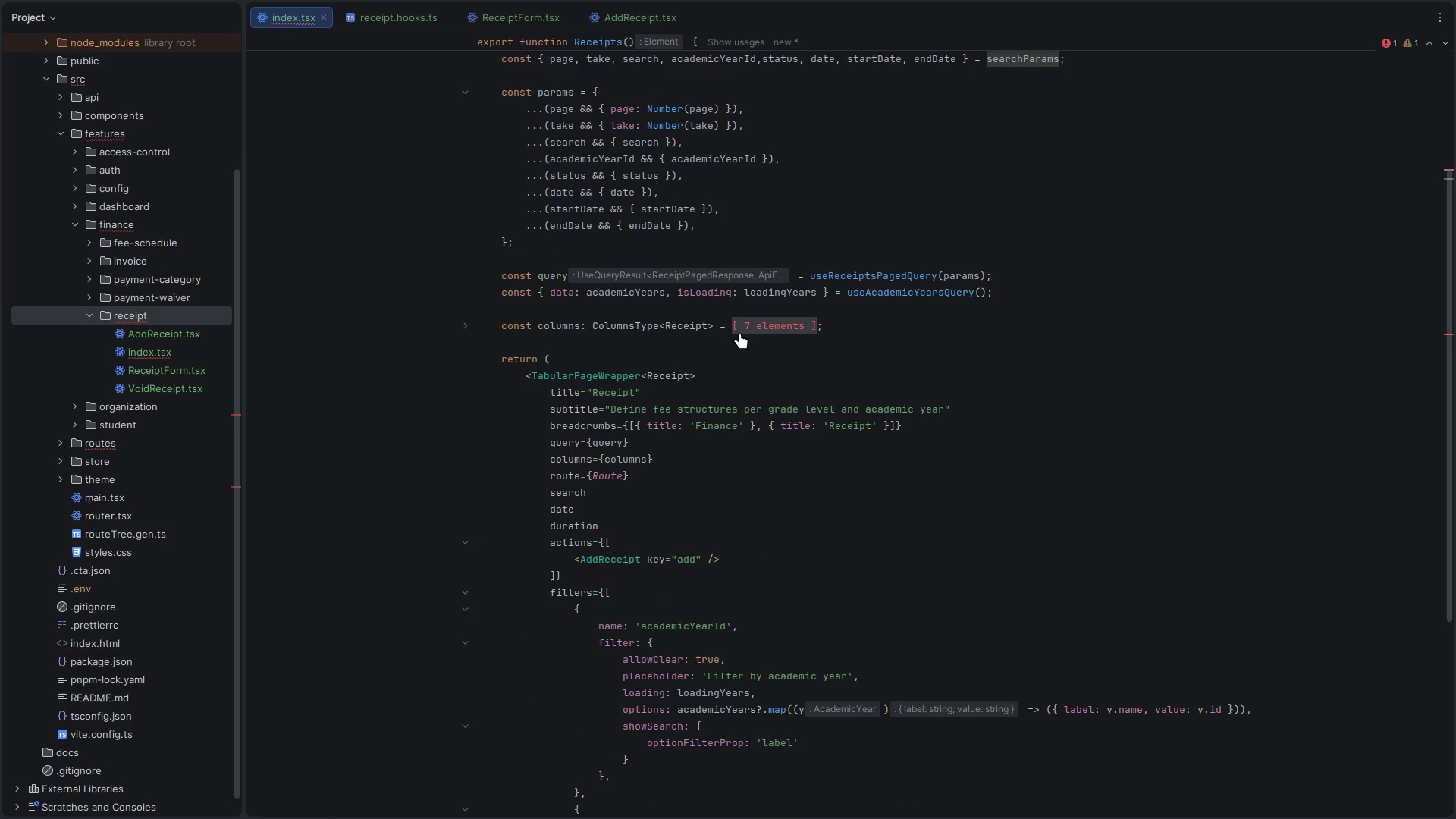 
left_click([752, 323])
 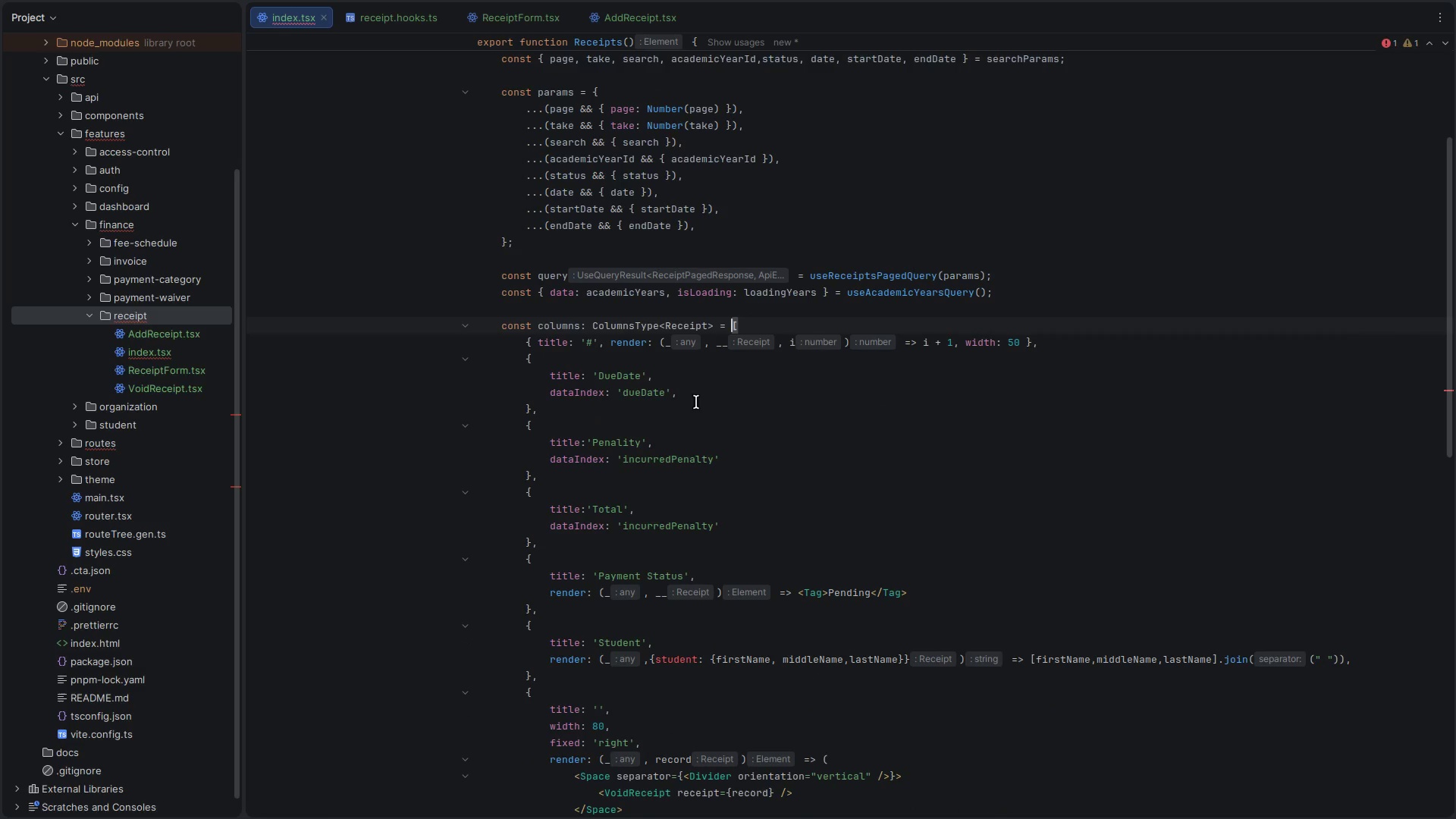 
scroll: coordinate [673, 446], scroll_direction: down, amount: 6.0
 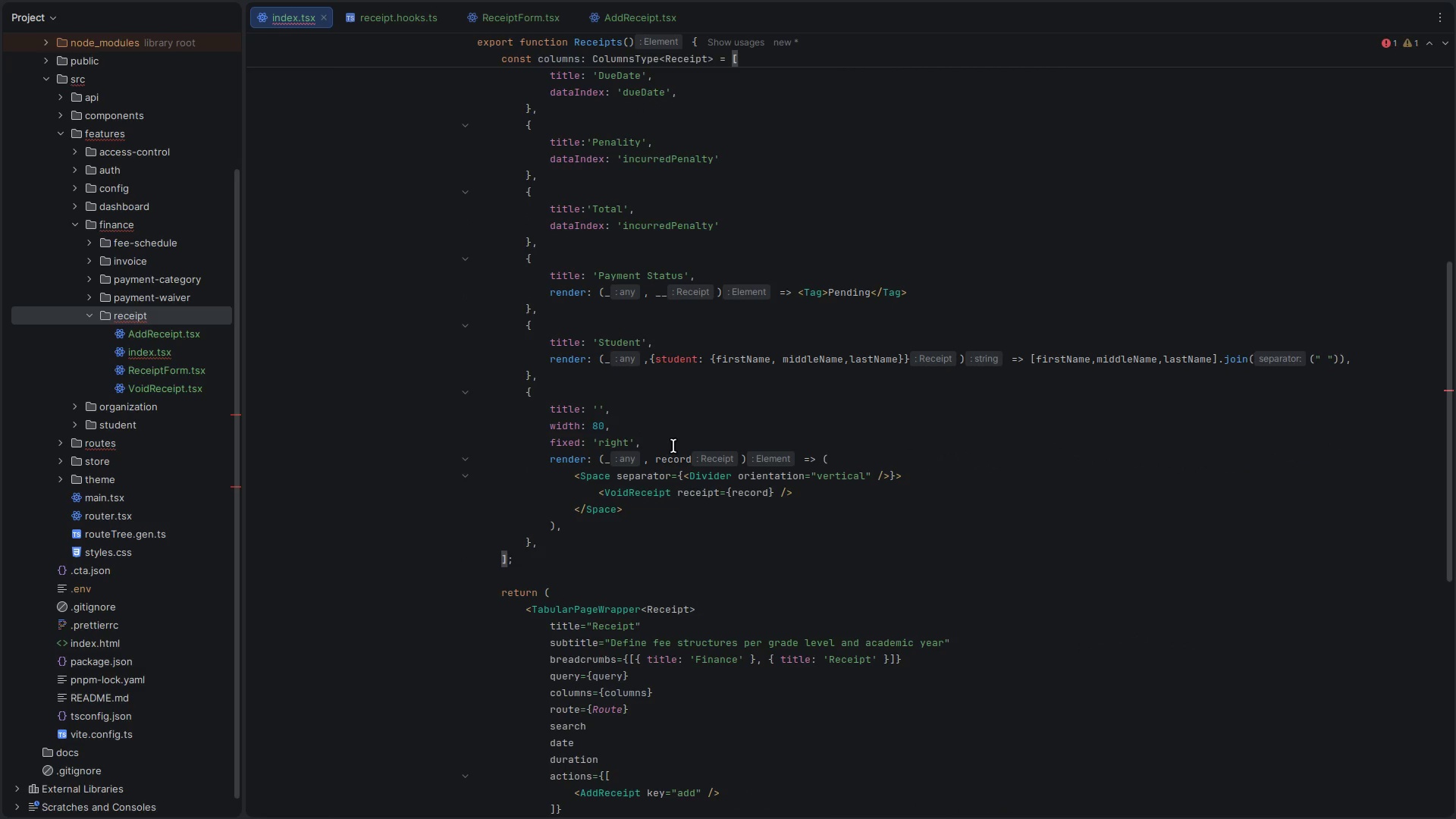 
scroll: coordinate [673, 446], scroll_direction: up, amount: 3.0
 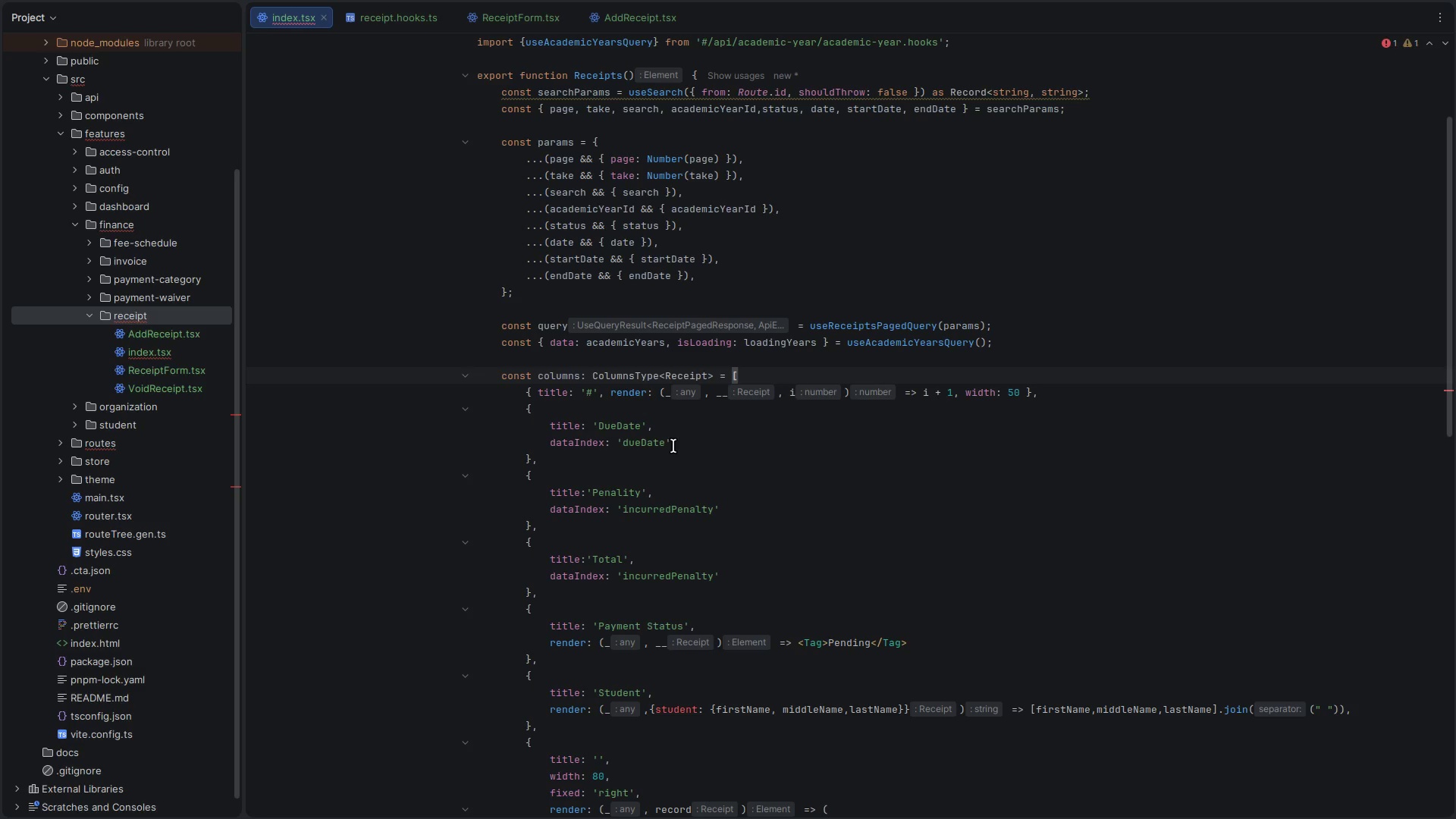 
double_click([612, 425])
 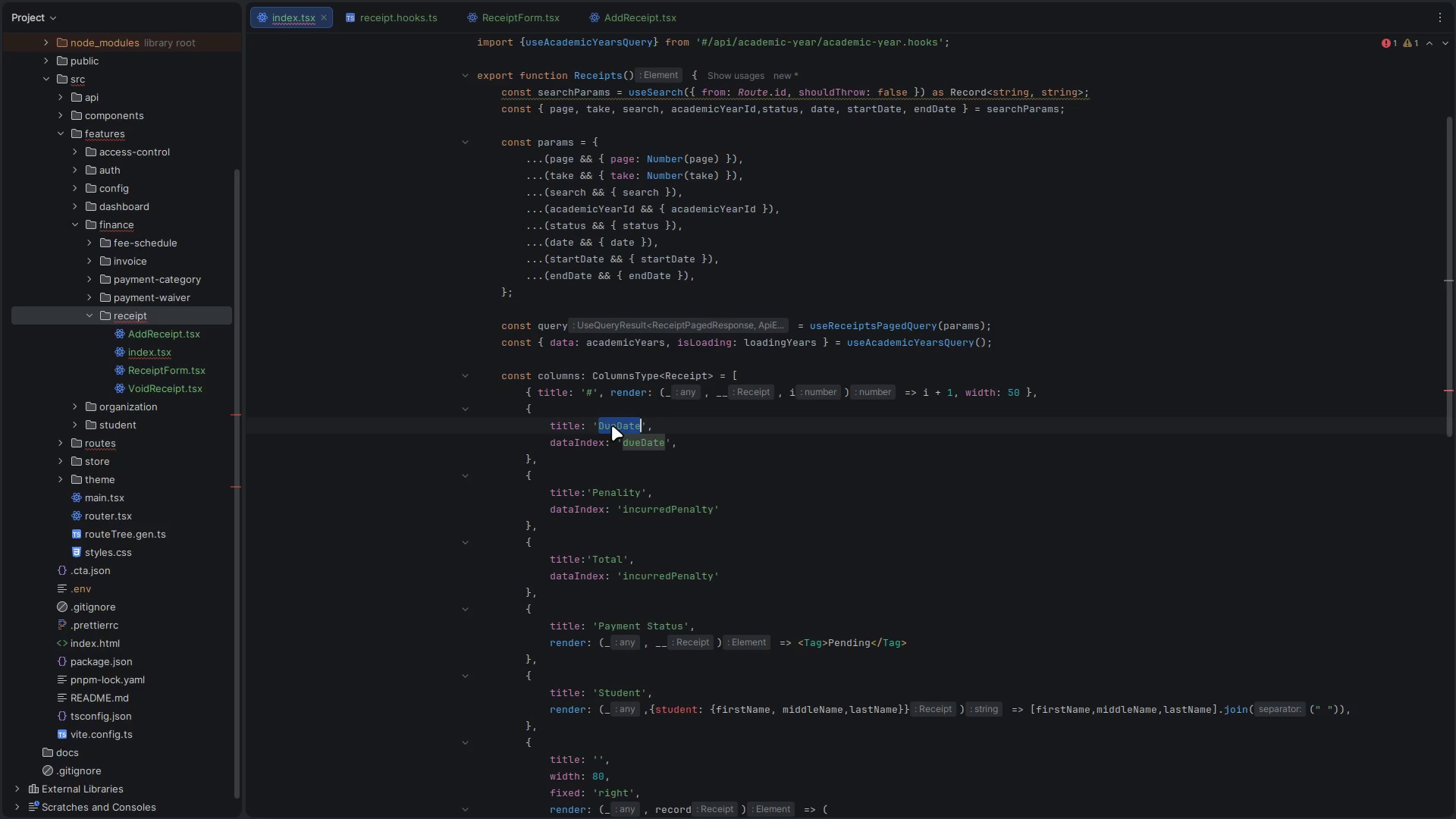 
key(Control+P)
 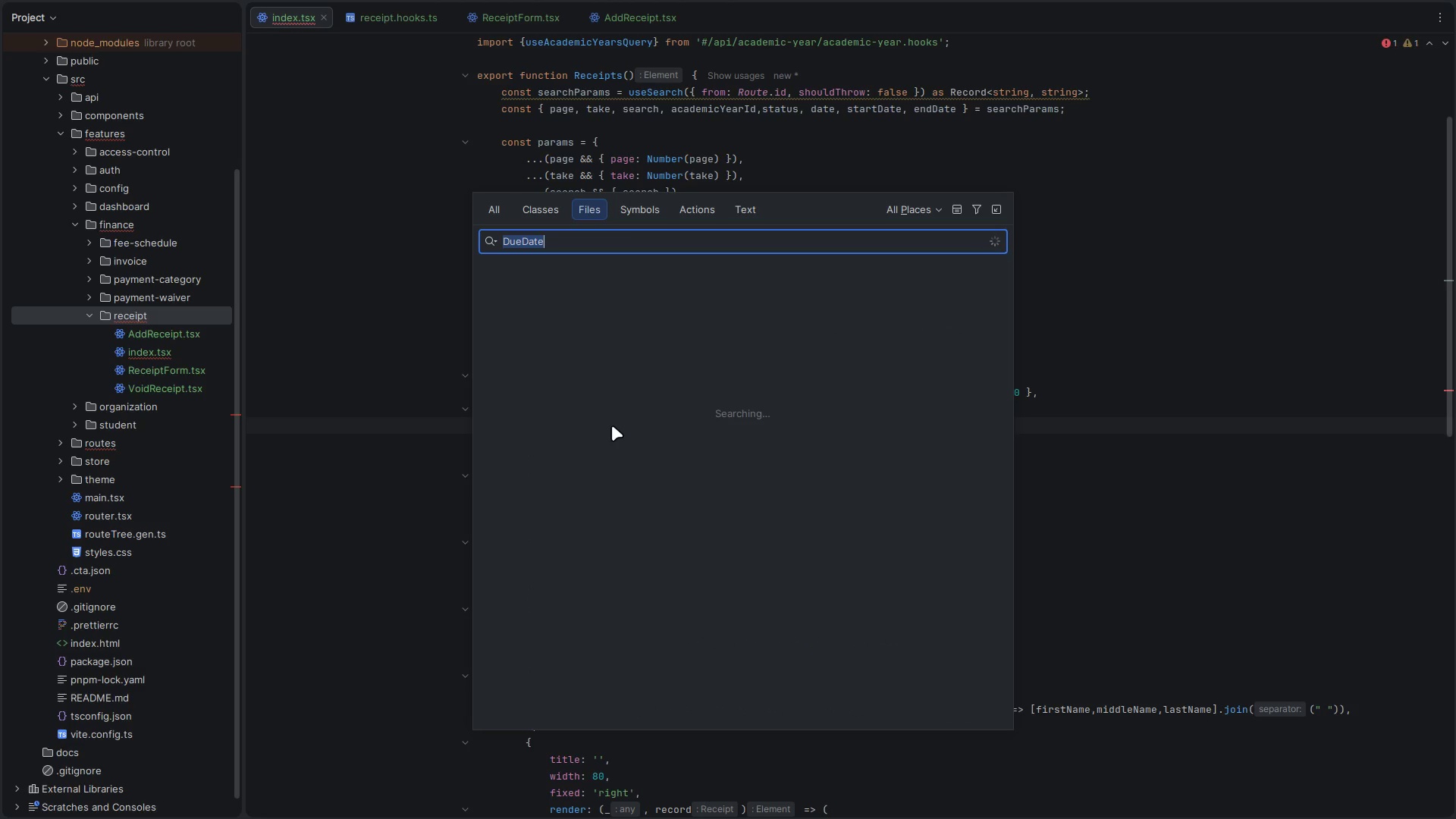 
type(receip.type)
 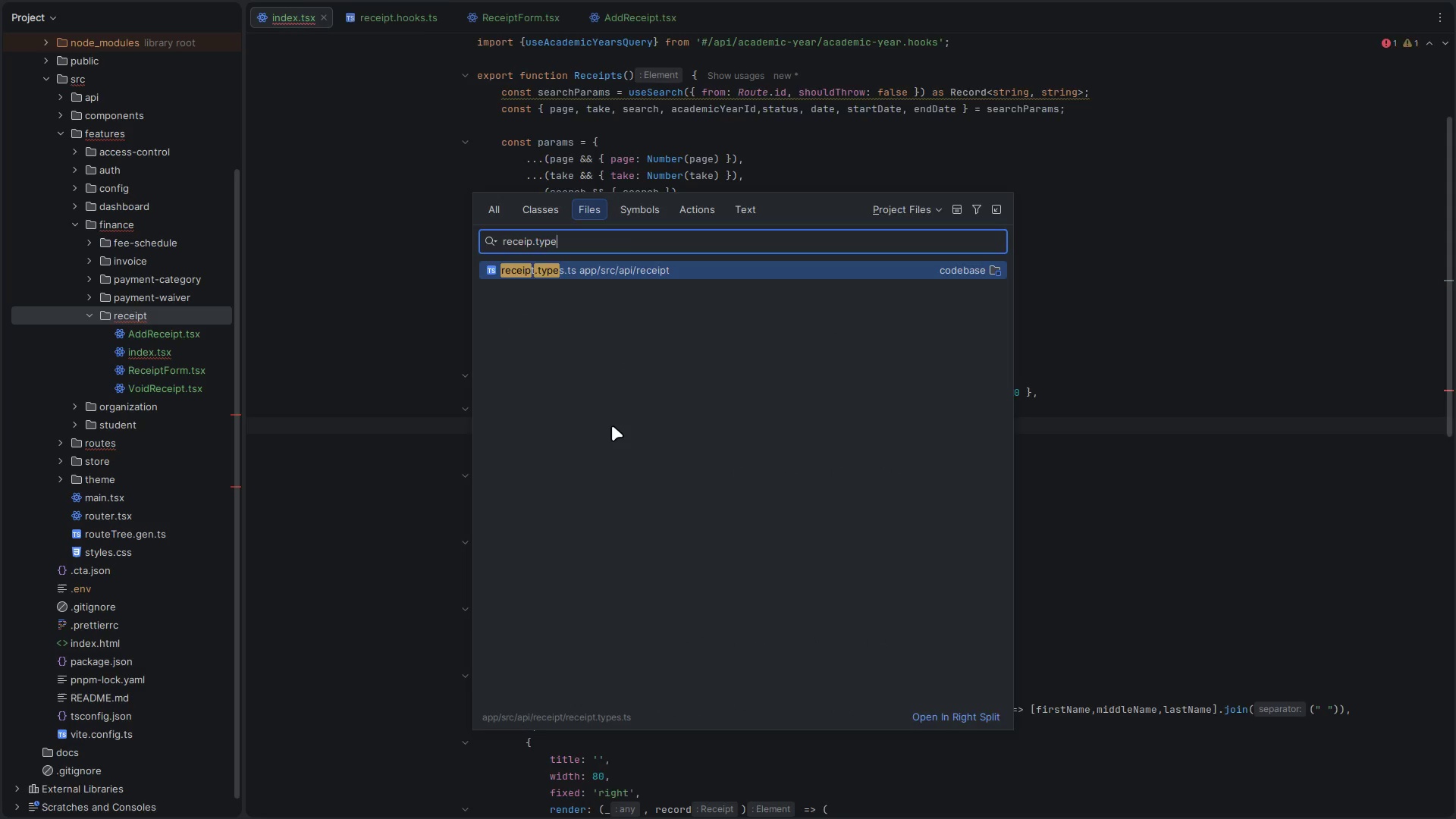 
key(Enter)
 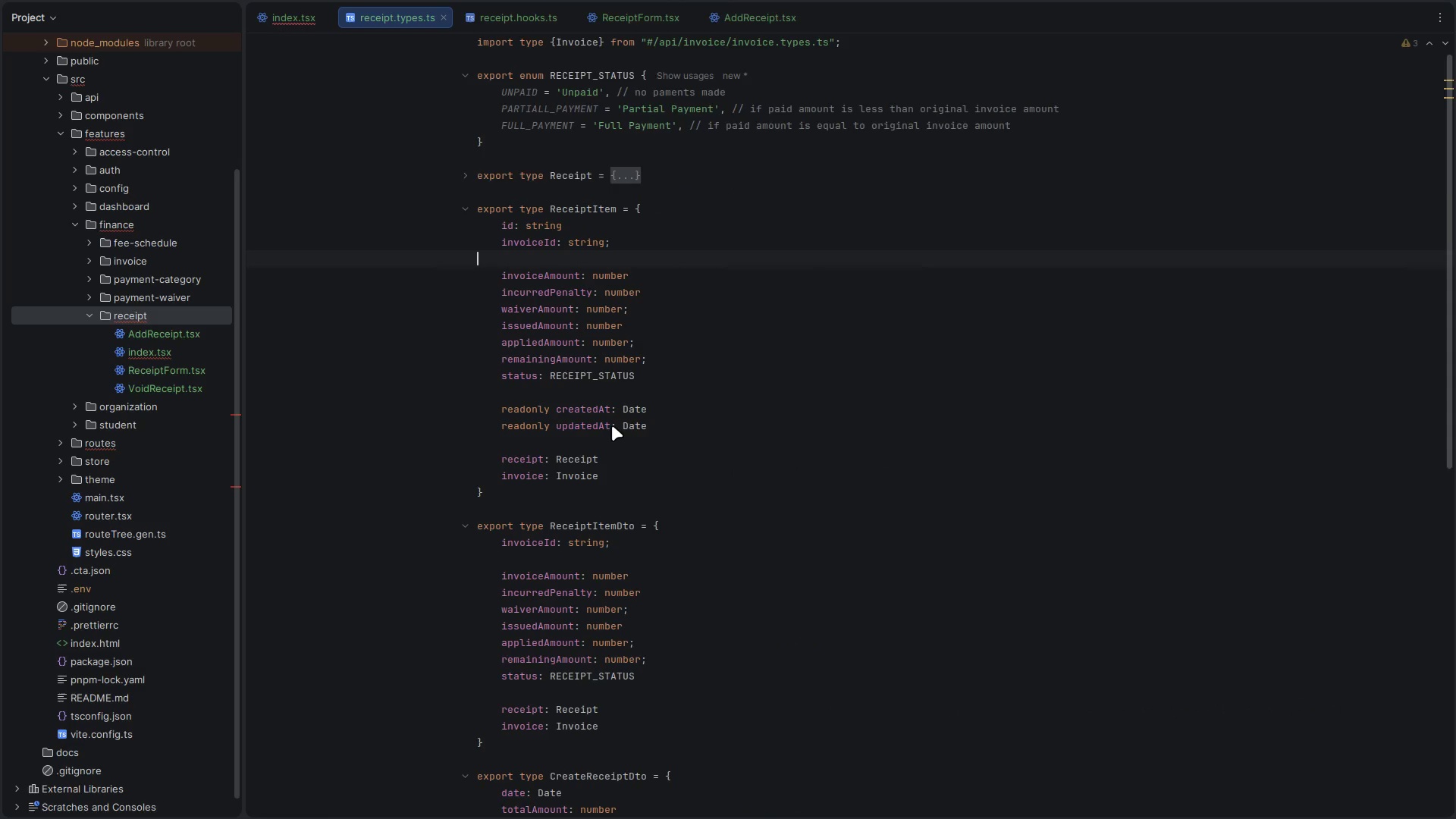 
key(Control+Backslash)
 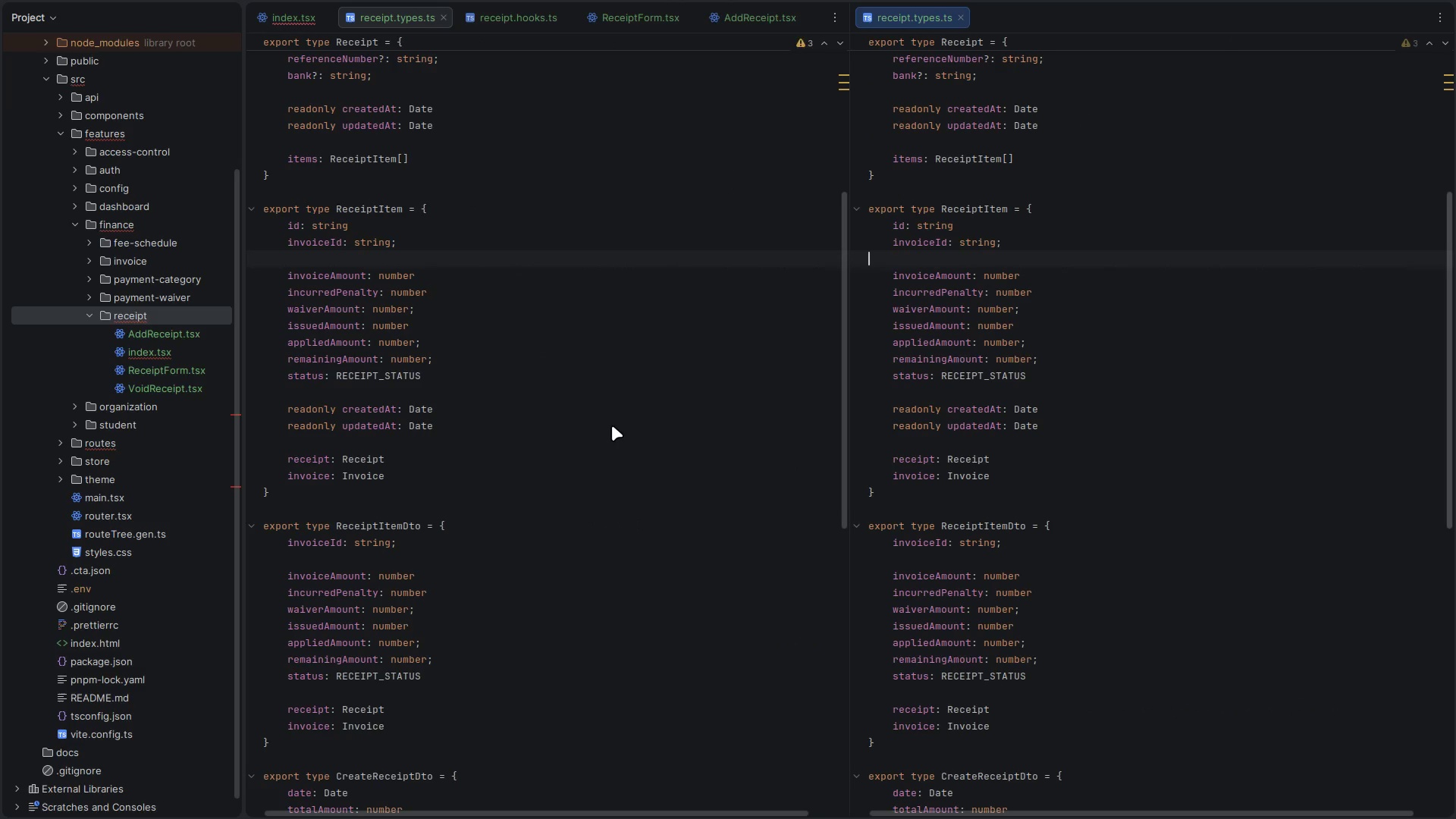 
left_click([612, 425])
 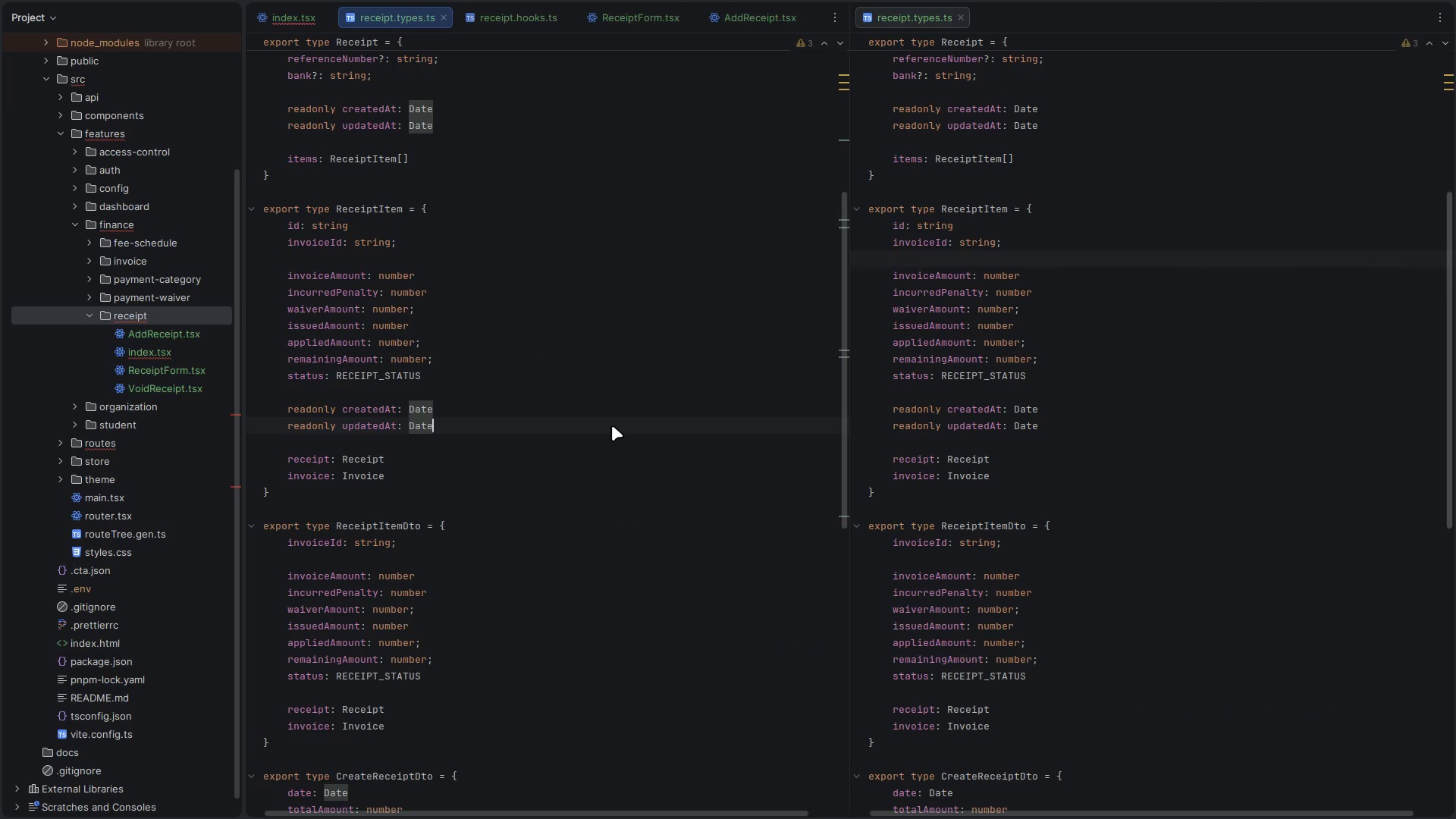 
key(Control+ControlLeft)
 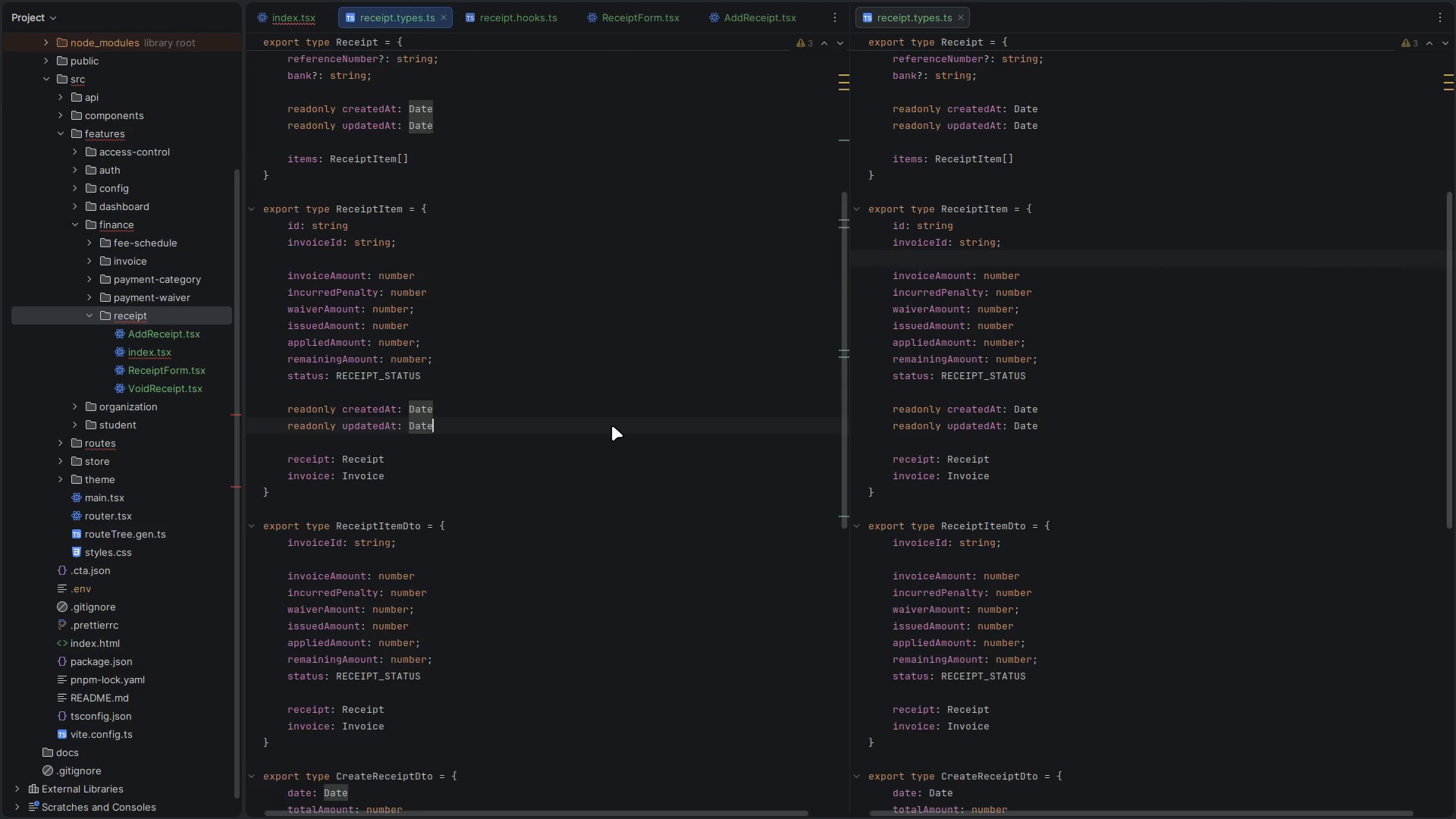 
key(Control+W)
 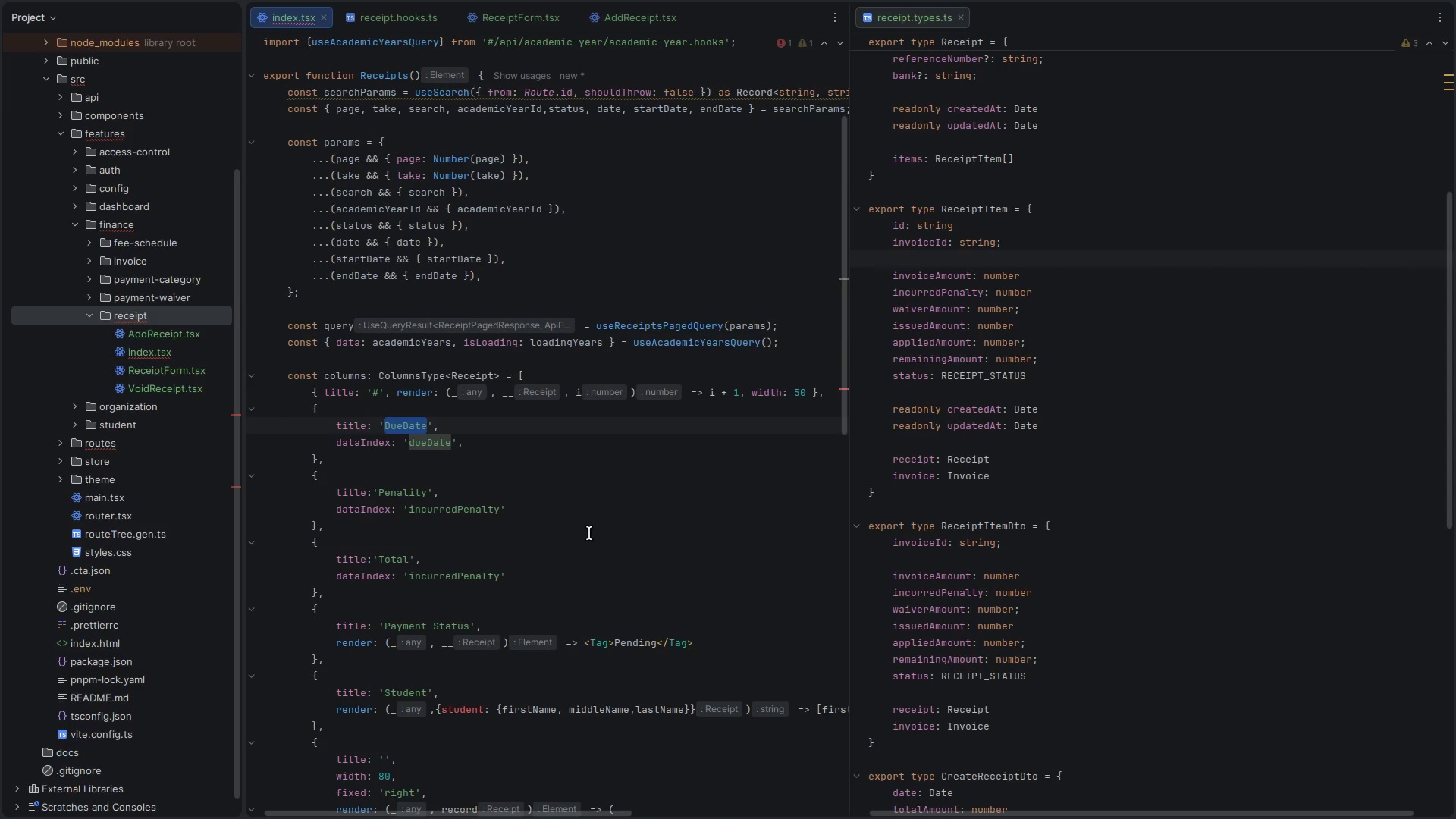 
key(Control+B)
 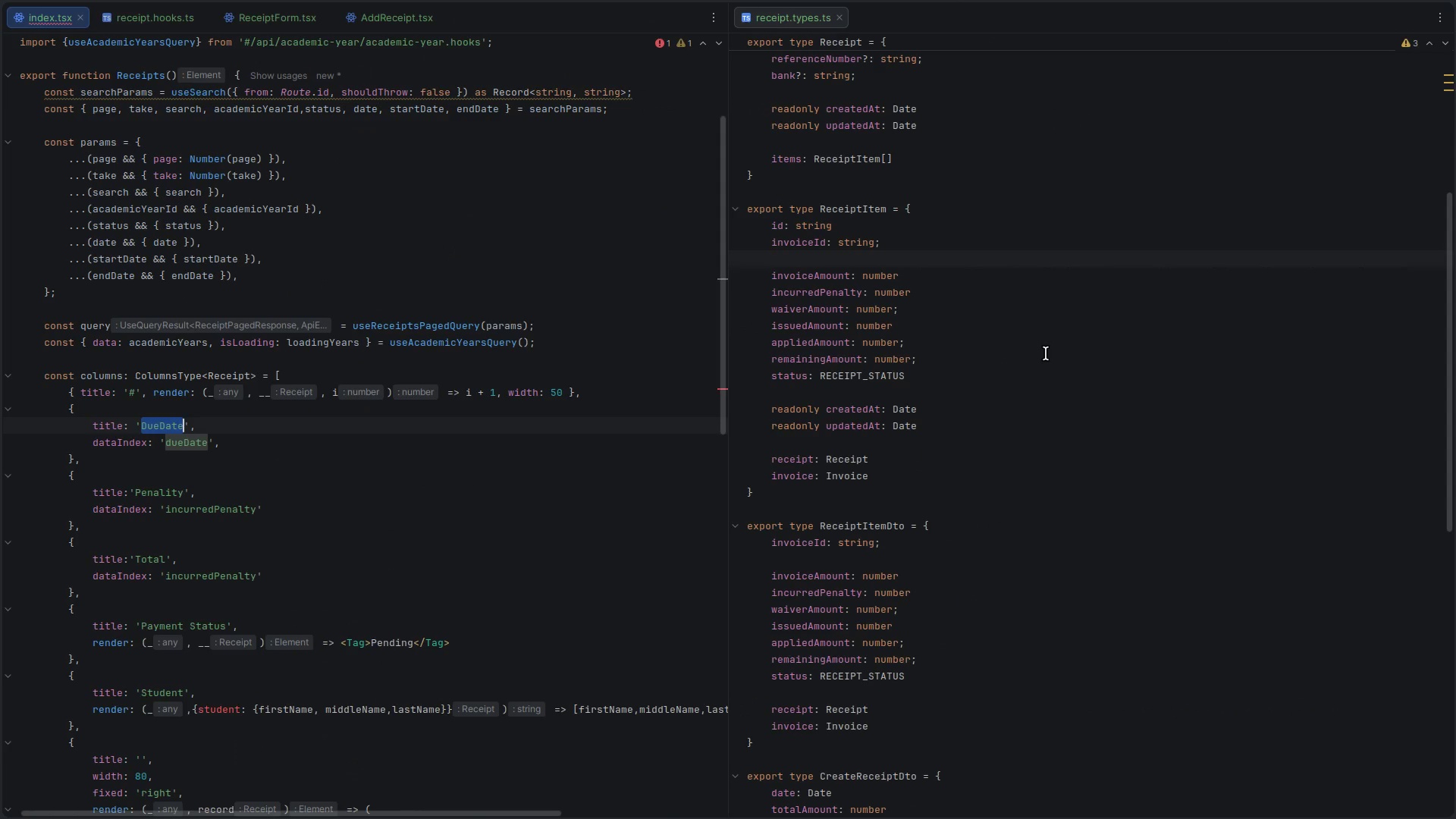 
scroll: coordinate [949, 315], scroll_direction: up, amount: 19.0
 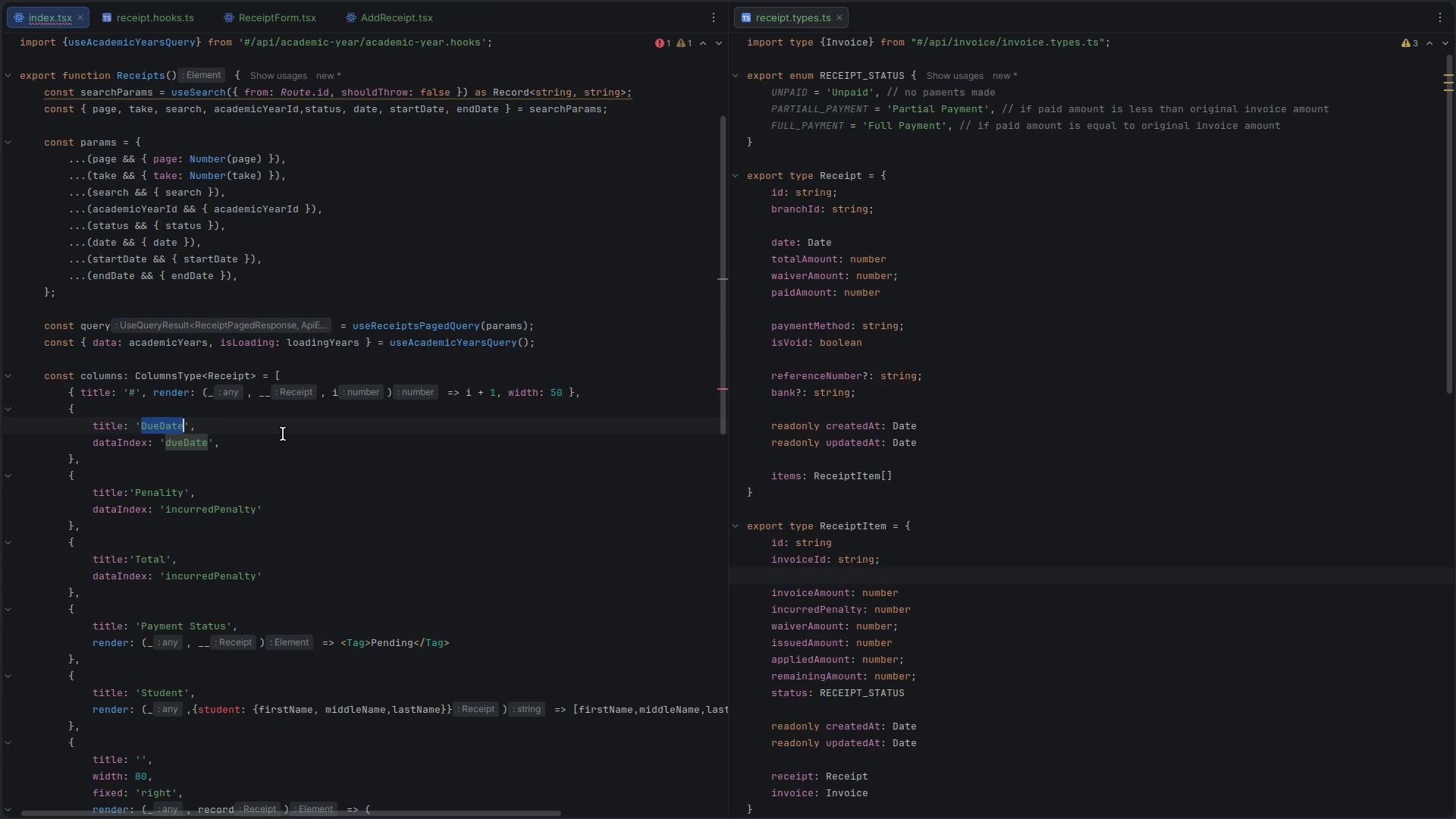 
wait(5.36)
 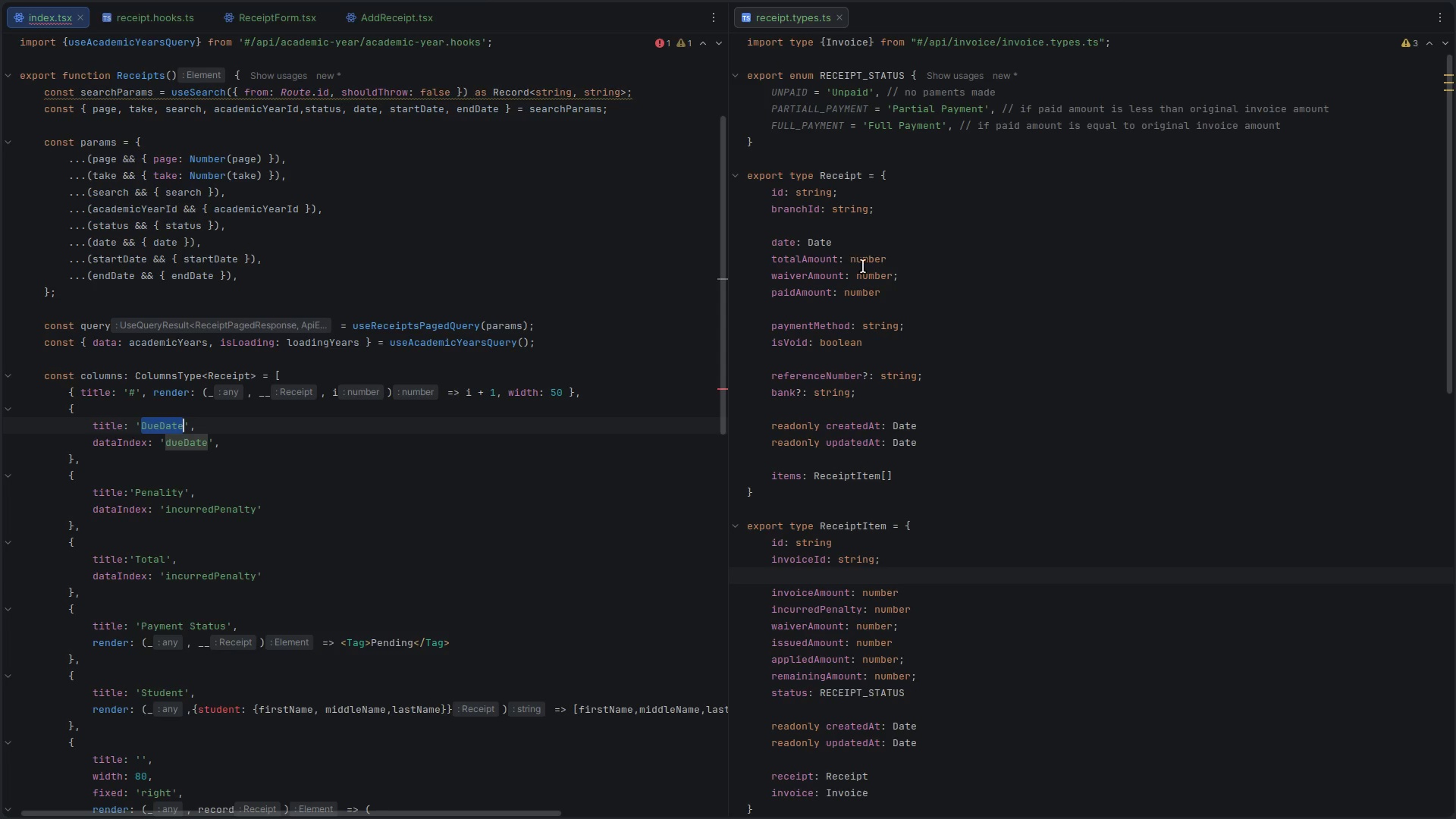 
double_click([155, 420])
 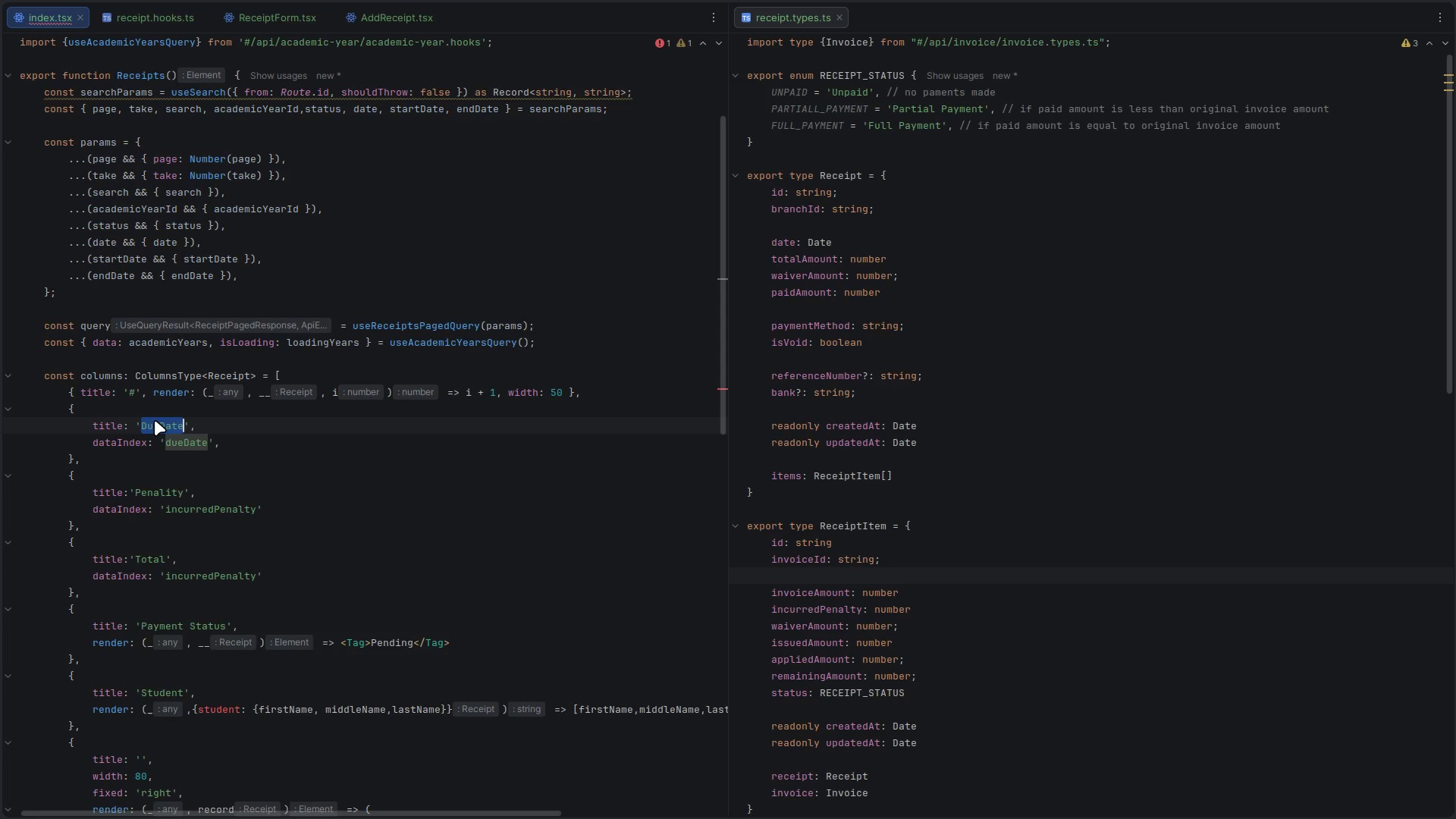 
type(Date)
 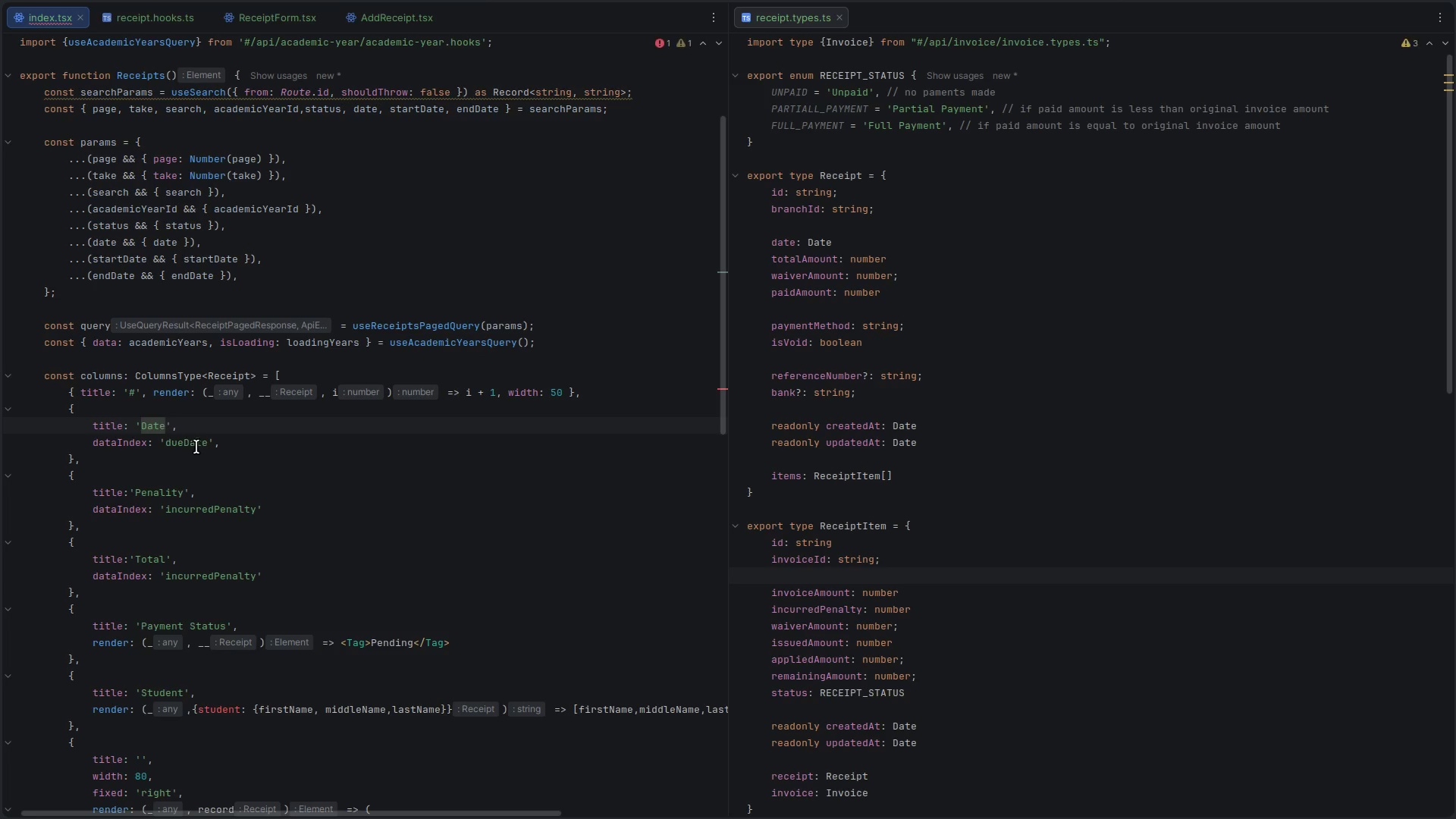 
double_click([205, 441])
 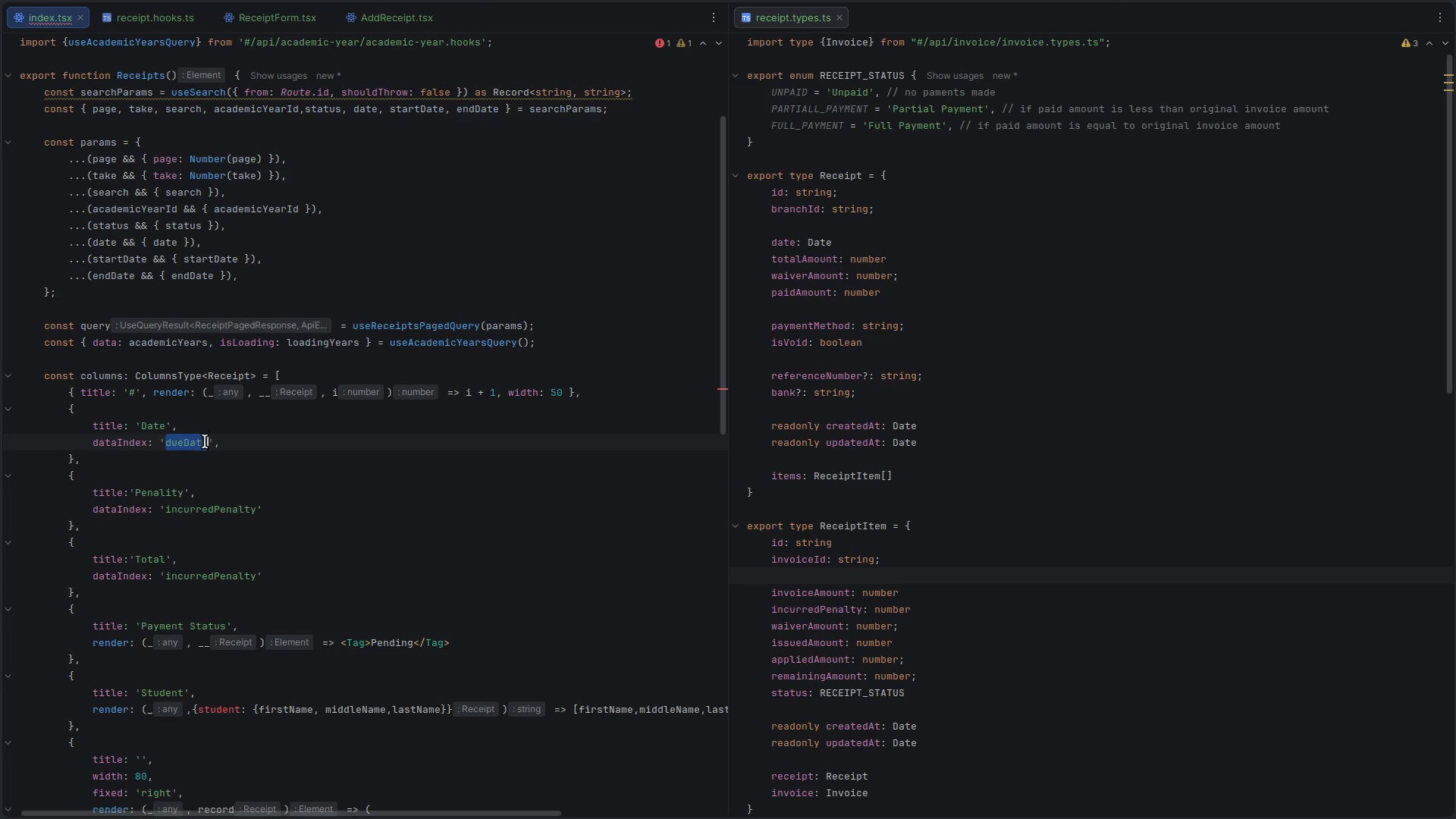 
type(date)
 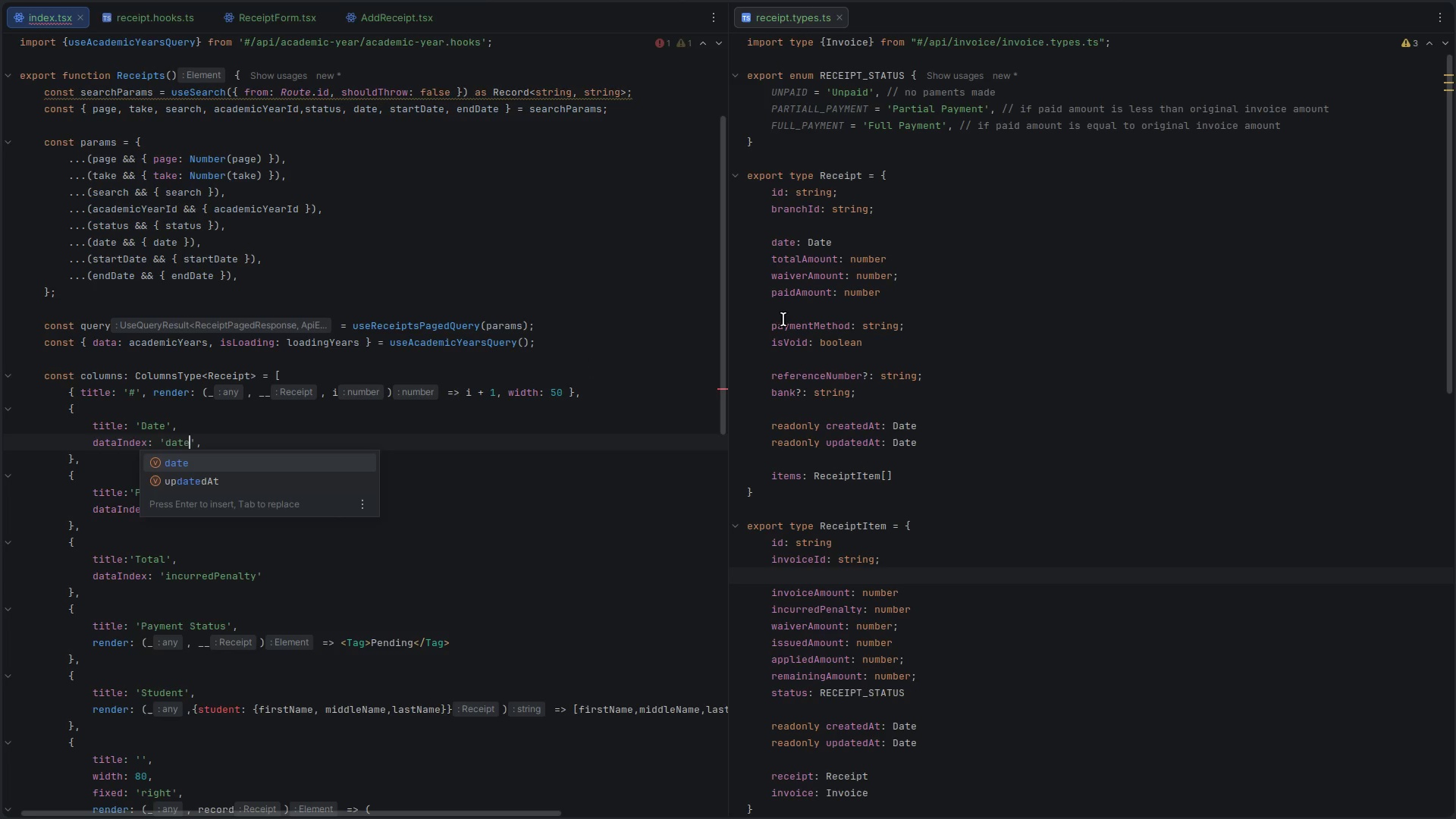 
left_click([571, 587])
 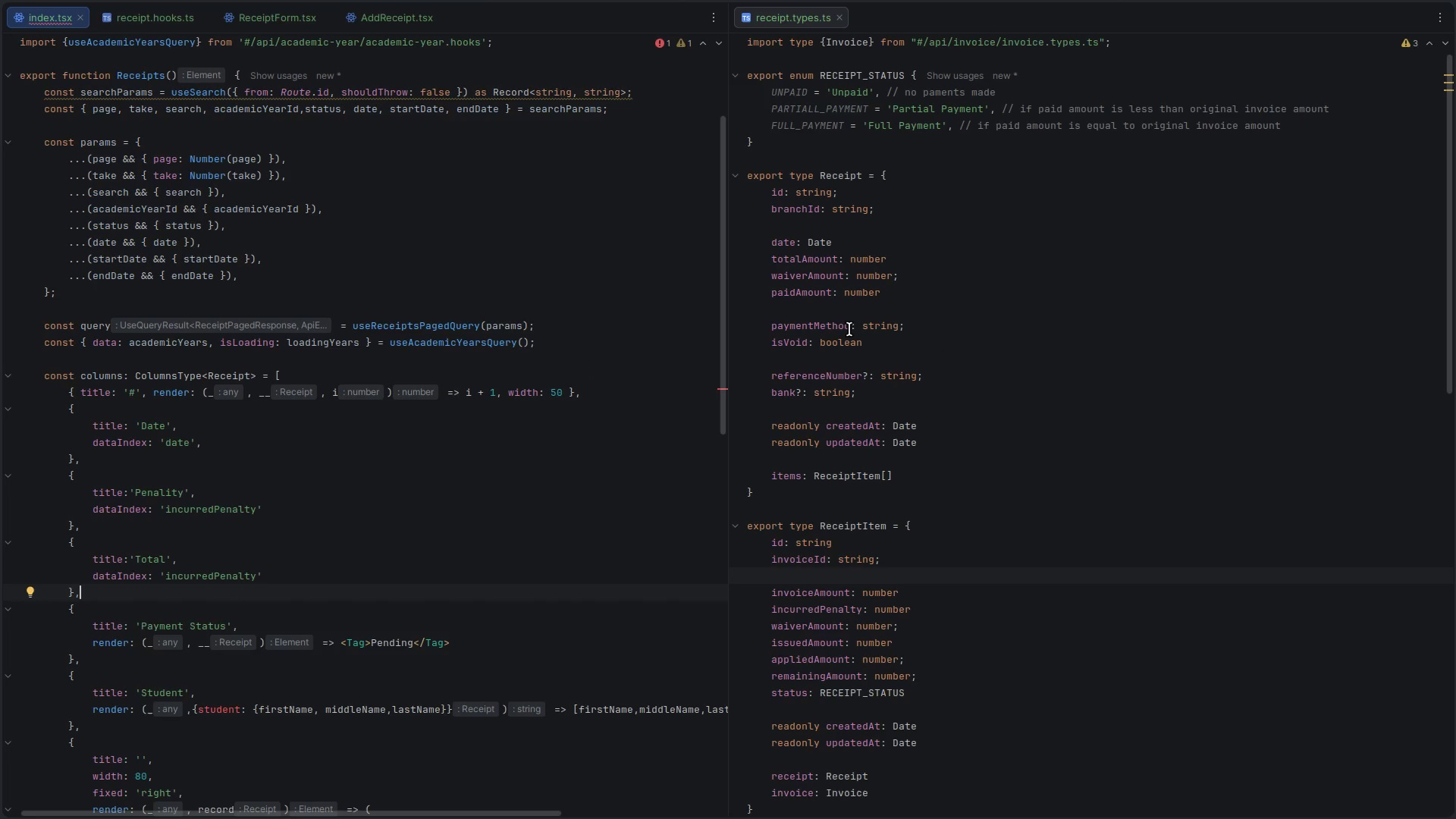 
double_click([826, 327])
 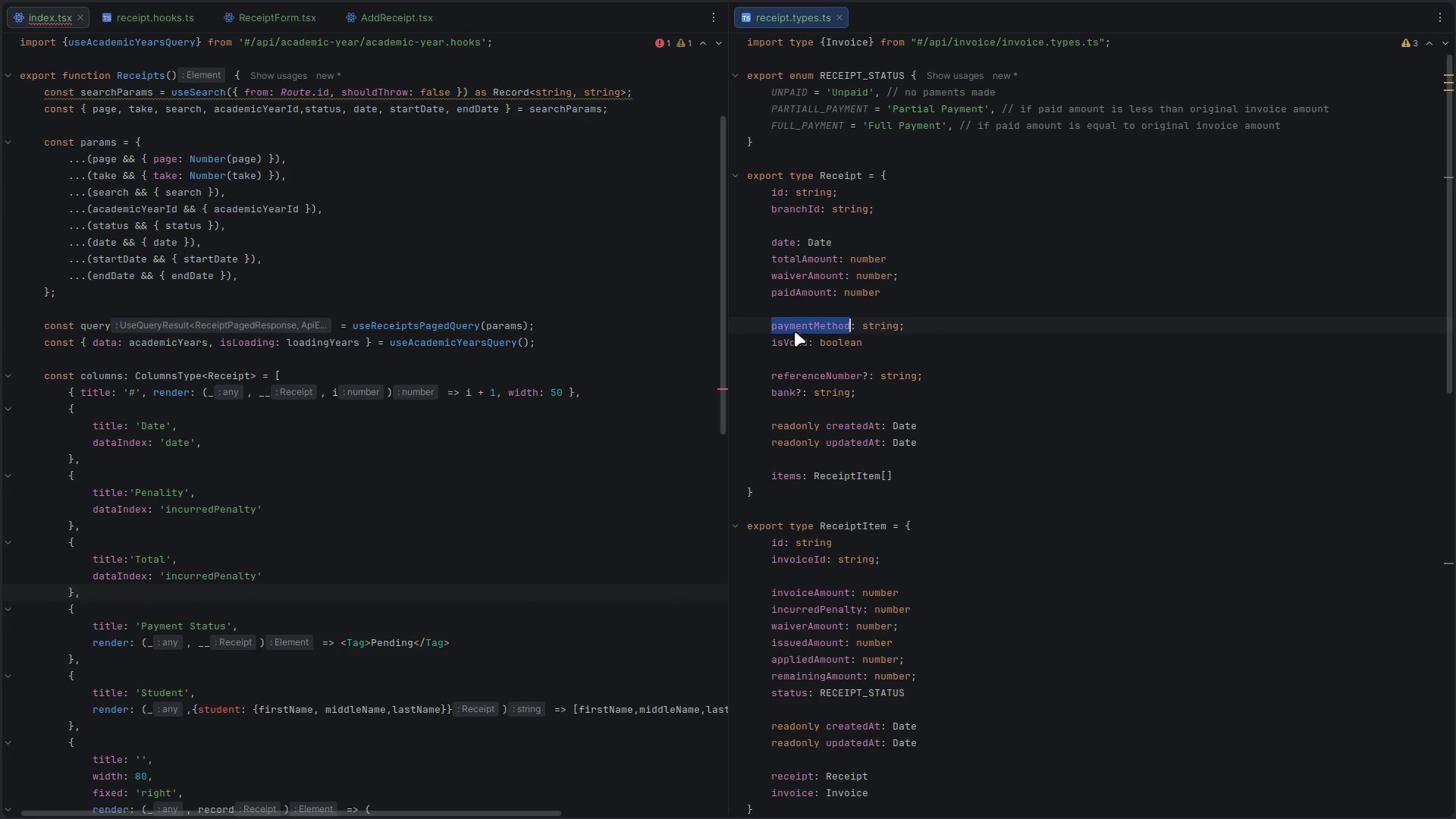 
key(Control+C)
 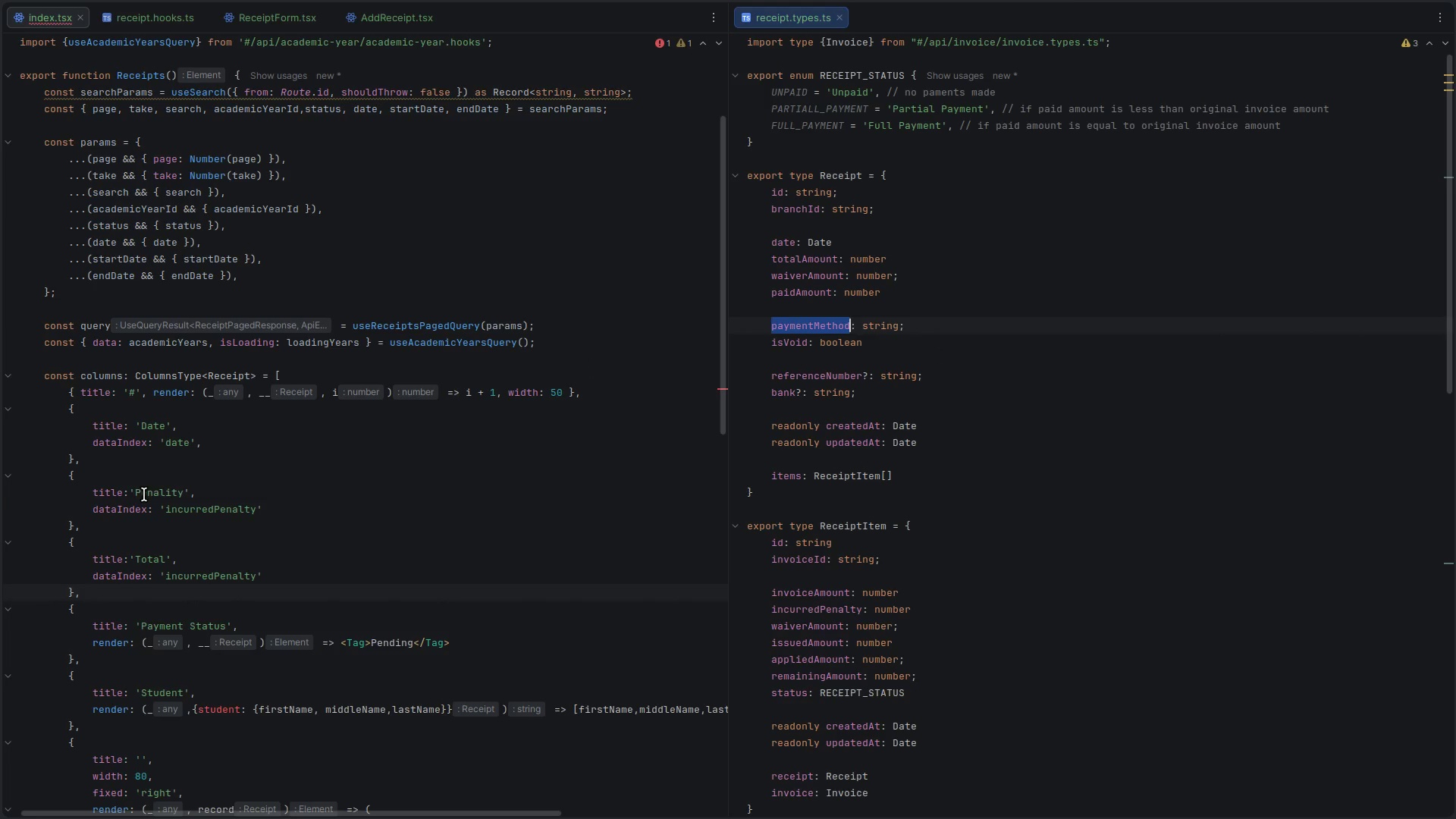 
double_click([144, 494])
 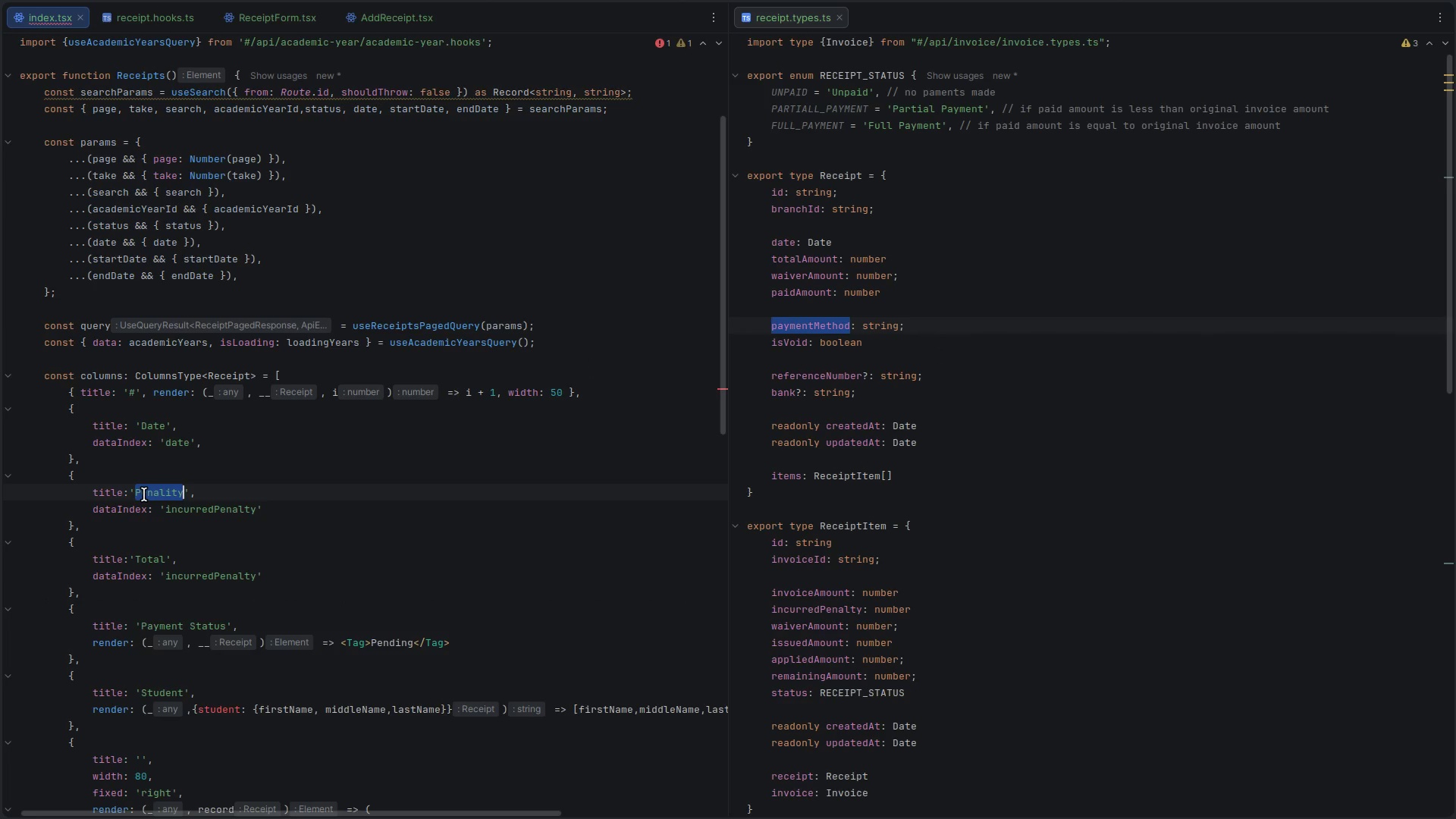 
key(Control+V)
 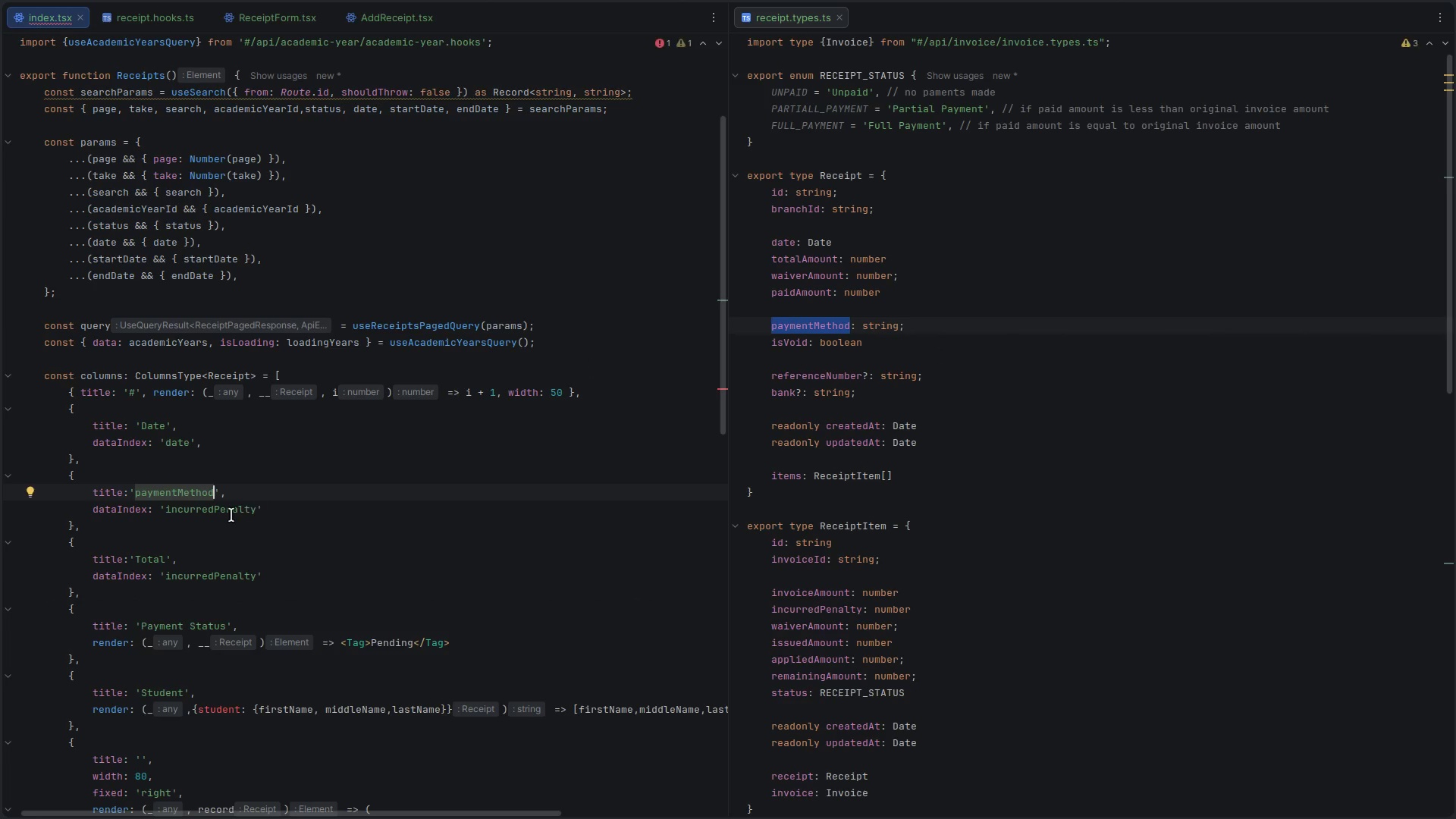 
double_click([229, 515])
 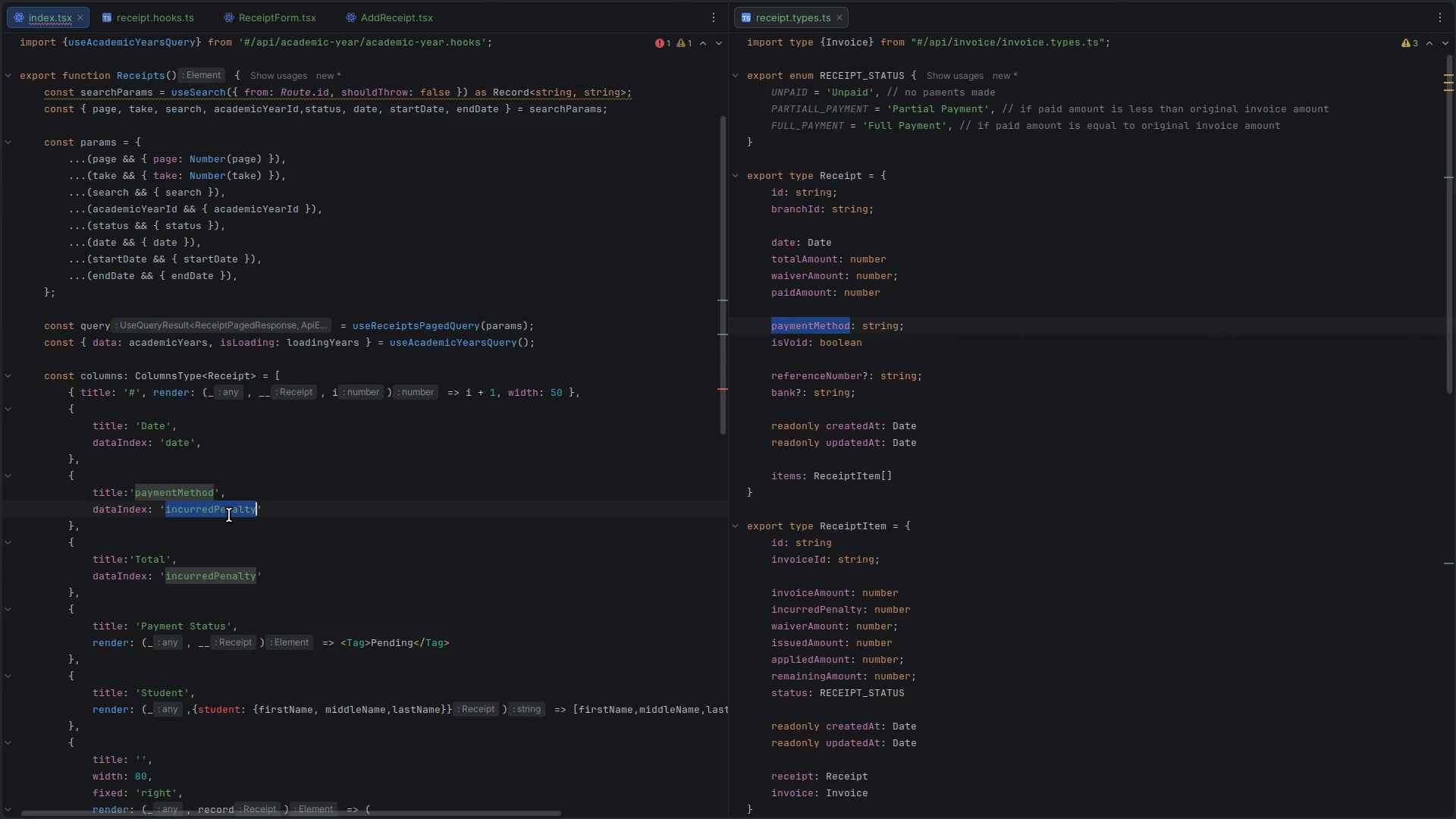 
key(Control+V)
 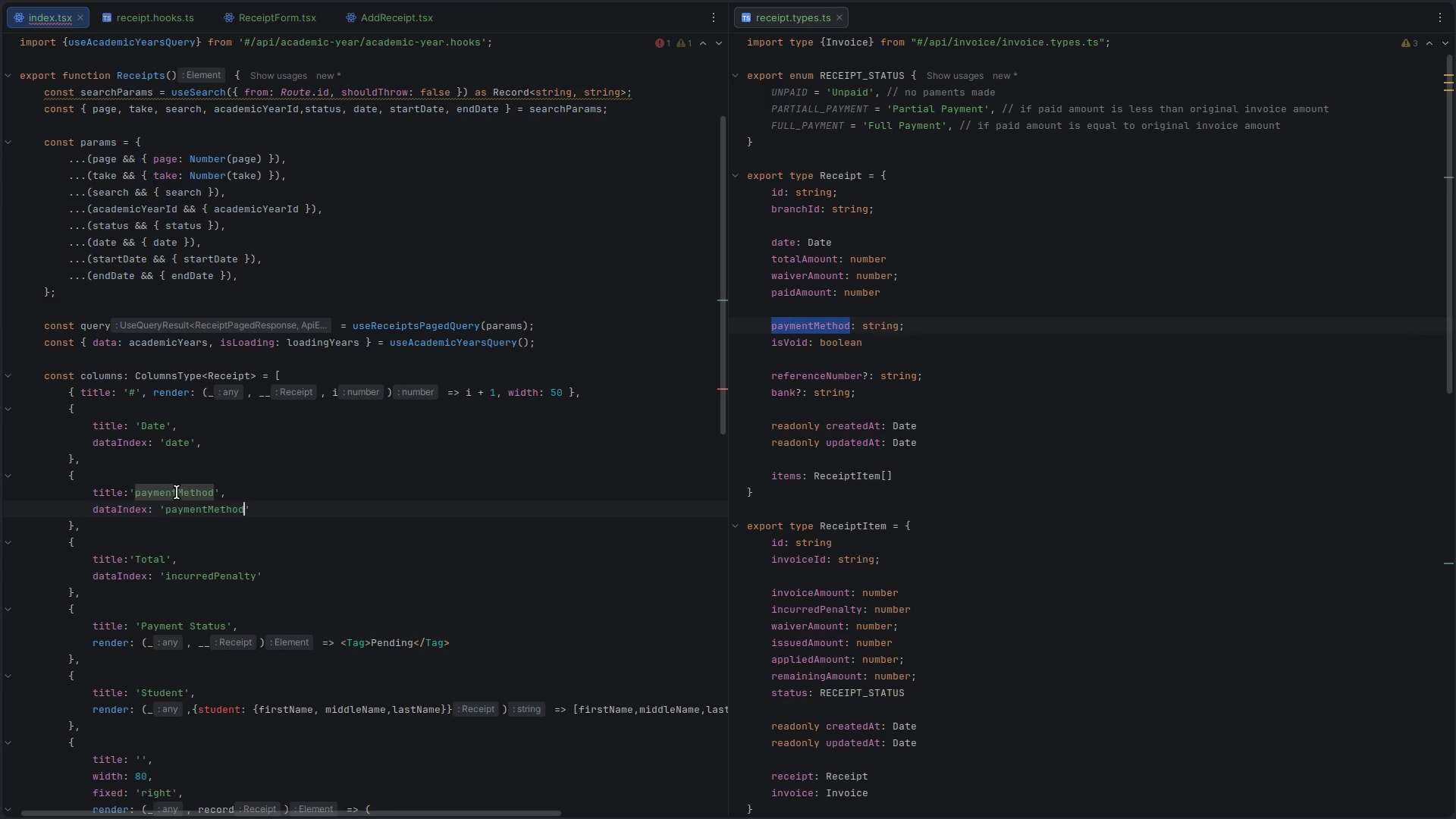 
double_click([177, 492])
 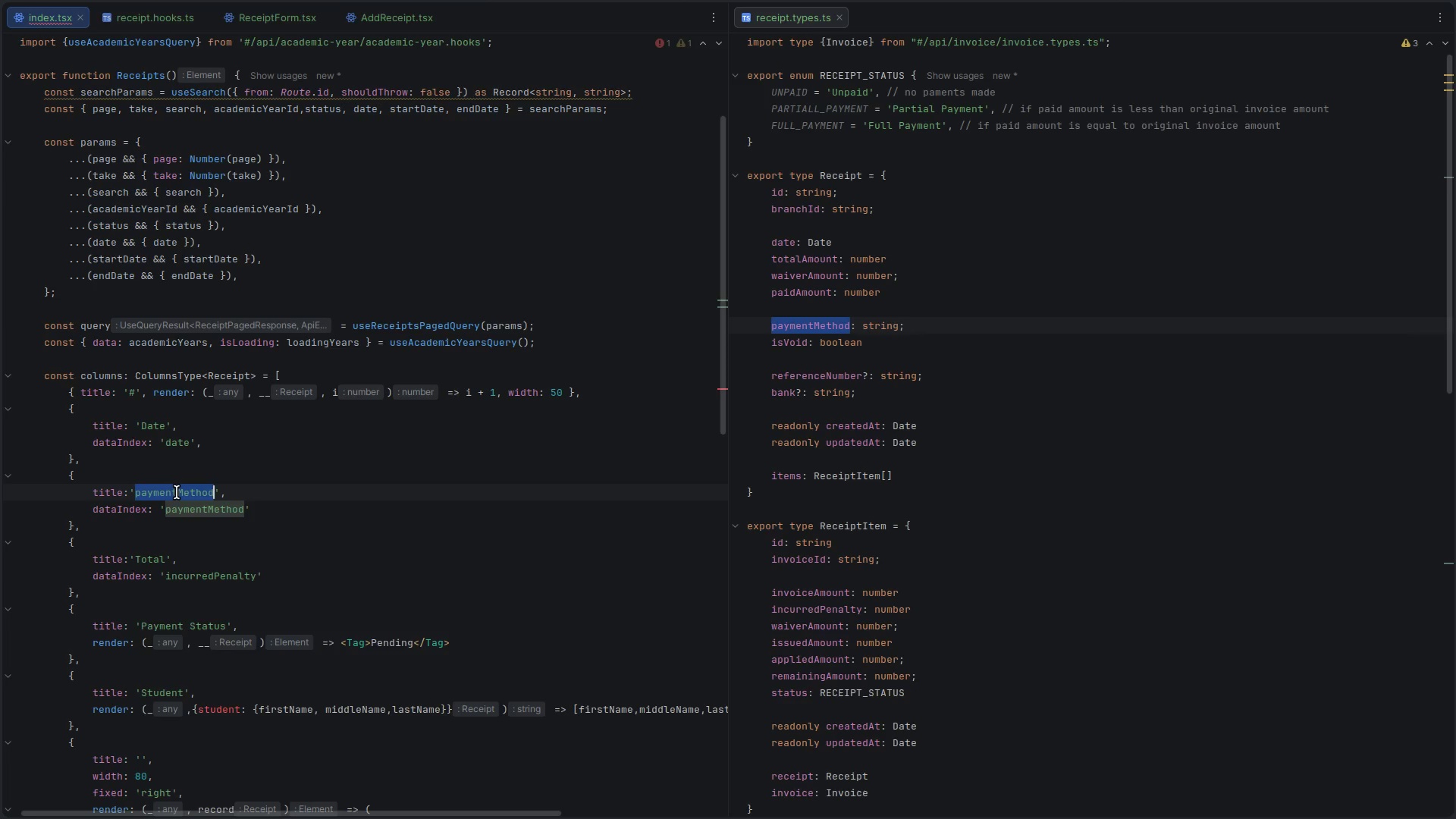 
type(Payment Method)
 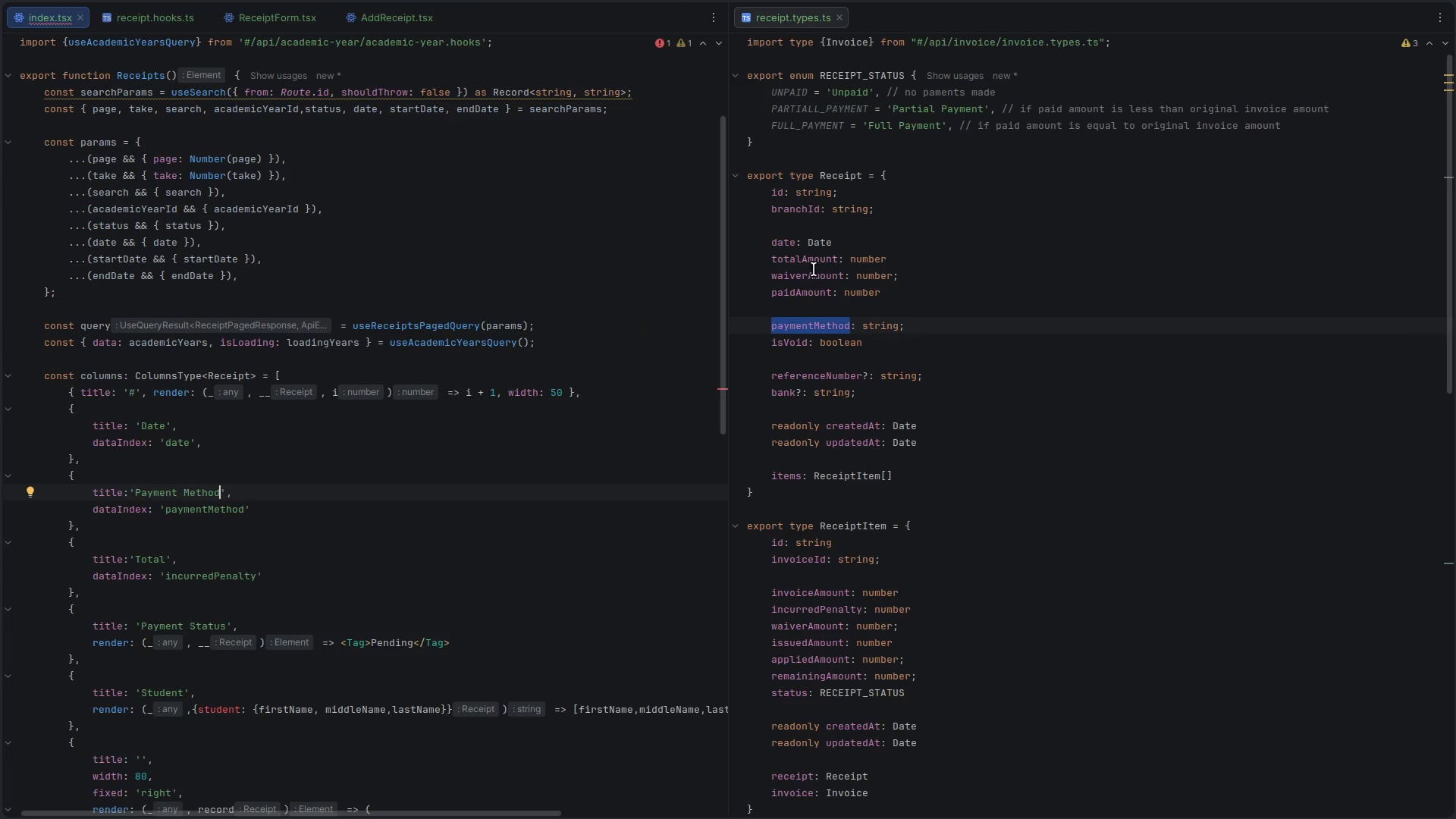 
double_click([836, 260])
 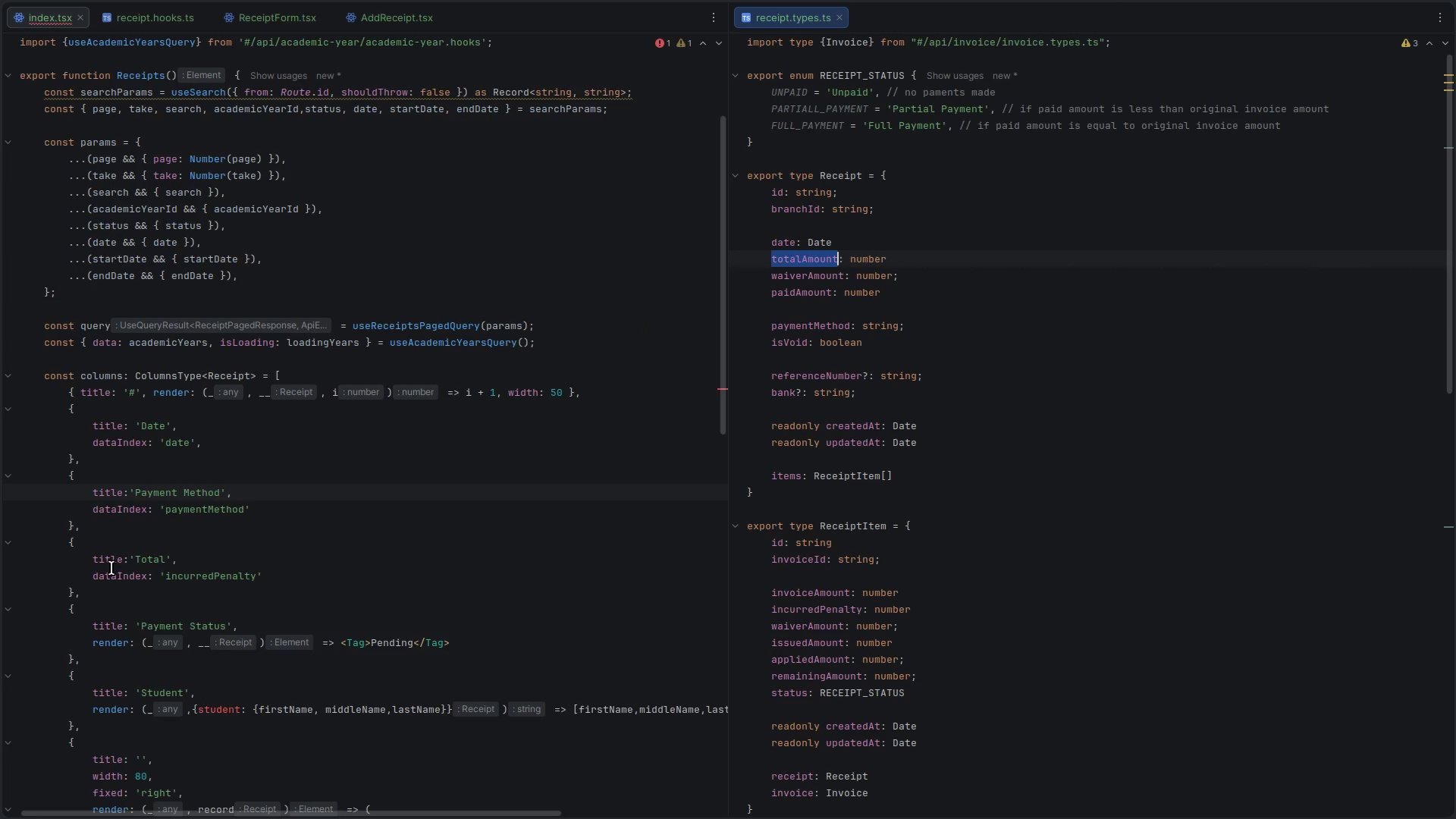 
key(Control+C)
 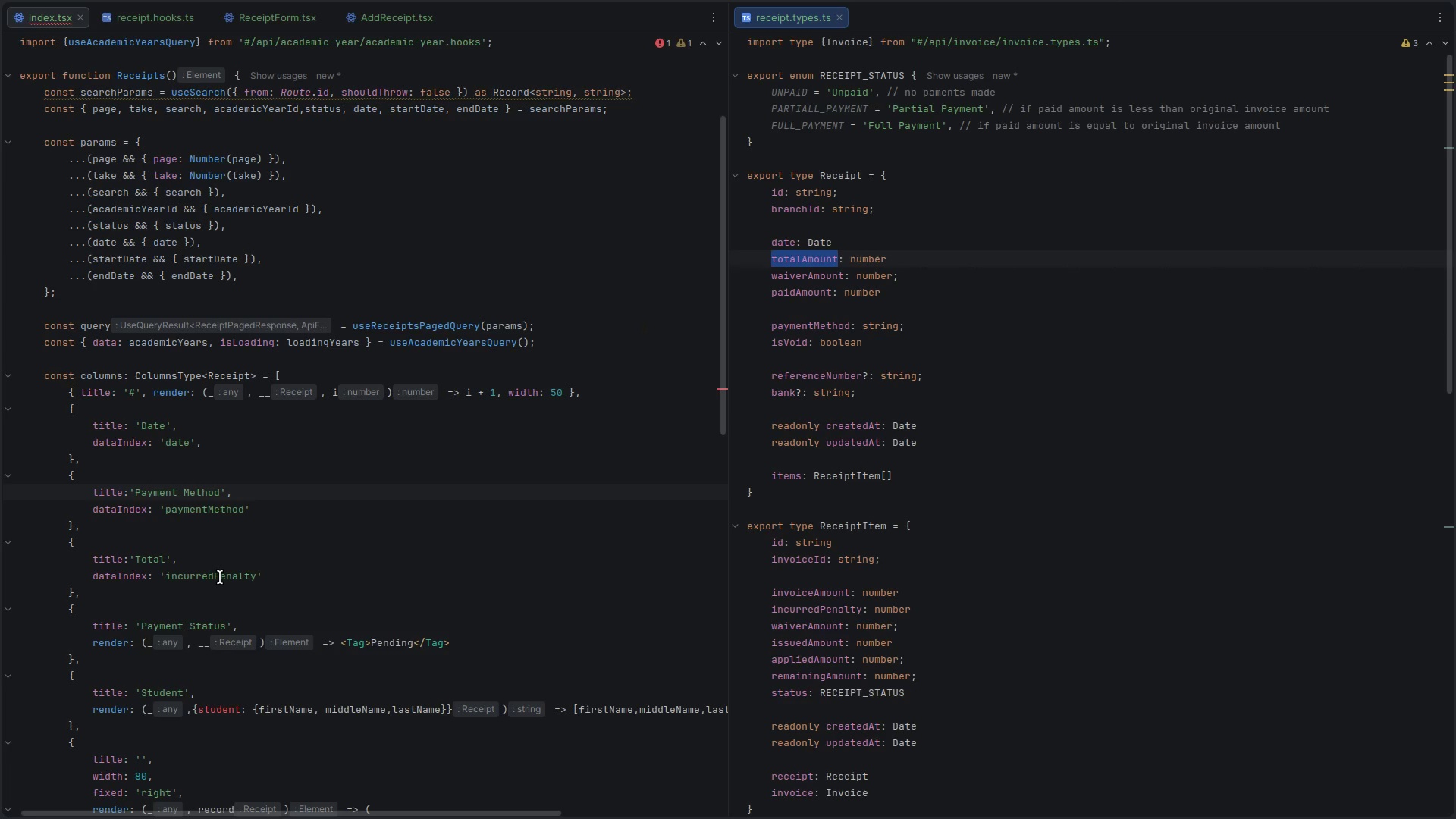 
double_click([220, 577])
 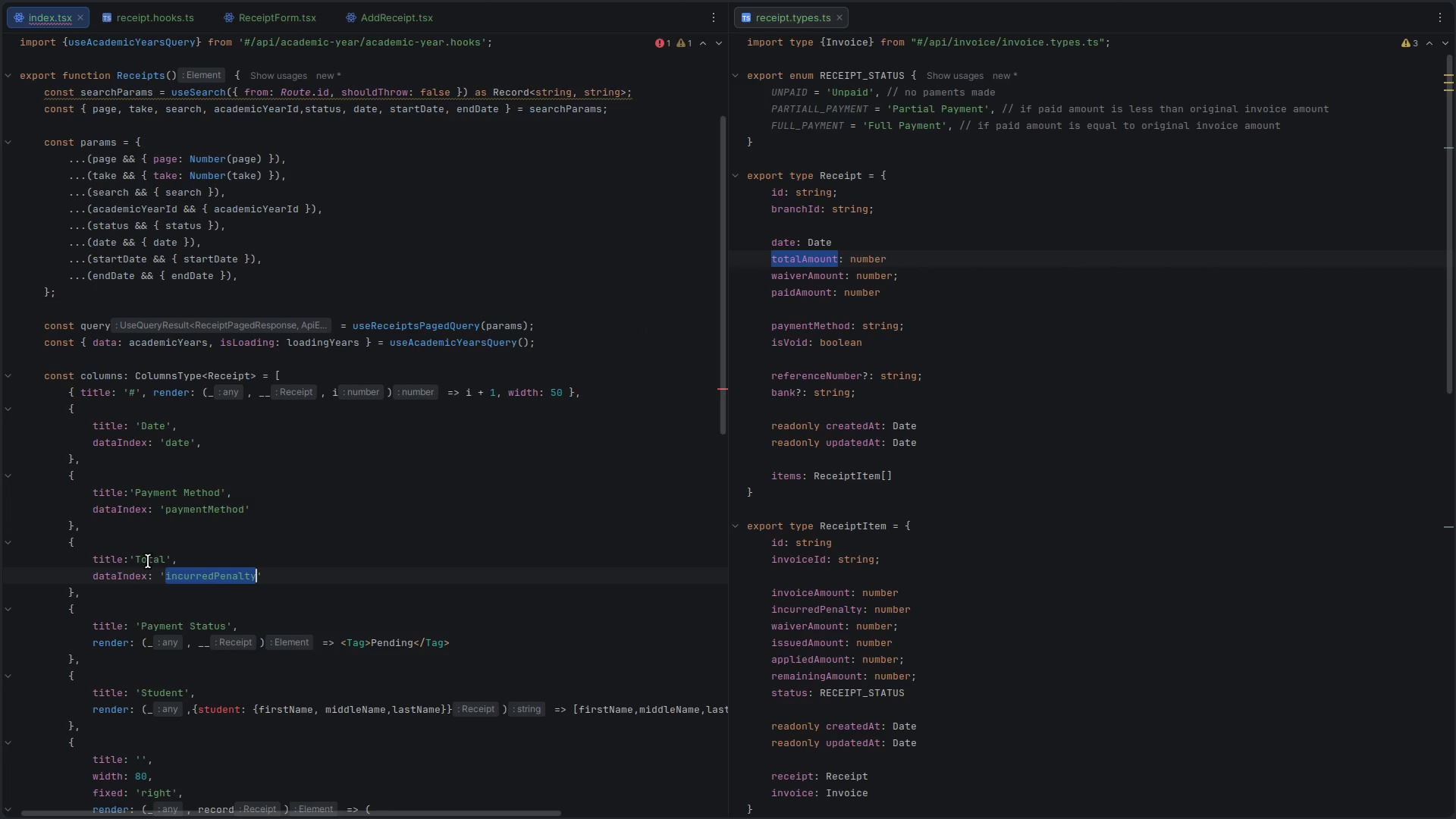 
double_click([148, 561])
 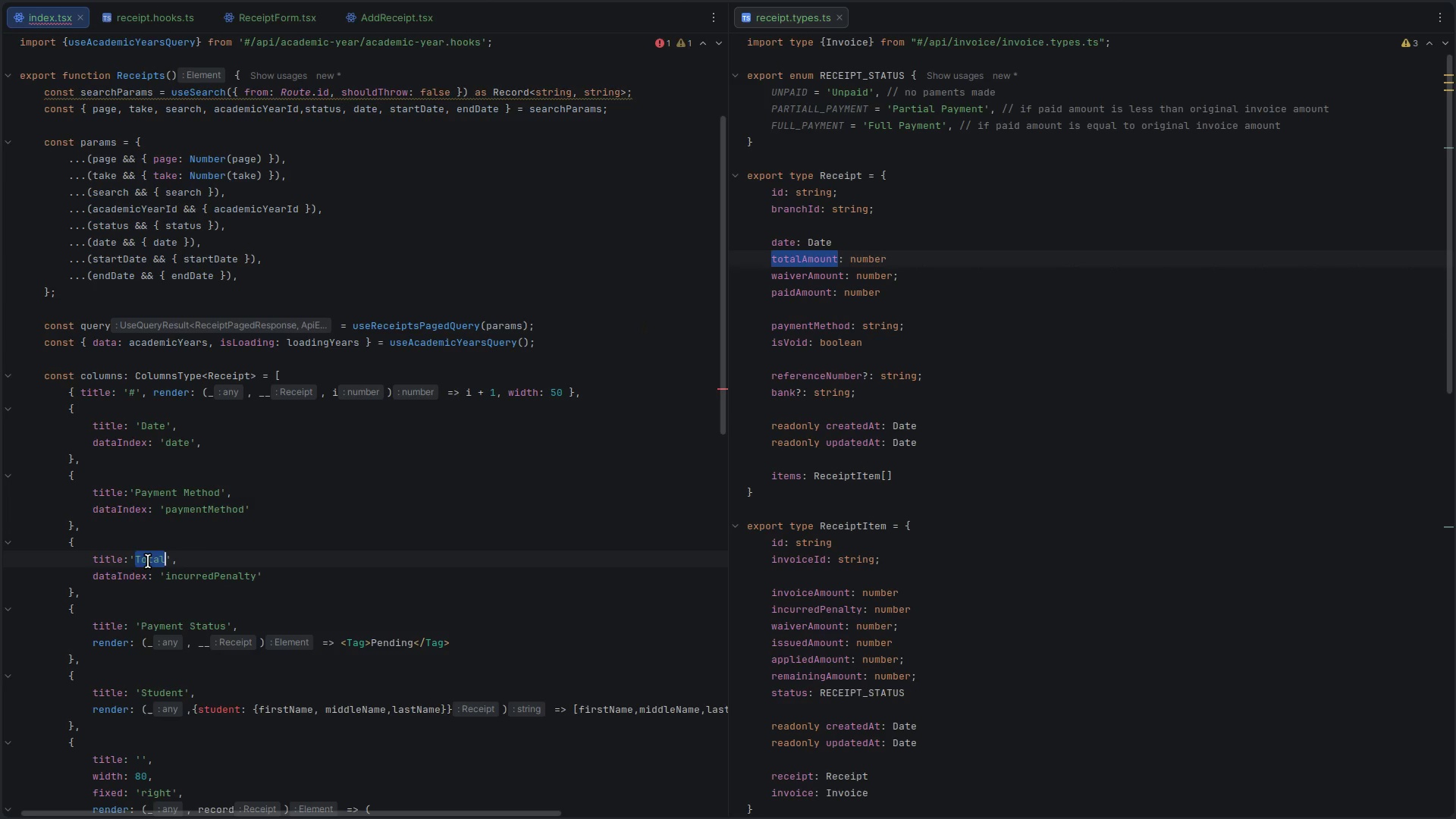 
key(Control+V)
 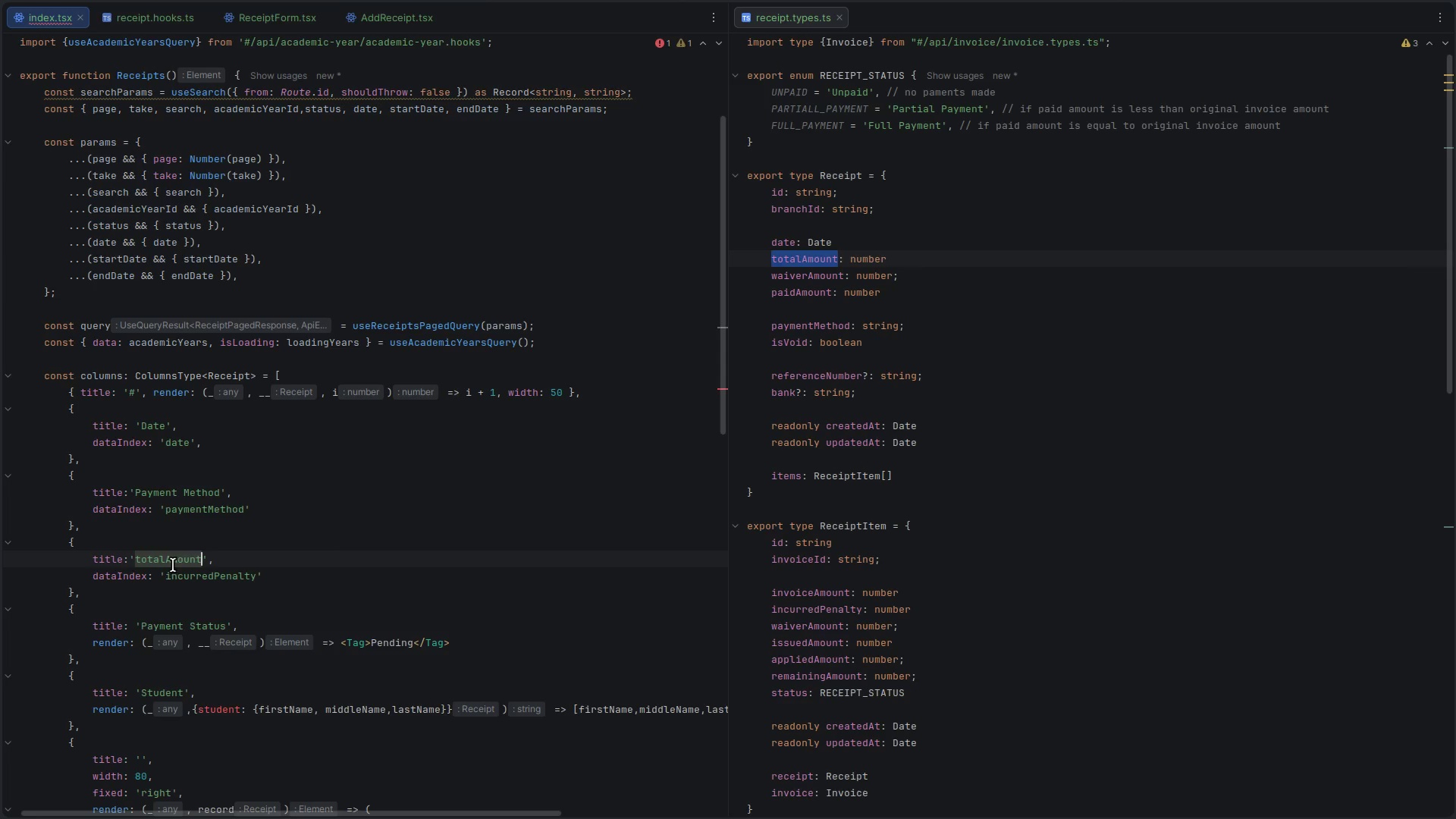 
left_click([173, 564])
 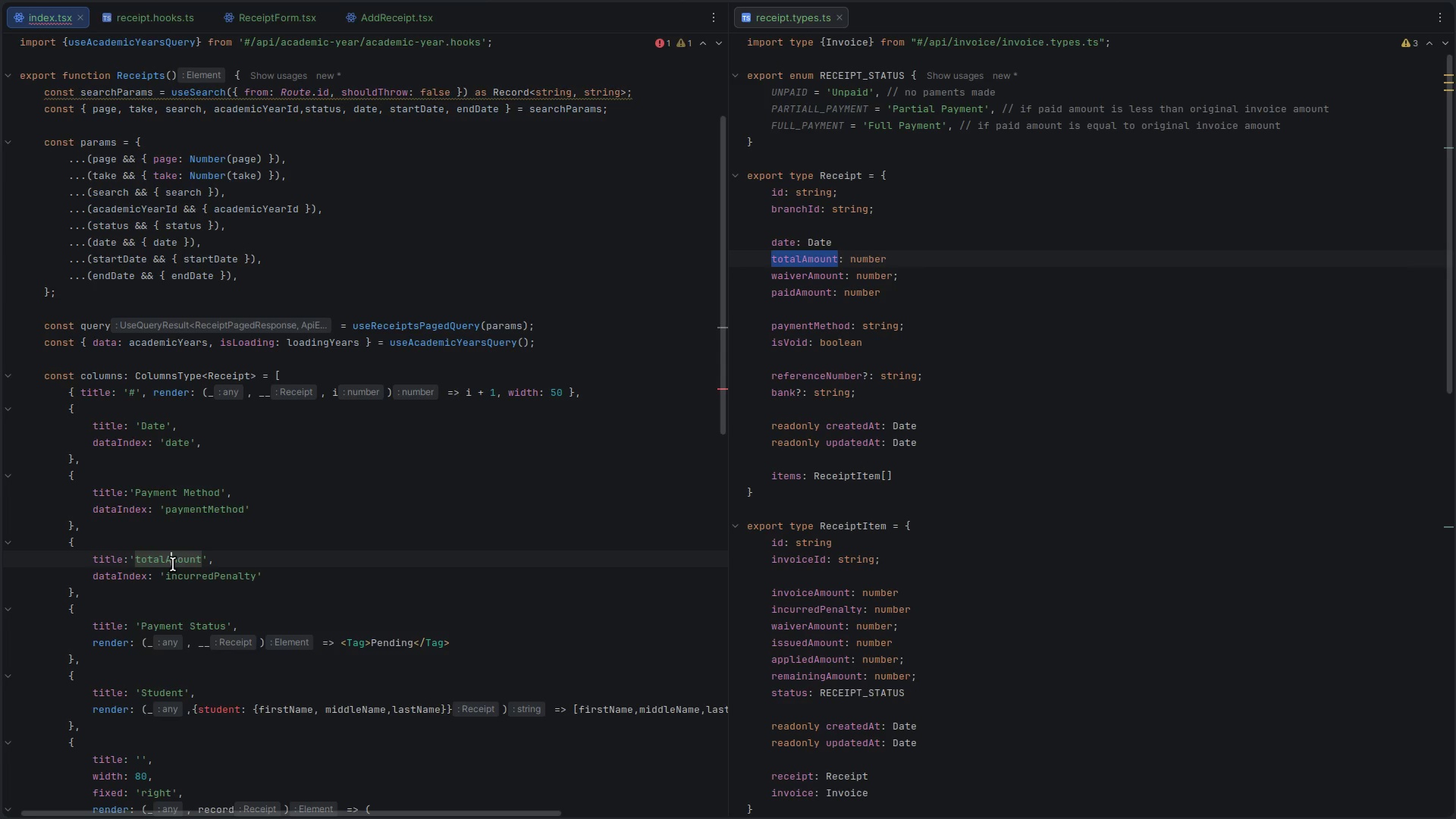 
key(ArrowLeft)
 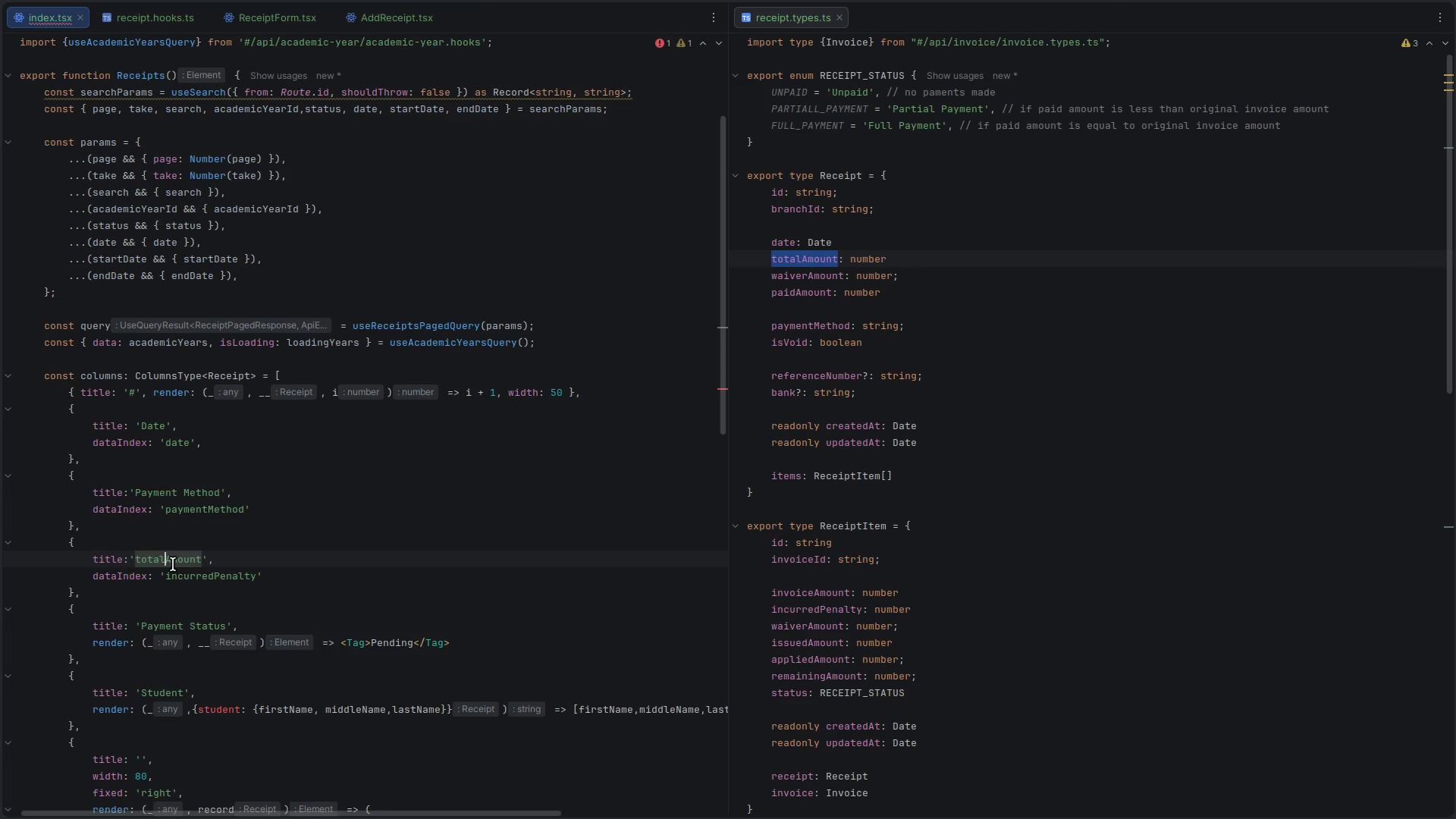 
key(Space)
 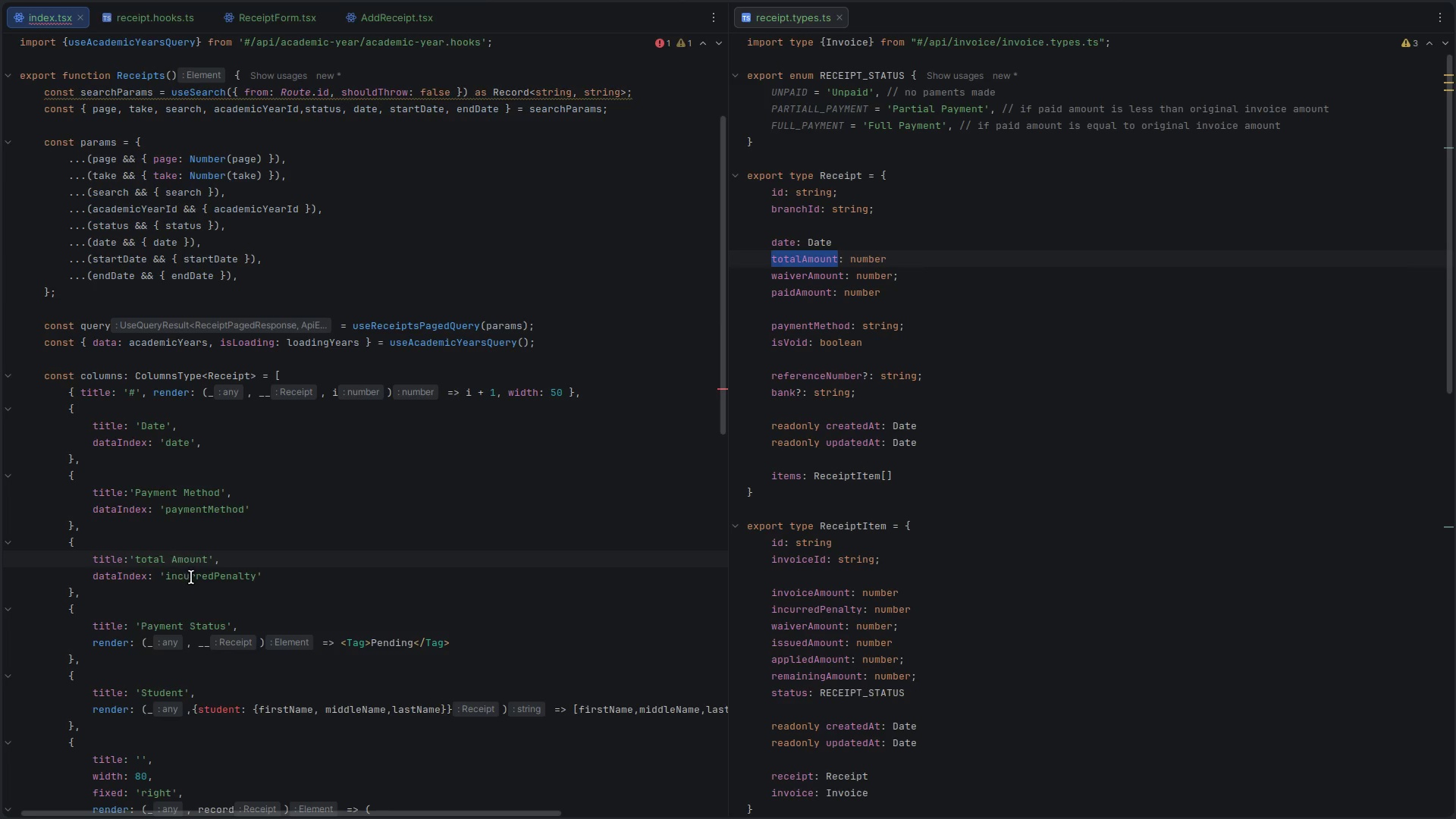 
double_click([191, 577])
 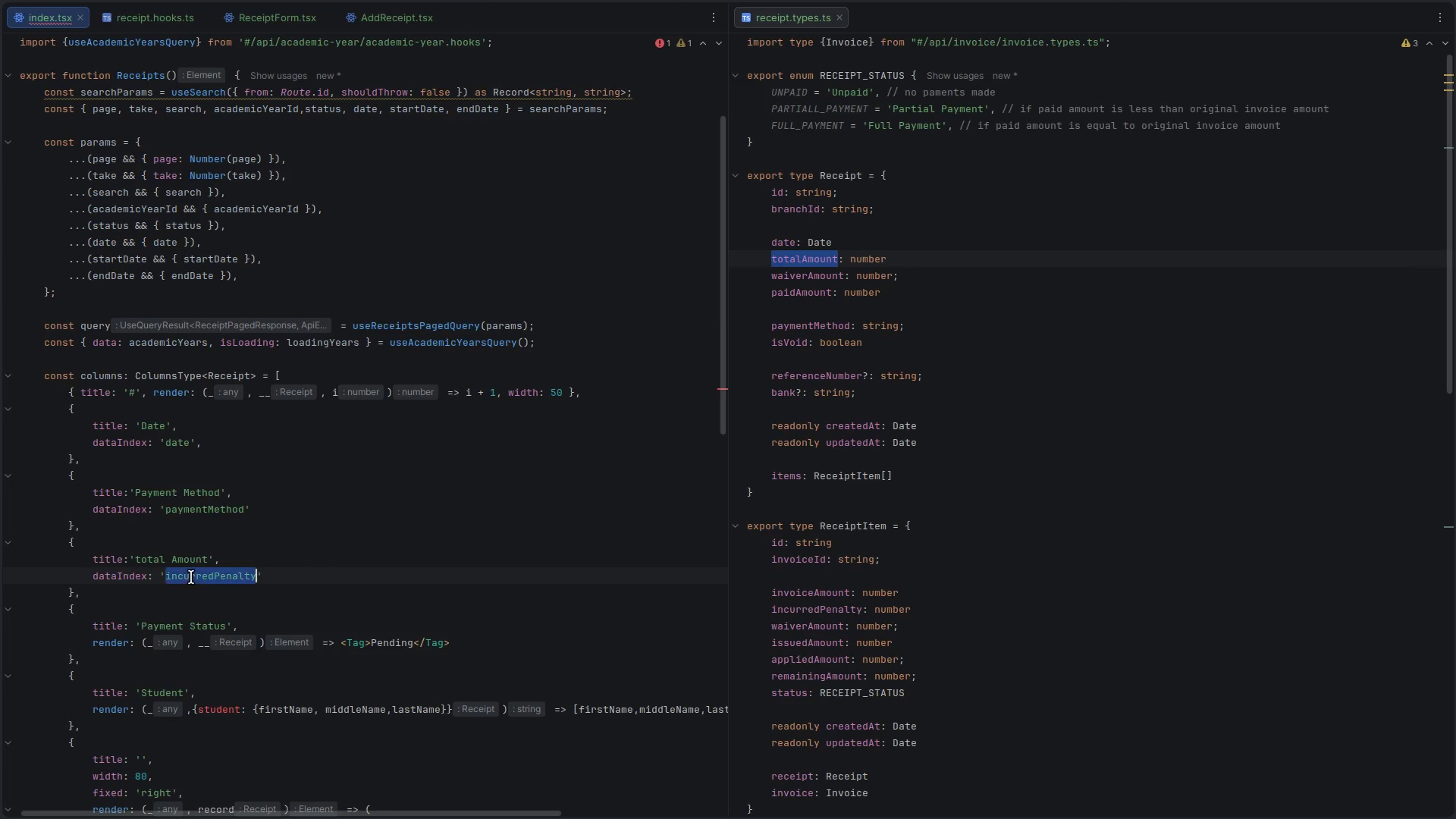 
key(Control+V)
 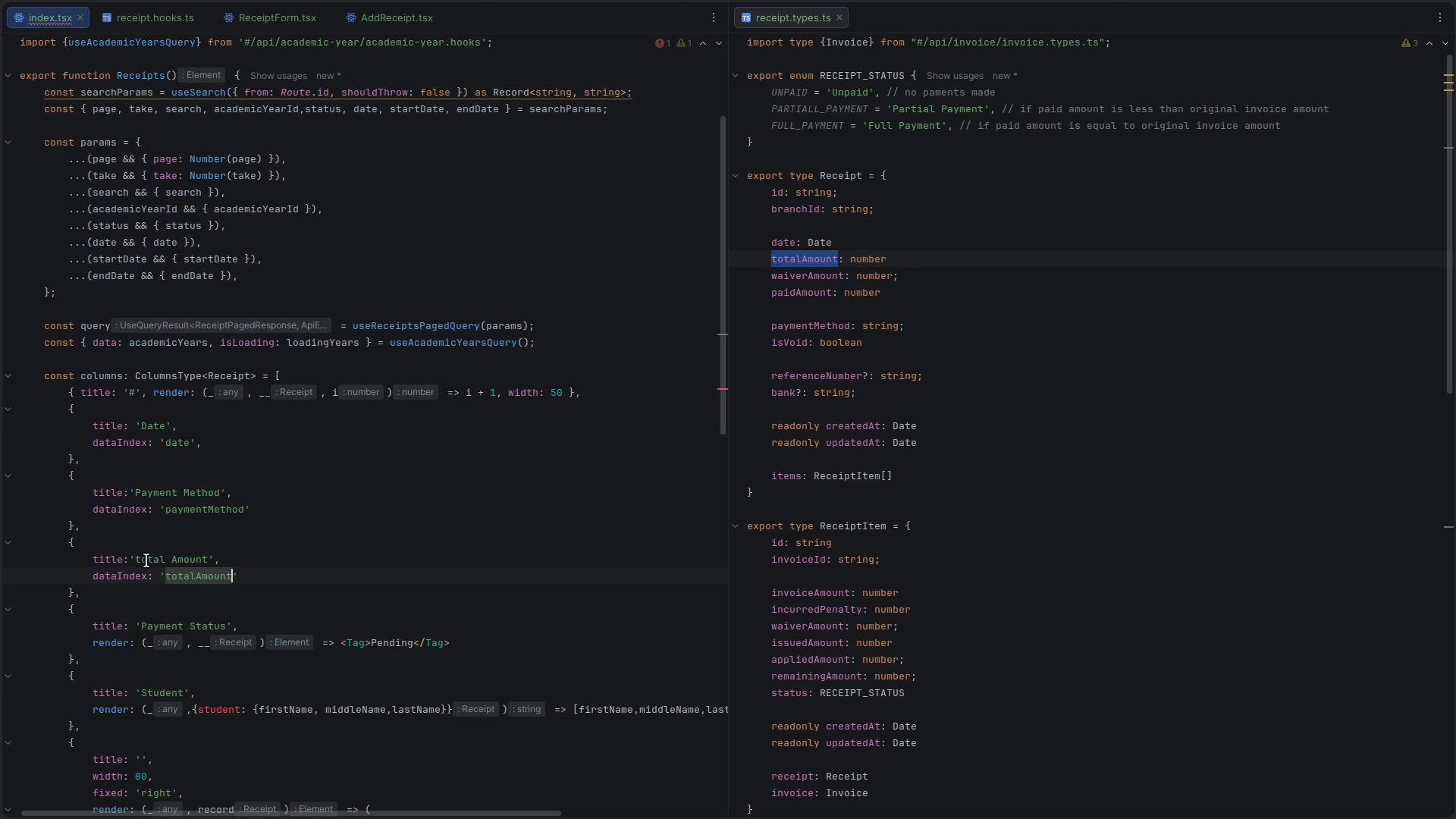 
left_click([145, 560])
 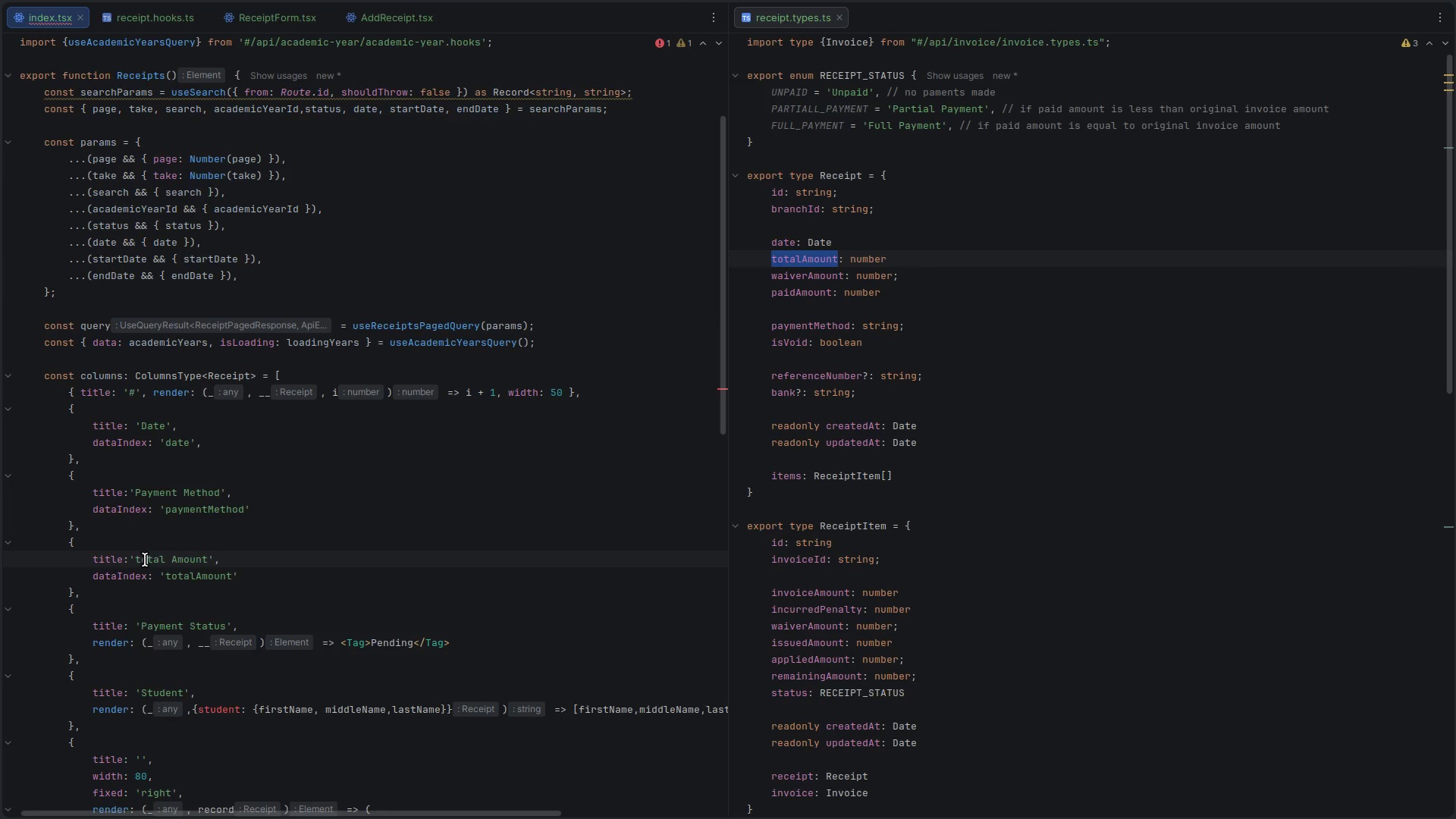 
key(ArrowLeft)
 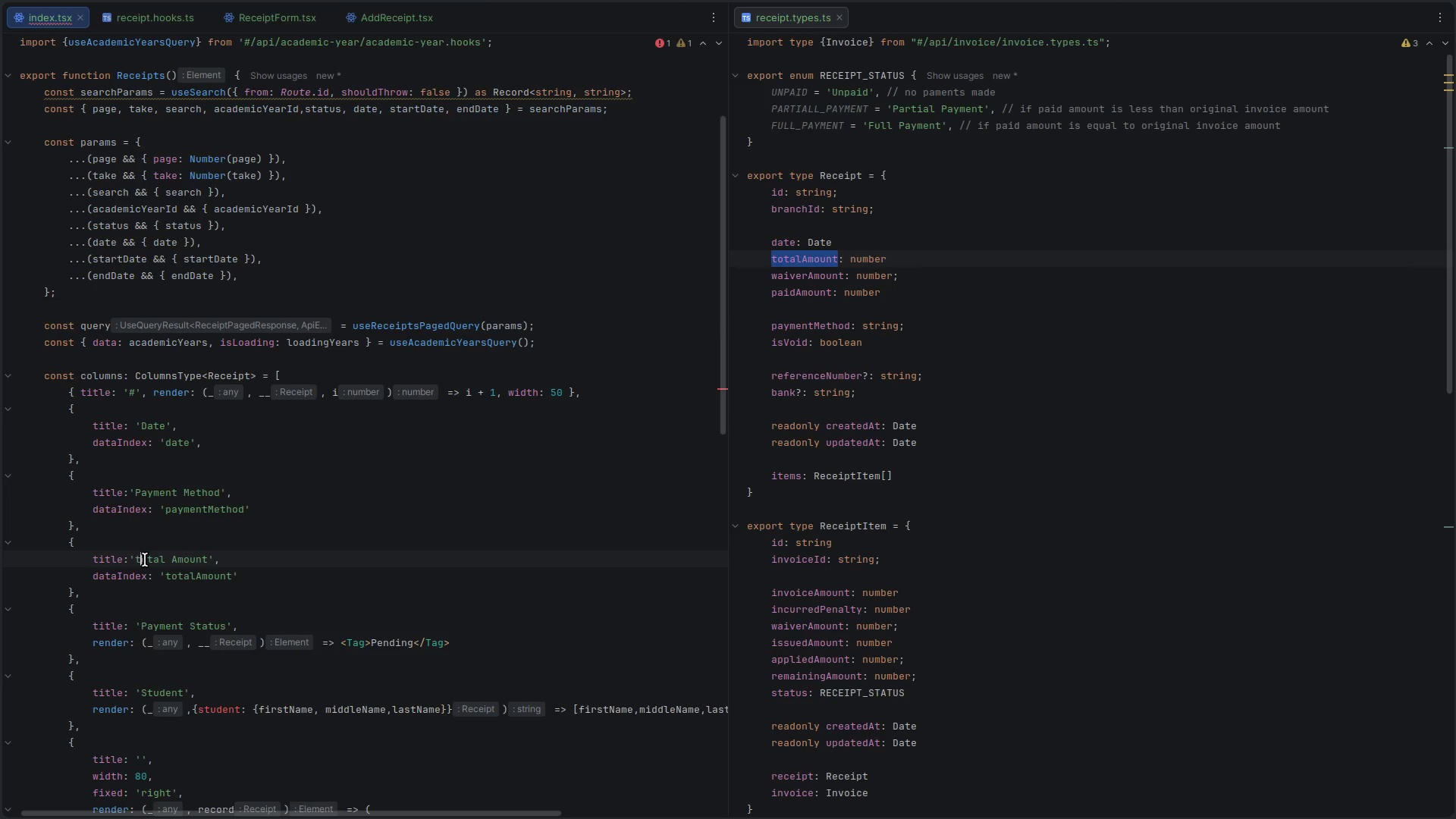 
key(Backspace)
 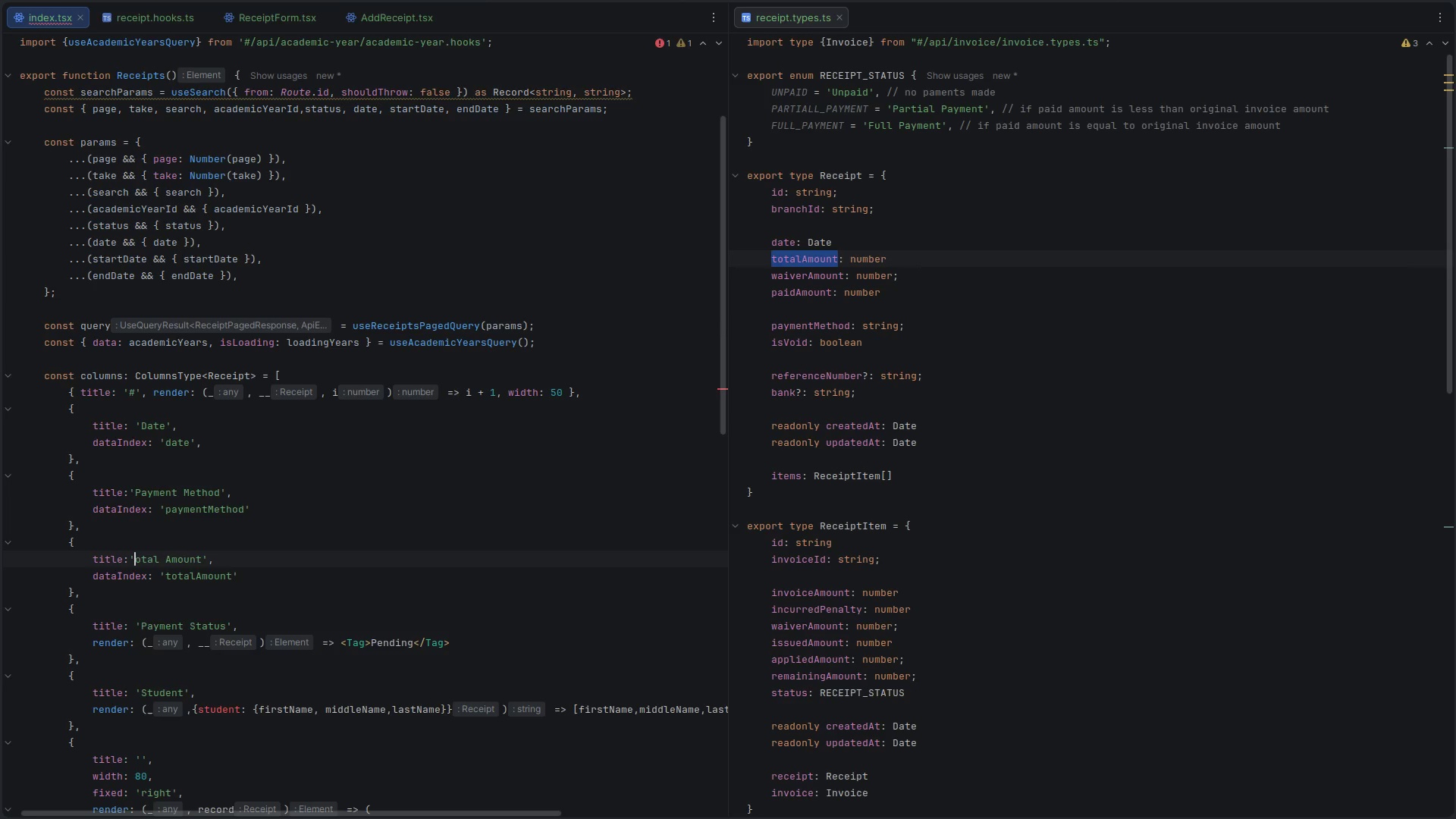 
key(Shift+ShiftLeft)
 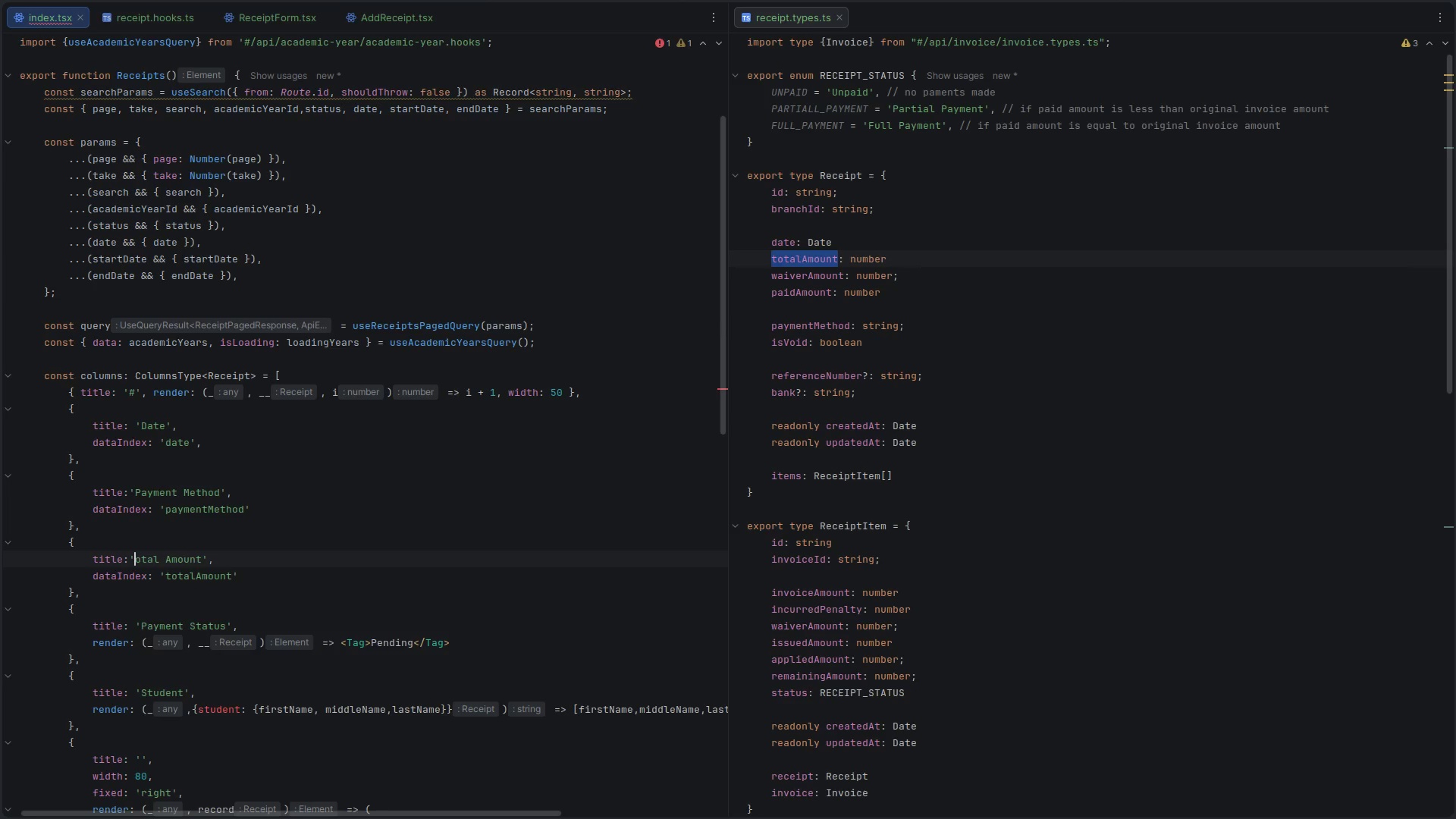 
key(Shift+T)
 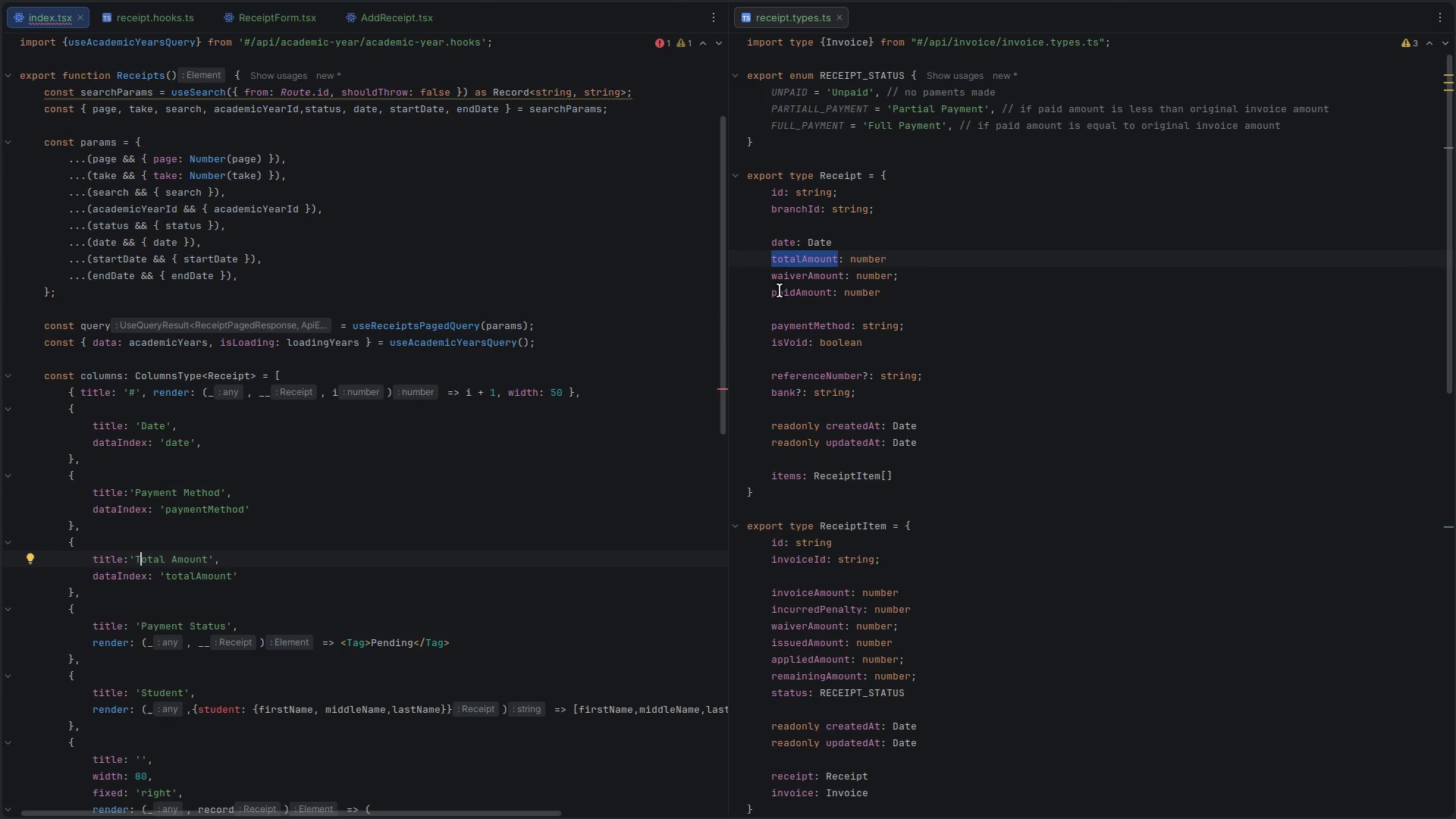 
double_click([804, 285])
 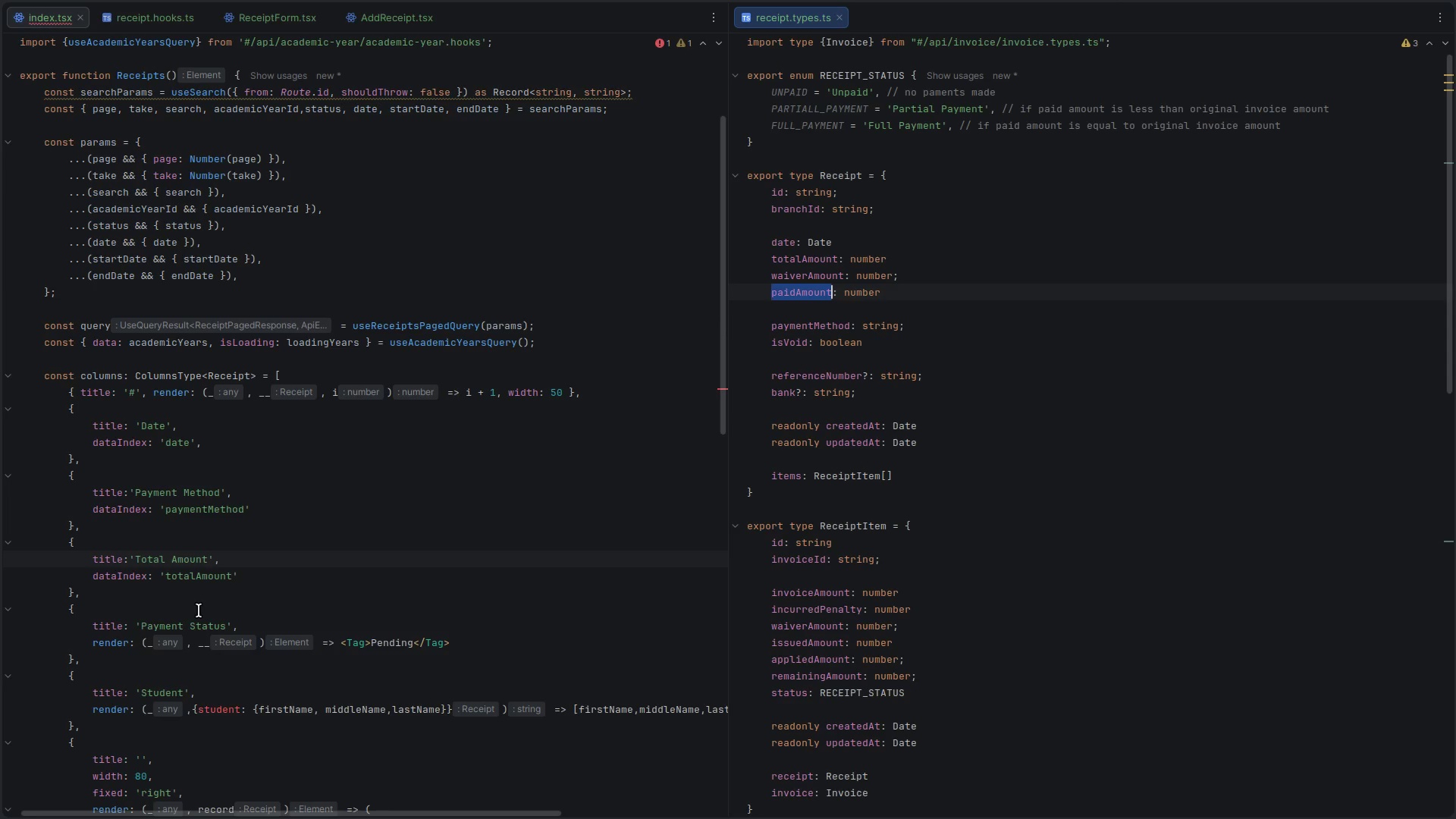 
scroll: coordinate [199, 610], scroll_direction: down, amount: 1.0
 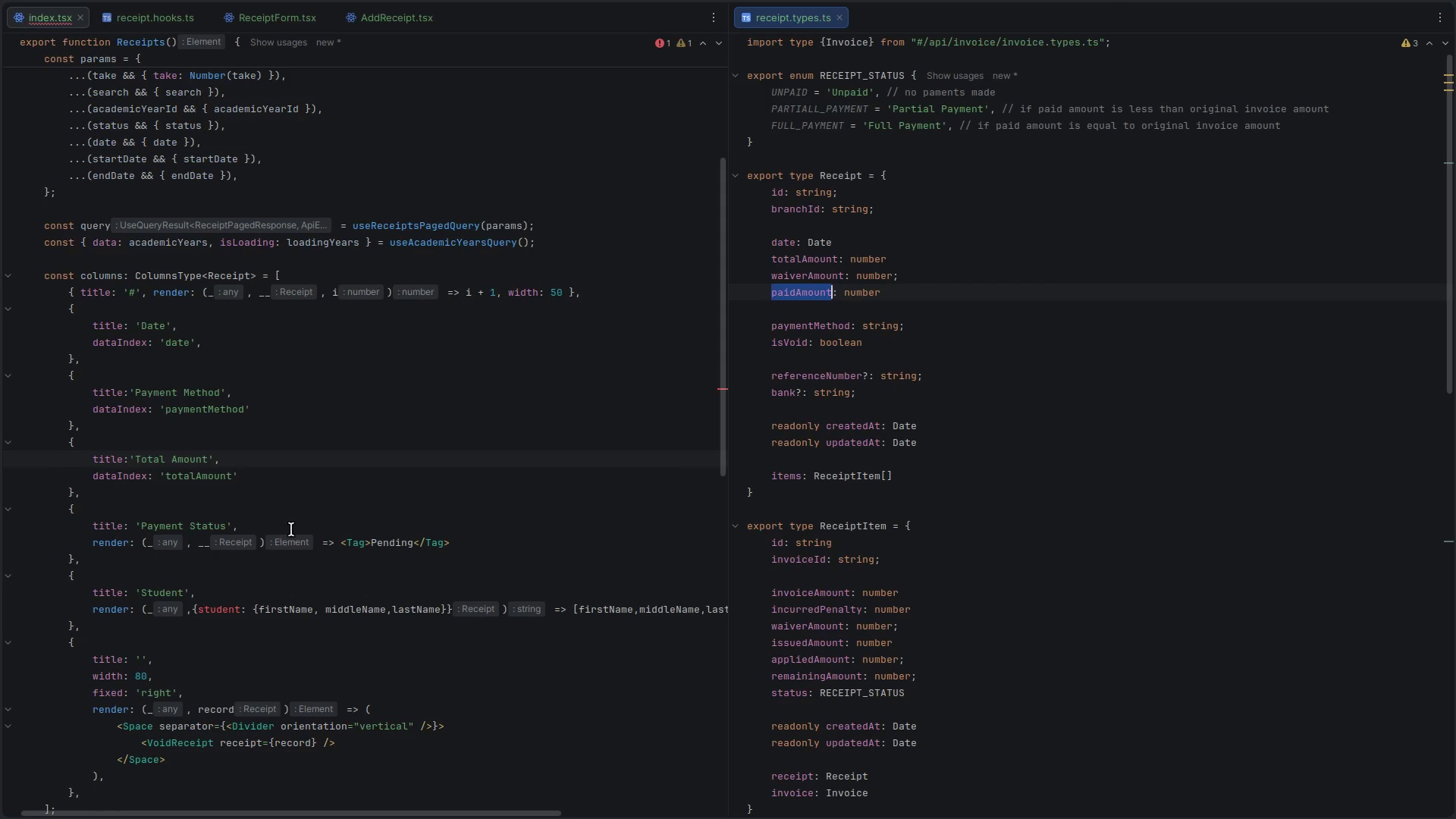 
left_click([460, 544])
 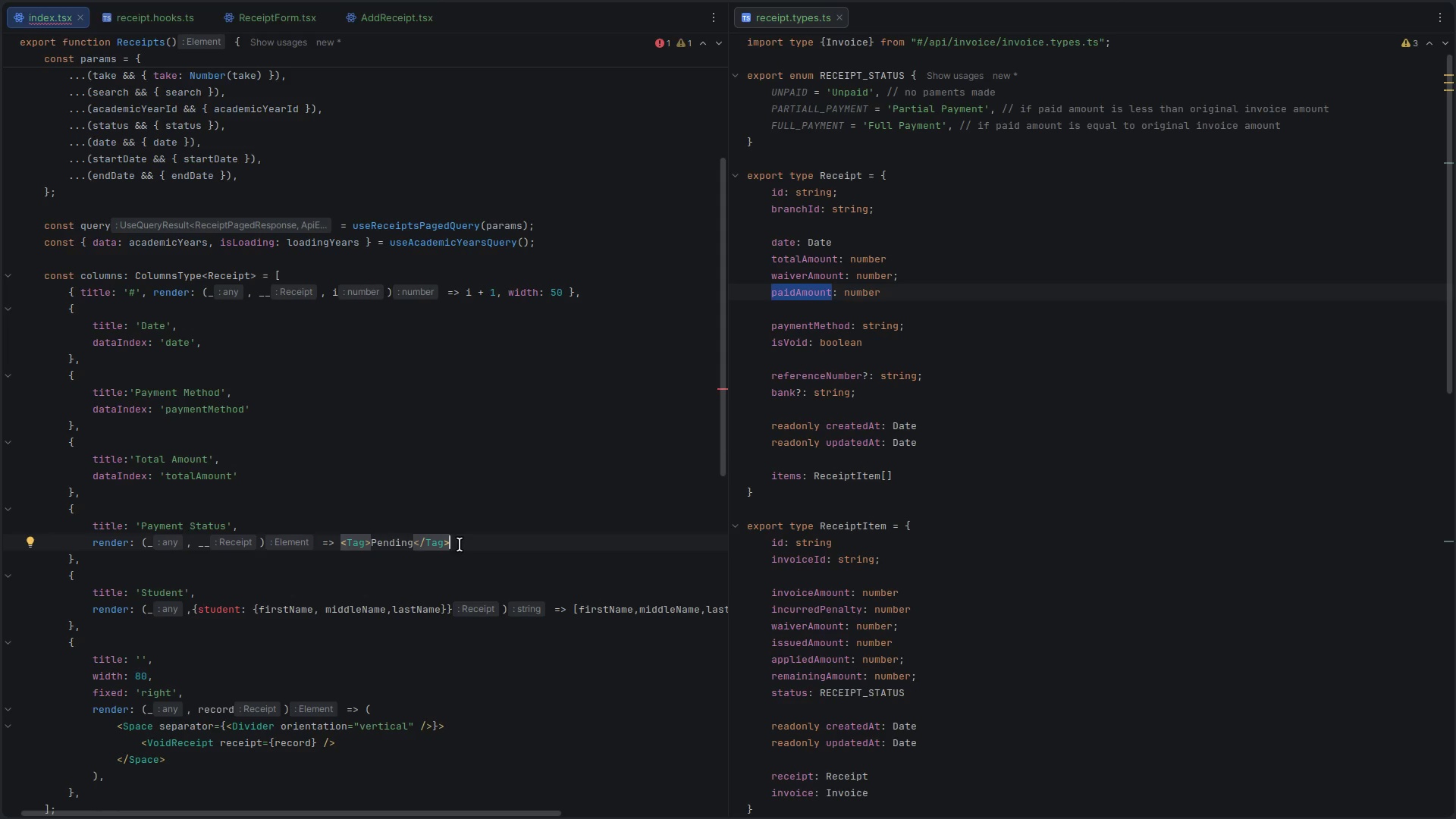 
key(Control+X)
 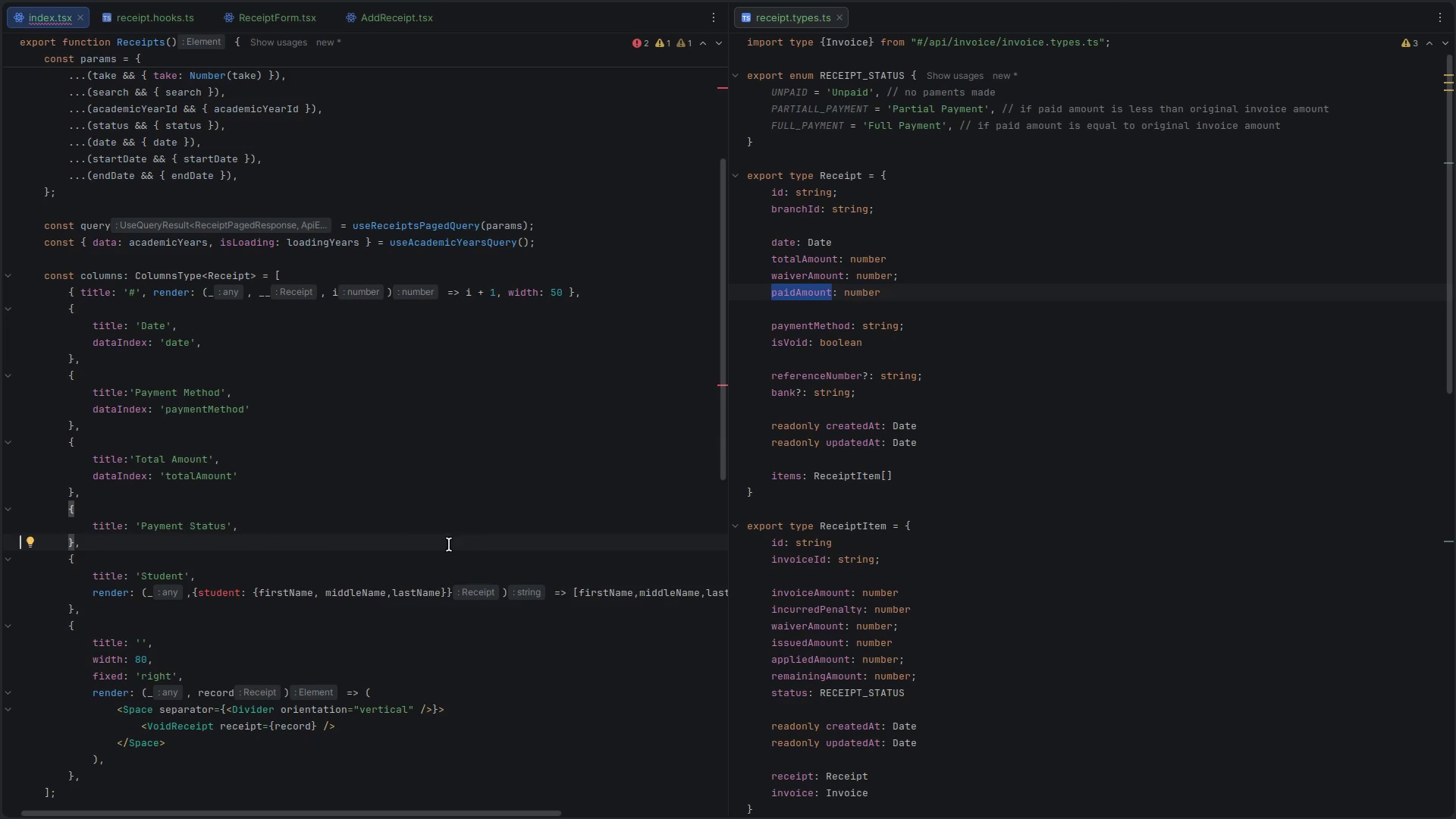 
left_click([262, 475])
 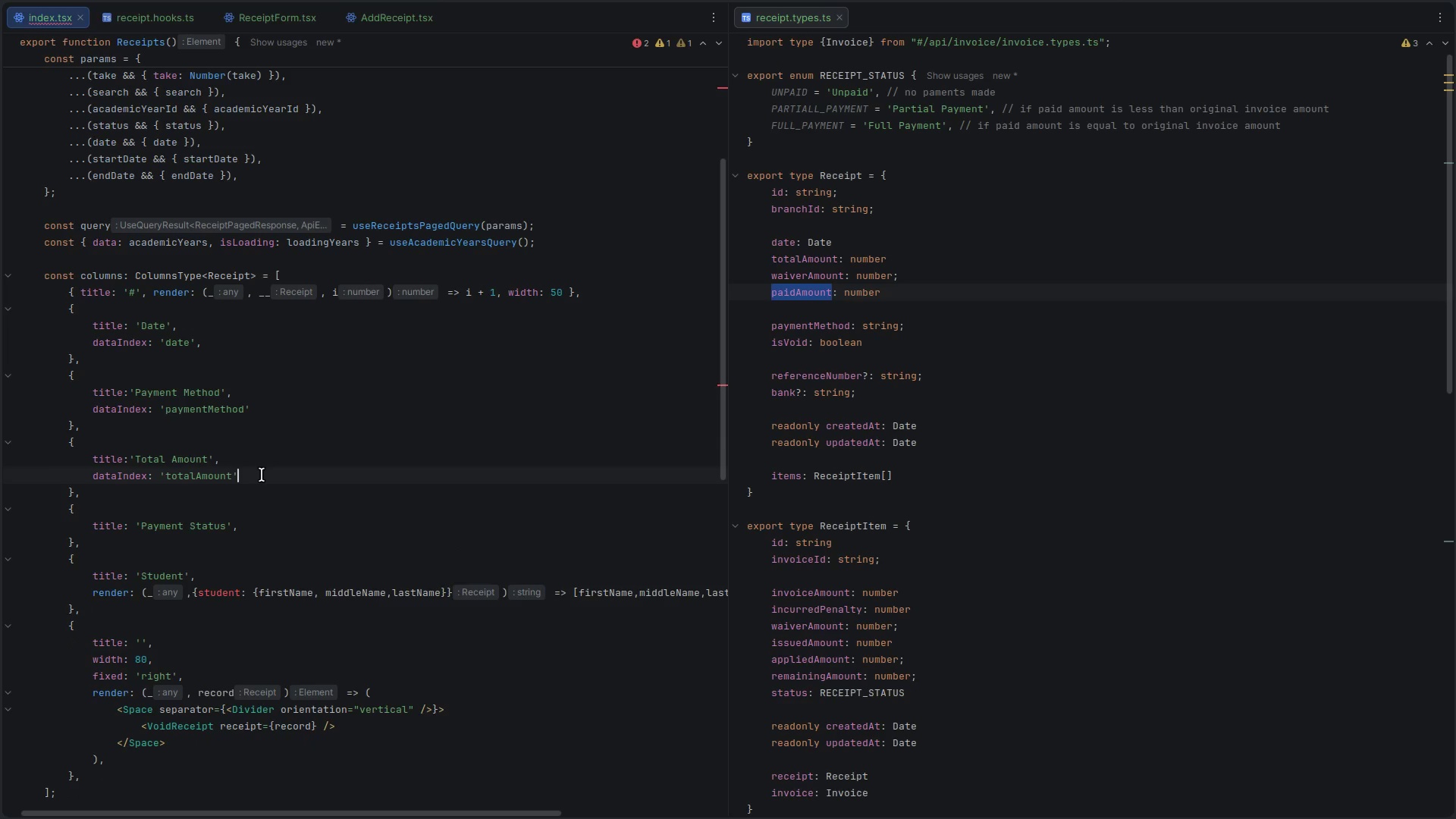 
key(Control+C)
 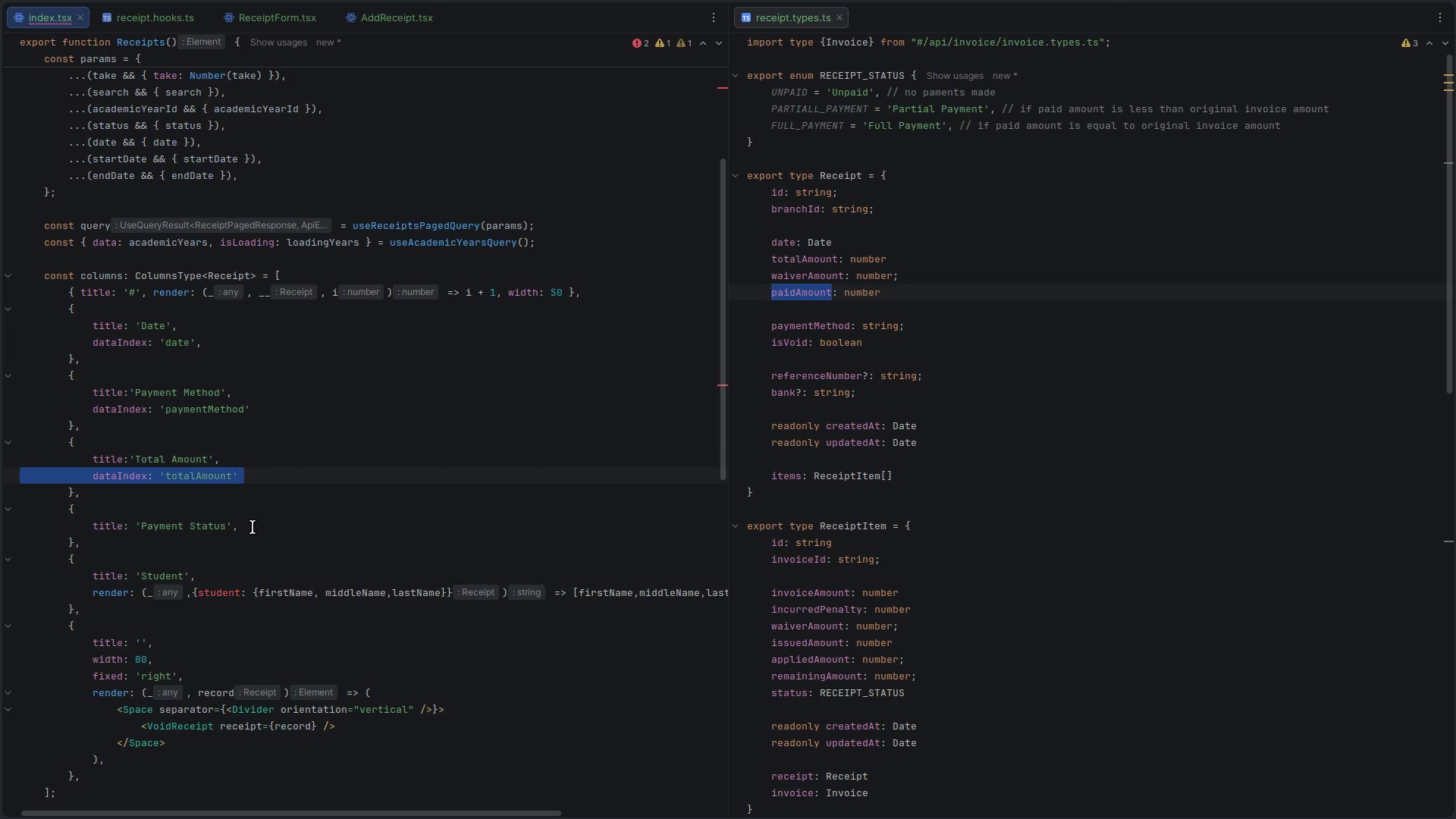 
left_click([253, 527])
 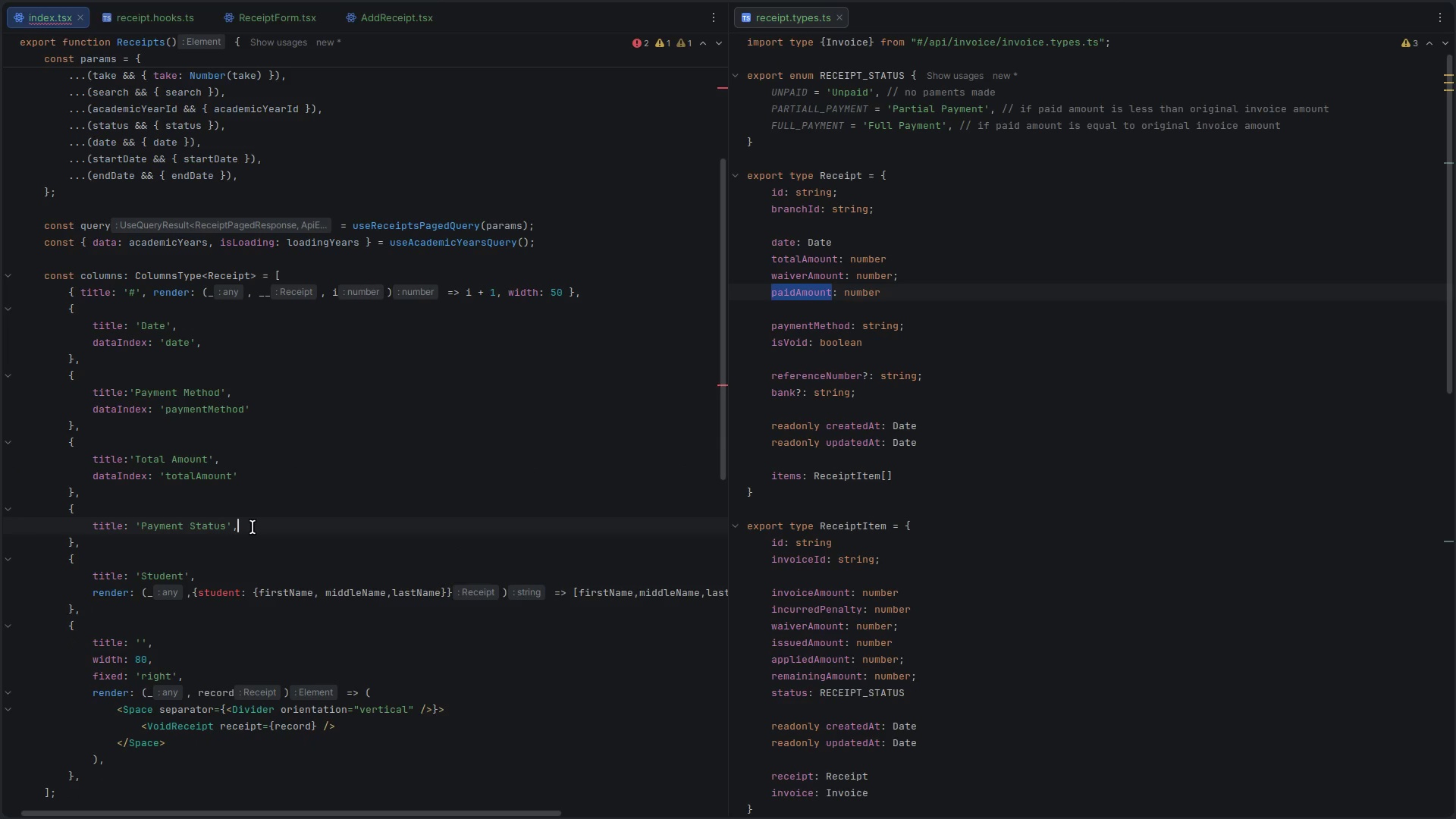 
key(Enter)
 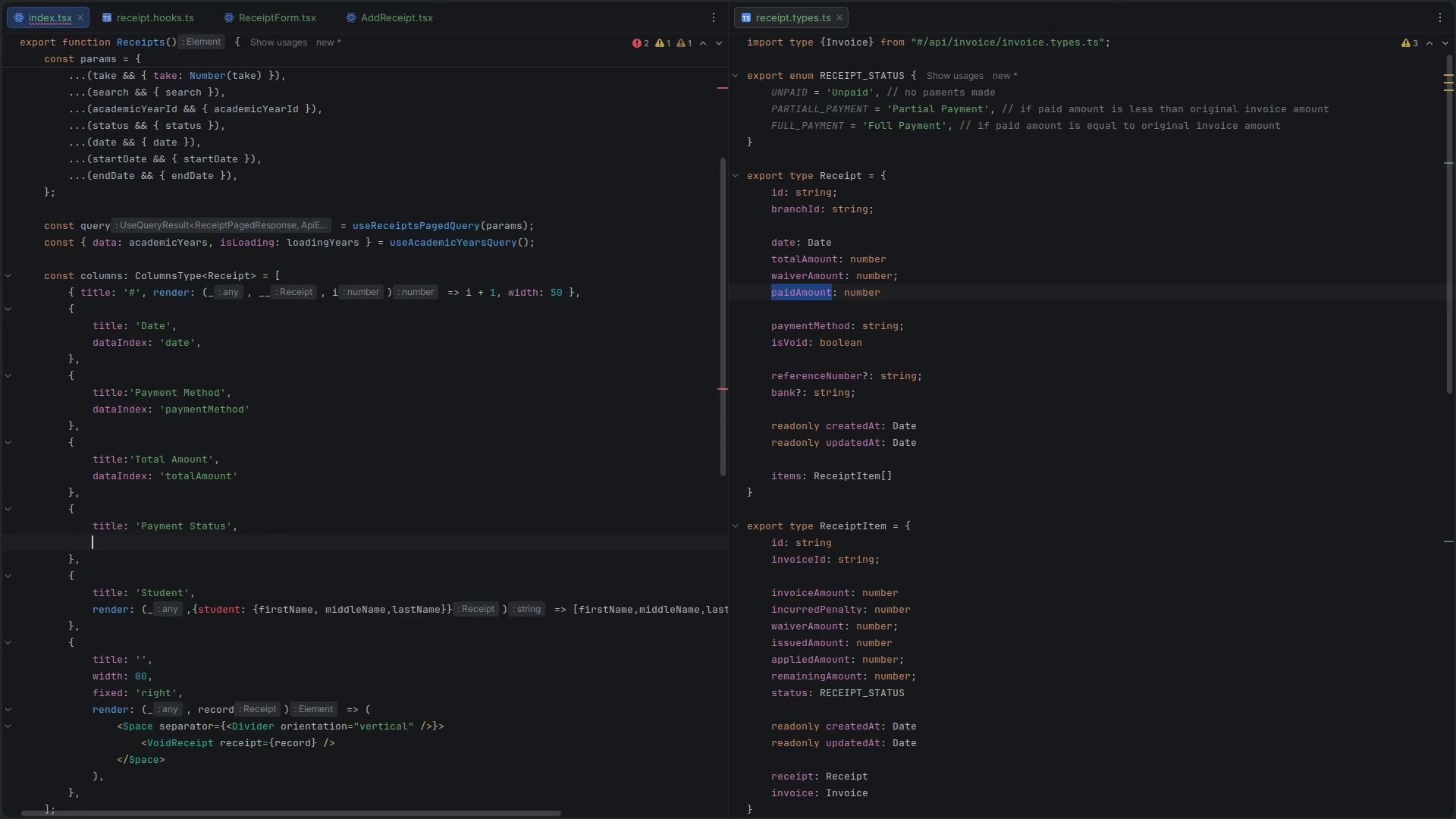 
key(Control+ControlLeft)
 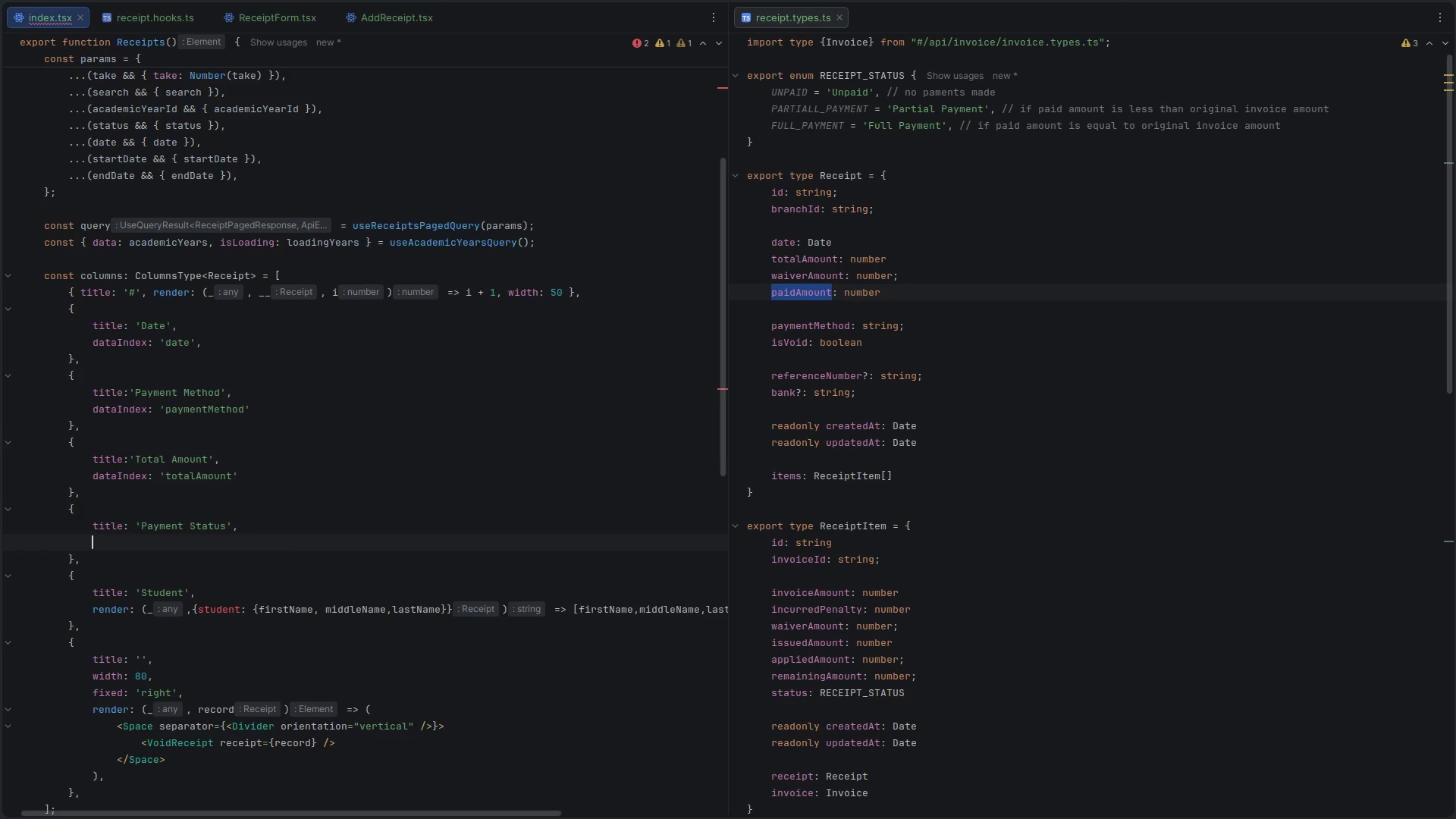 
key(Control+V)
 